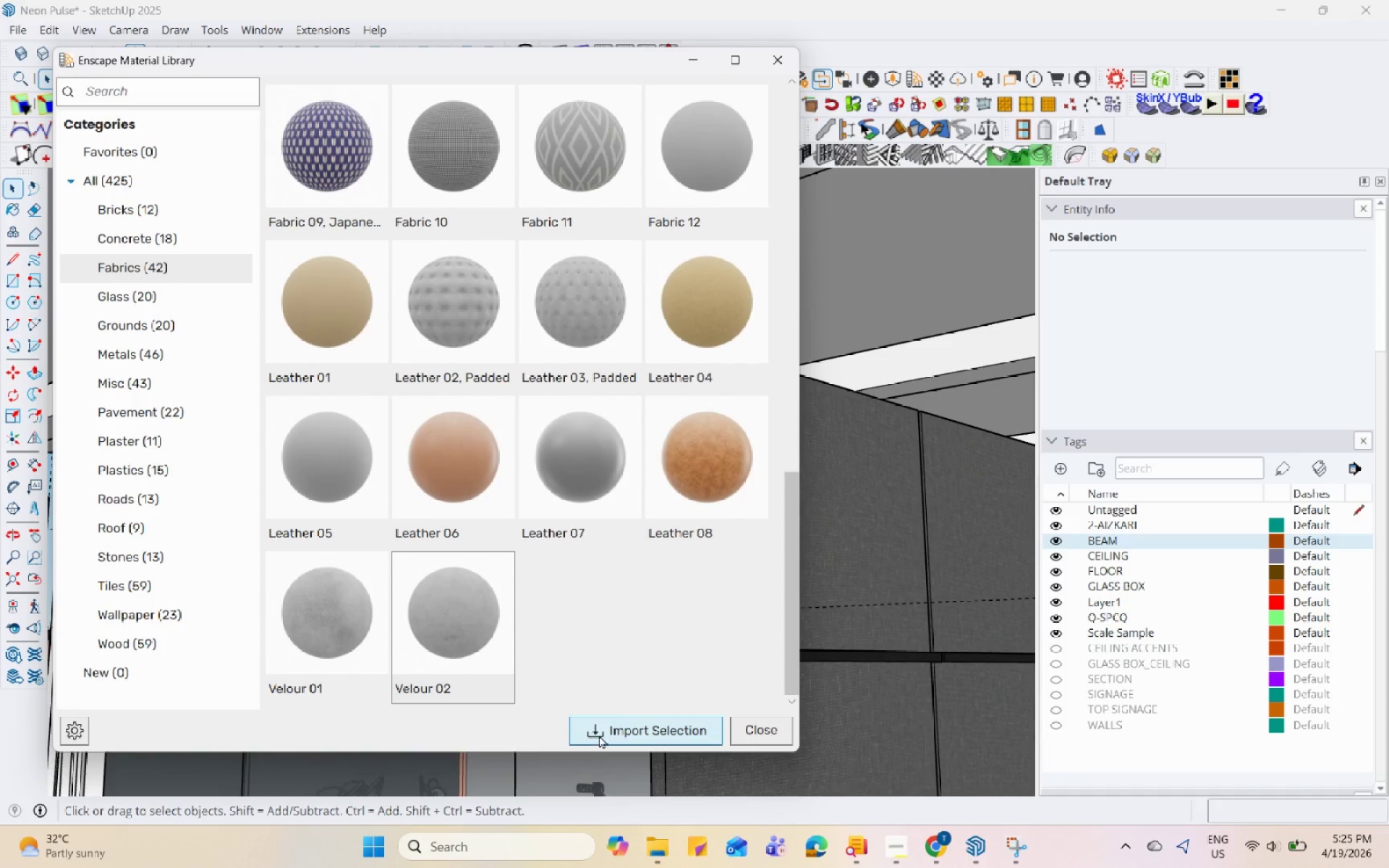 
scroll: coordinate [522, 579], scroll_direction: down, amount: 9.0
 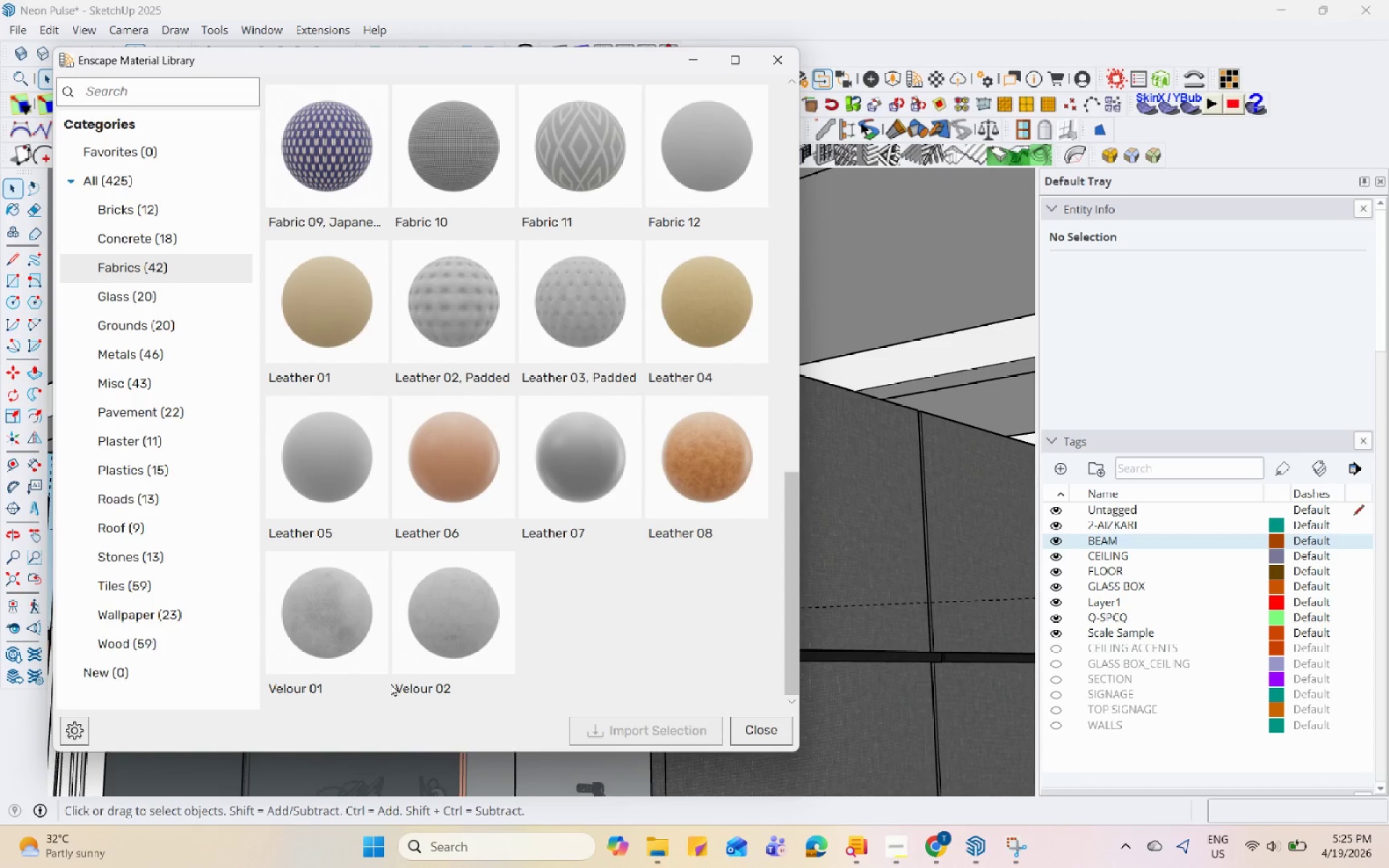 
left_click([613, 739])
 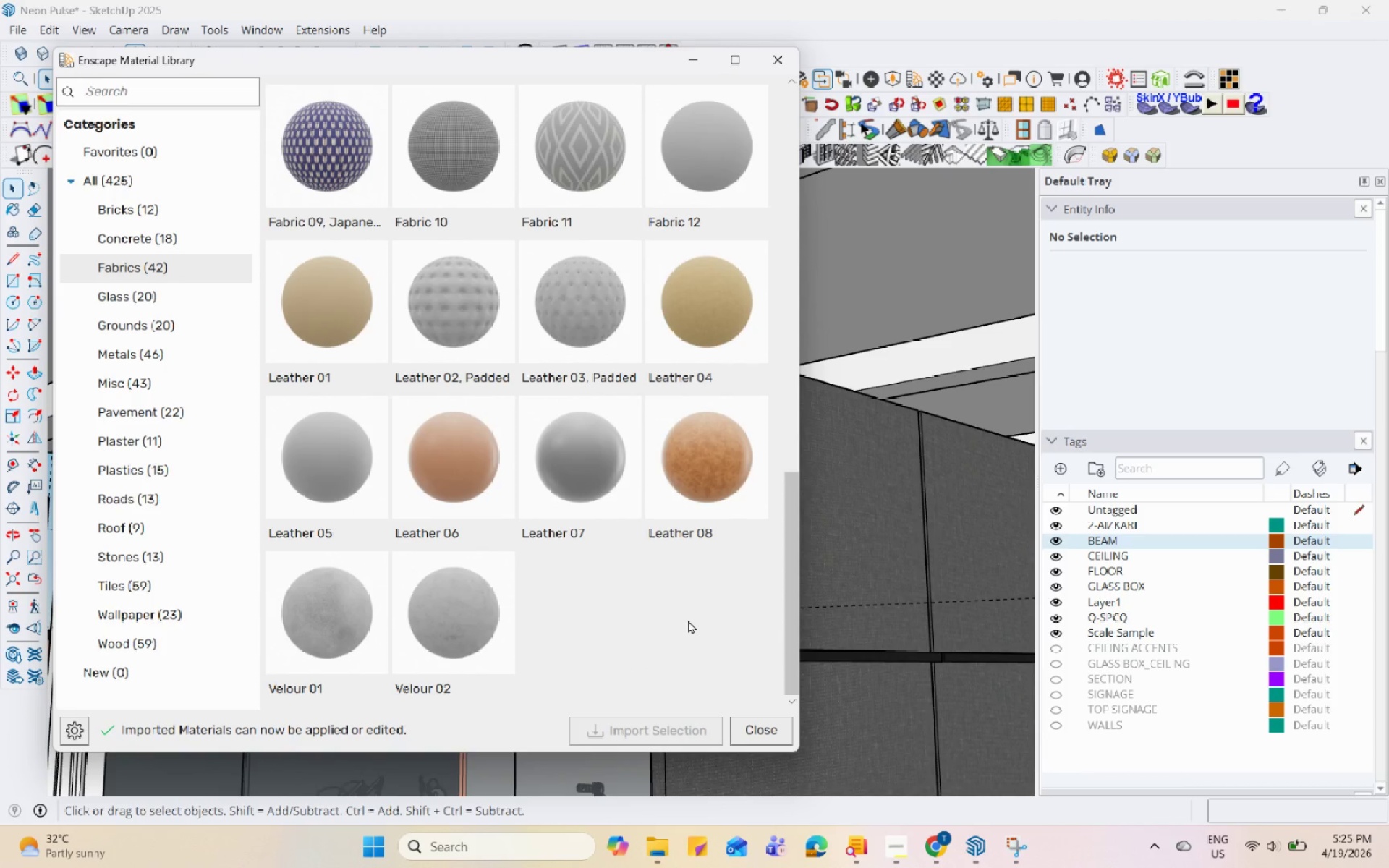 
left_click([691, 59])
 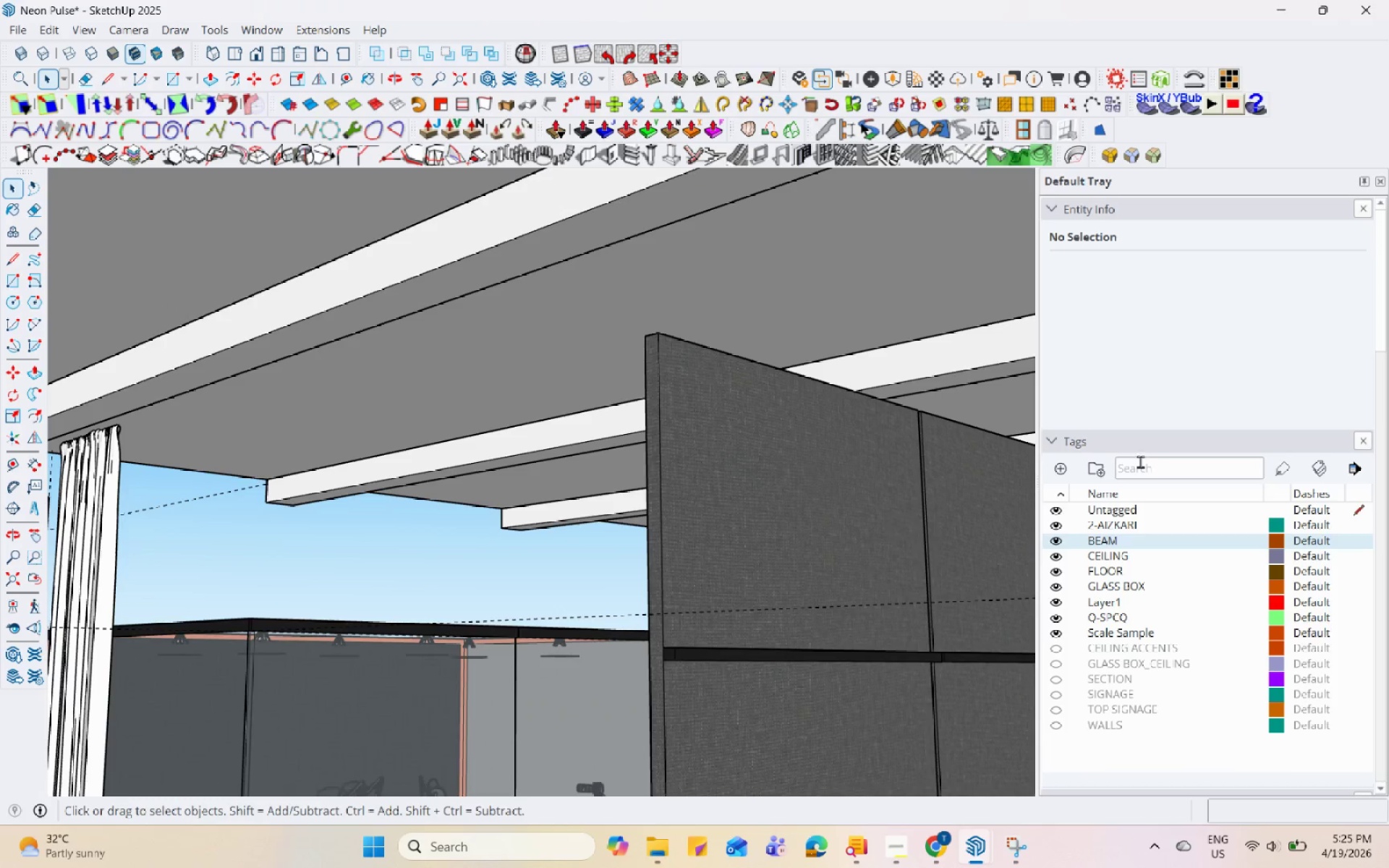 
scroll: coordinate [1210, 480], scroll_direction: none, amount: 0.0
 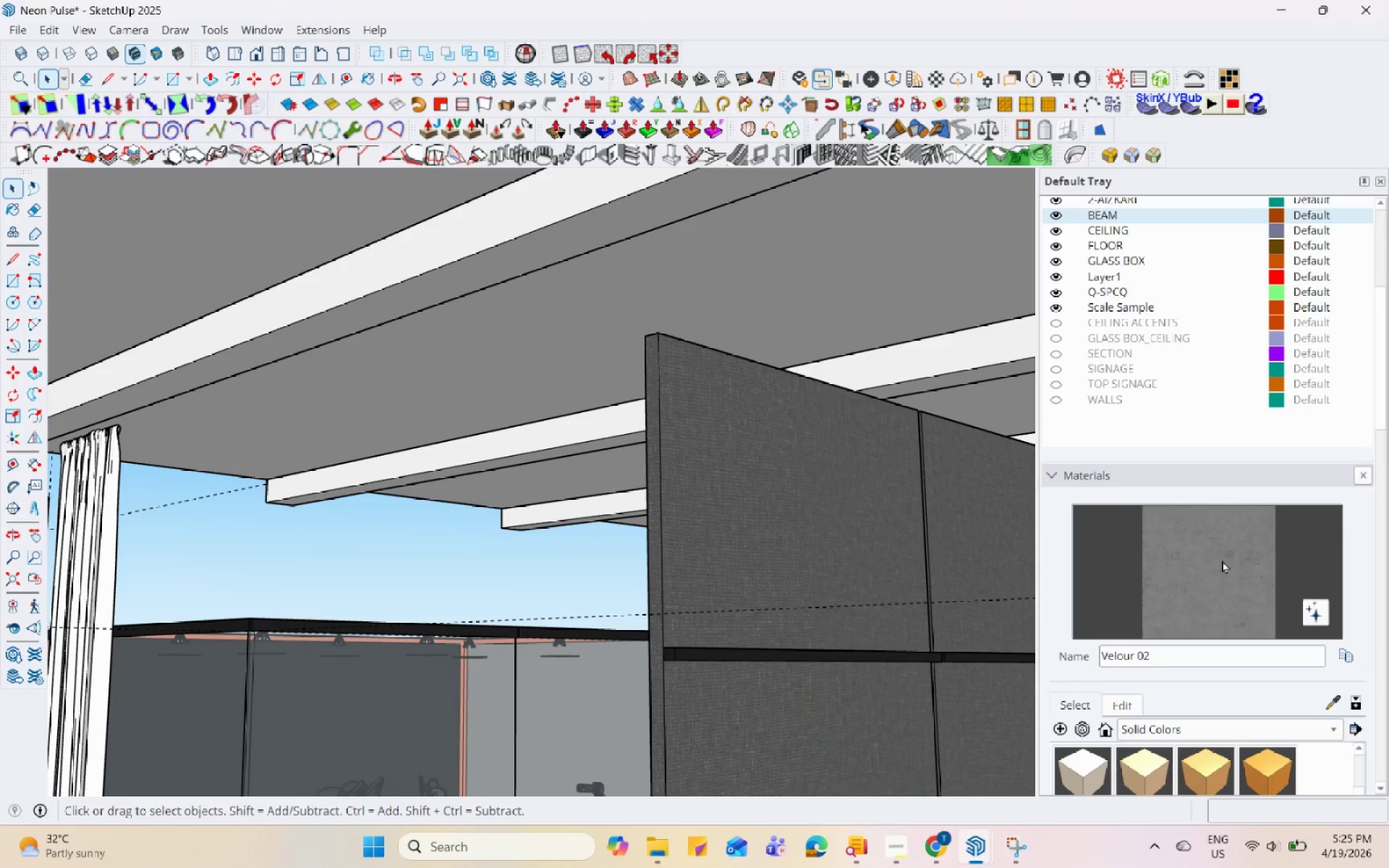 
left_click([1222, 601])
 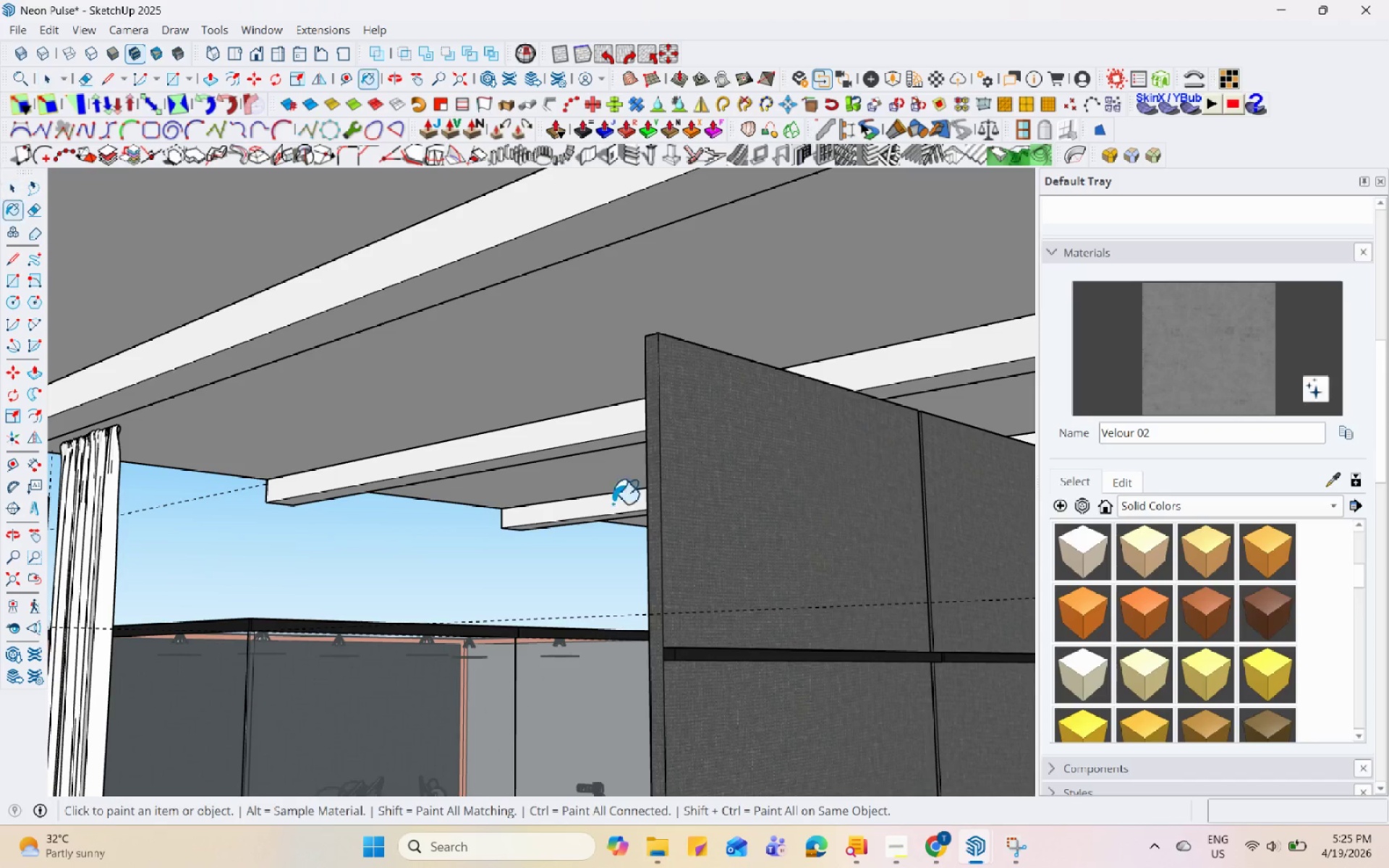 
scroll: coordinate [514, 525], scroll_direction: down, amount: 4.0
 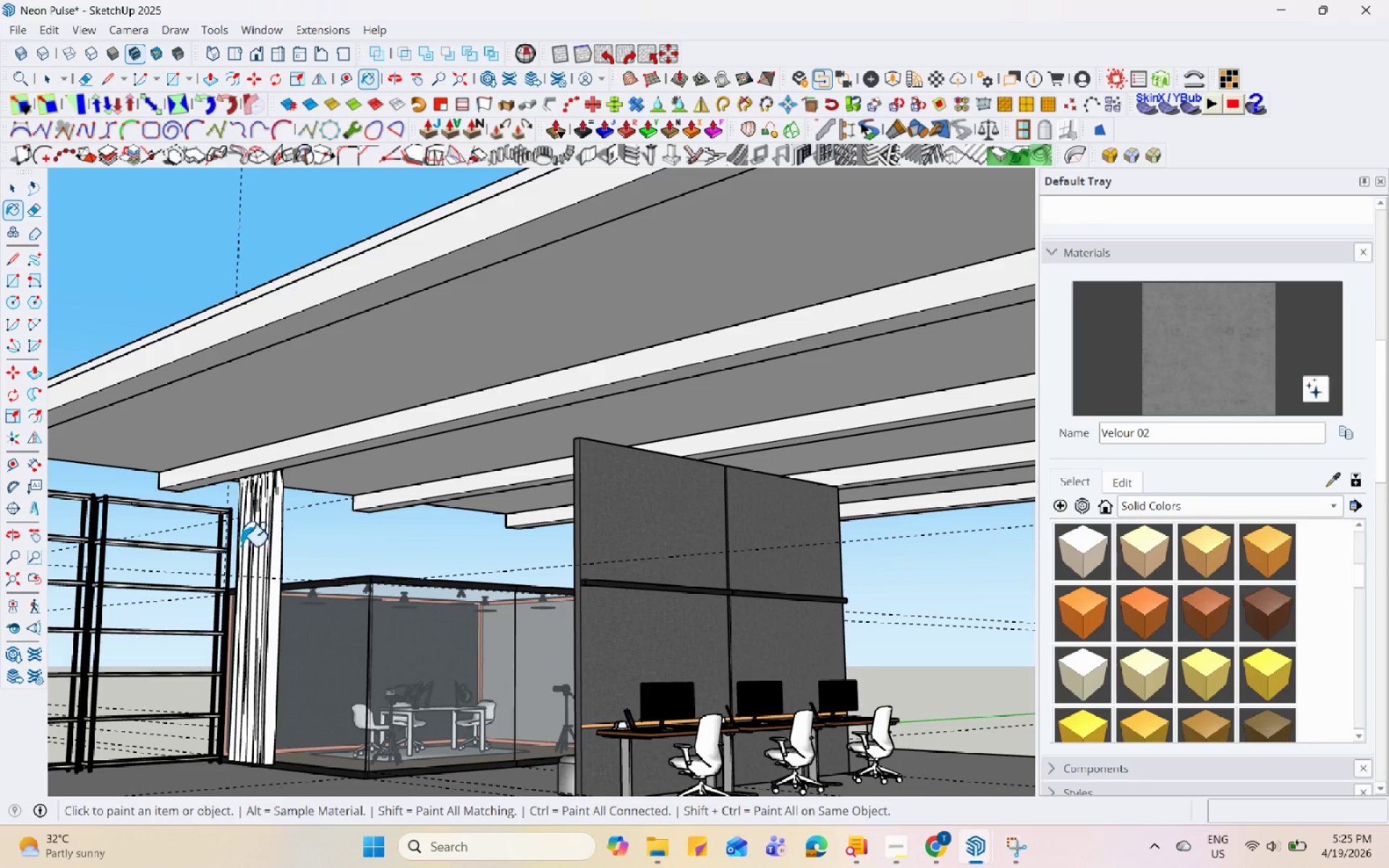 
left_click([253, 539])
 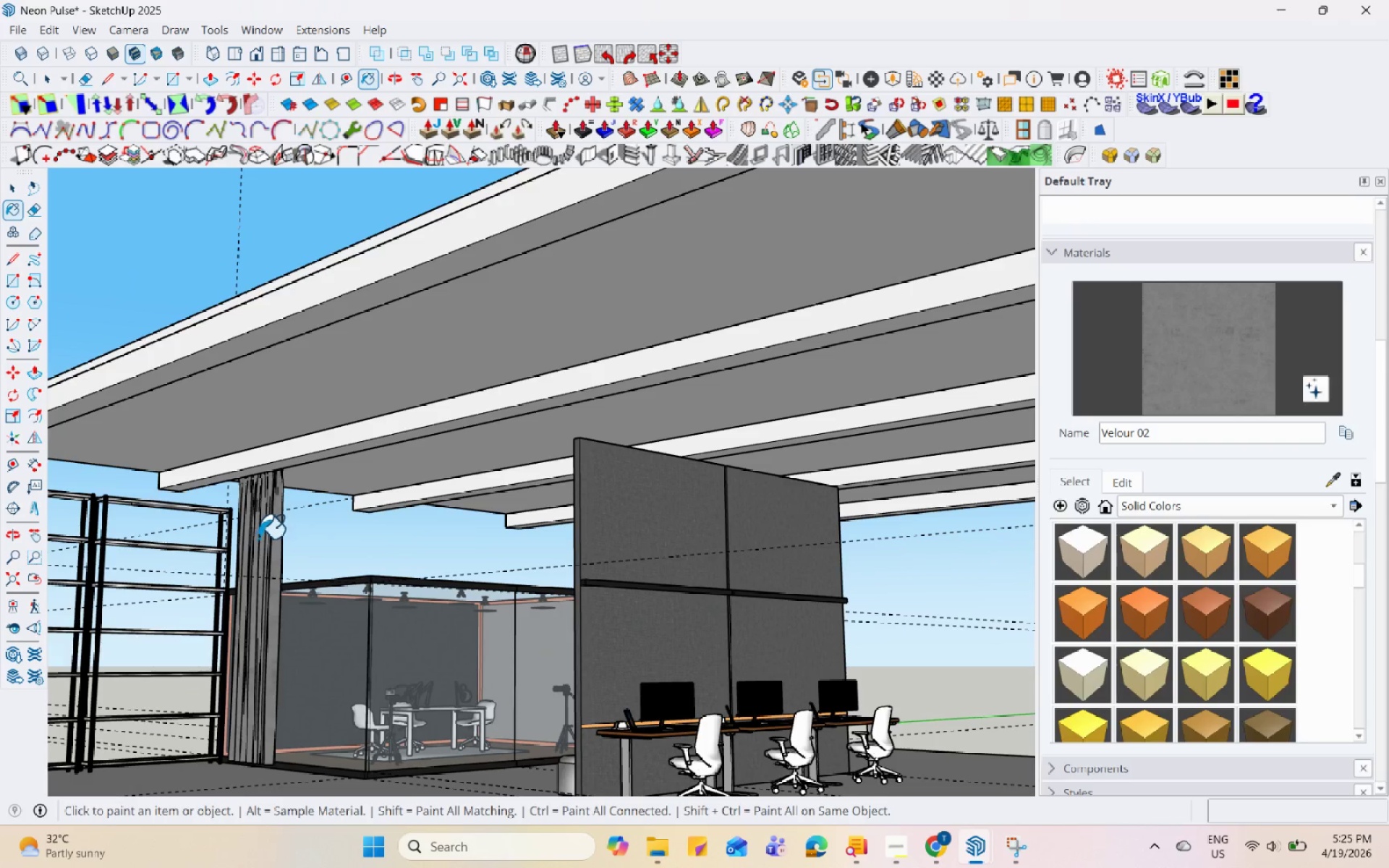 
scroll: coordinate [280, 519], scroll_direction: up, amount: 11.0
 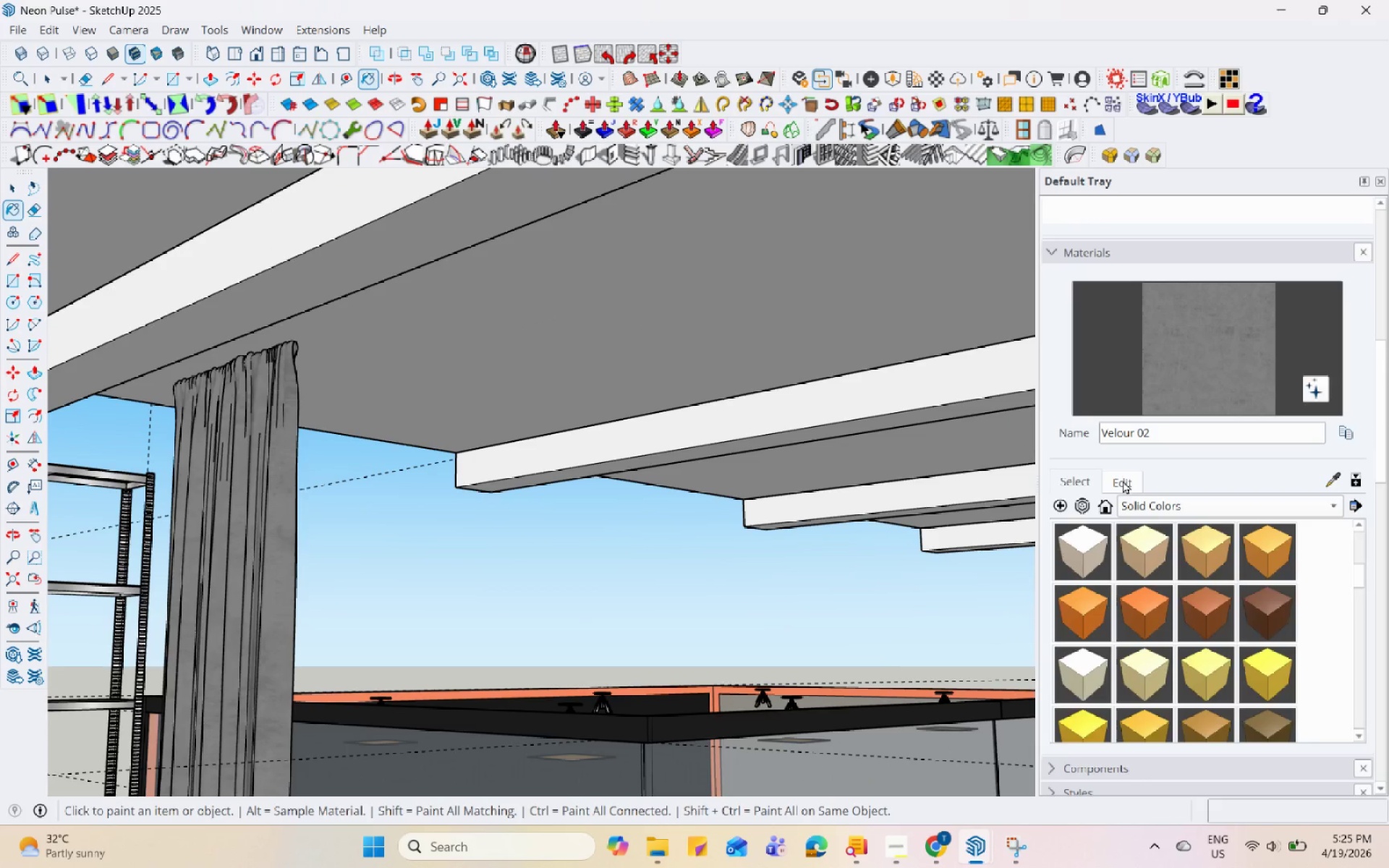 
left_click([1124, 478])
 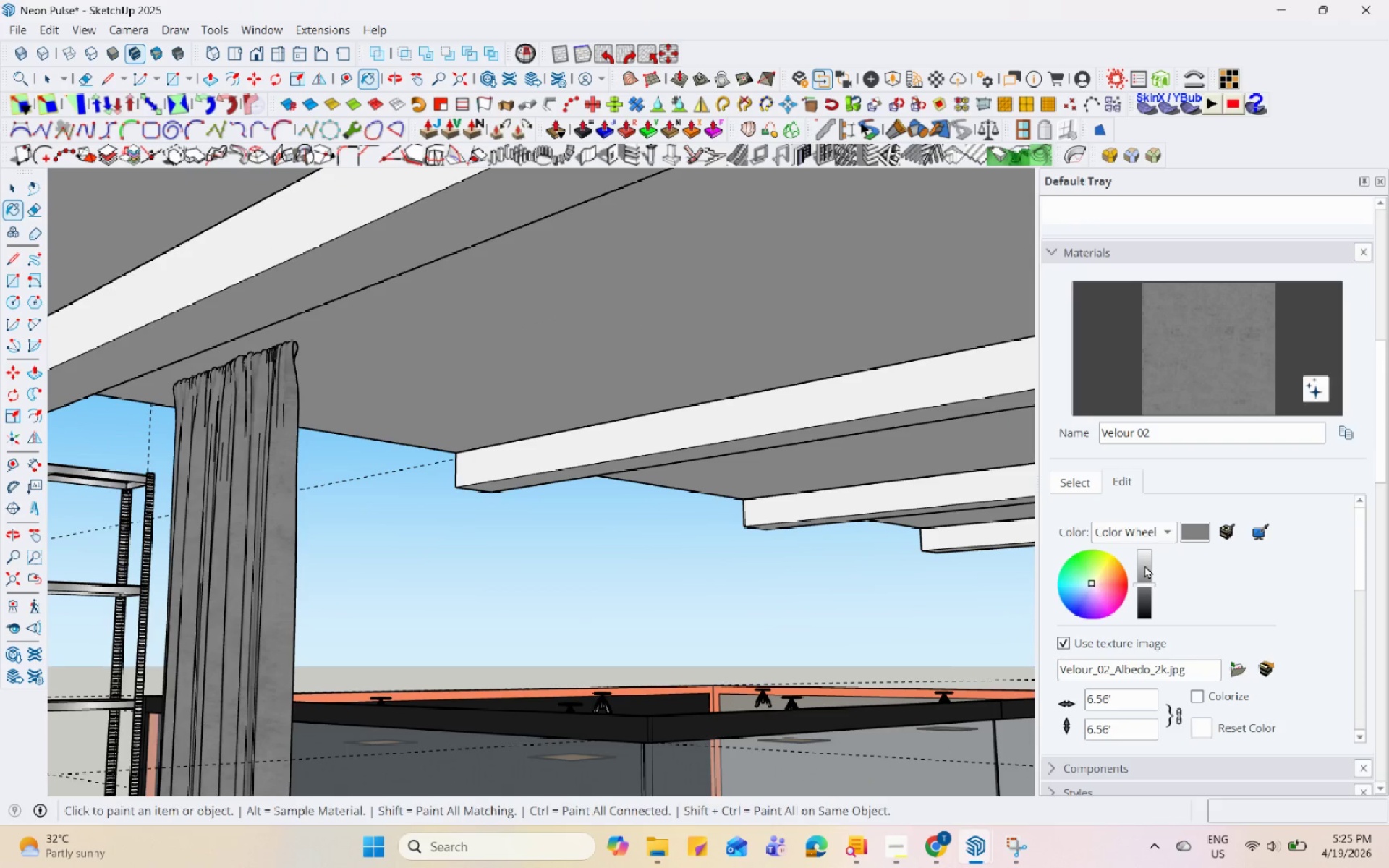 
left_click([1145, 597])
 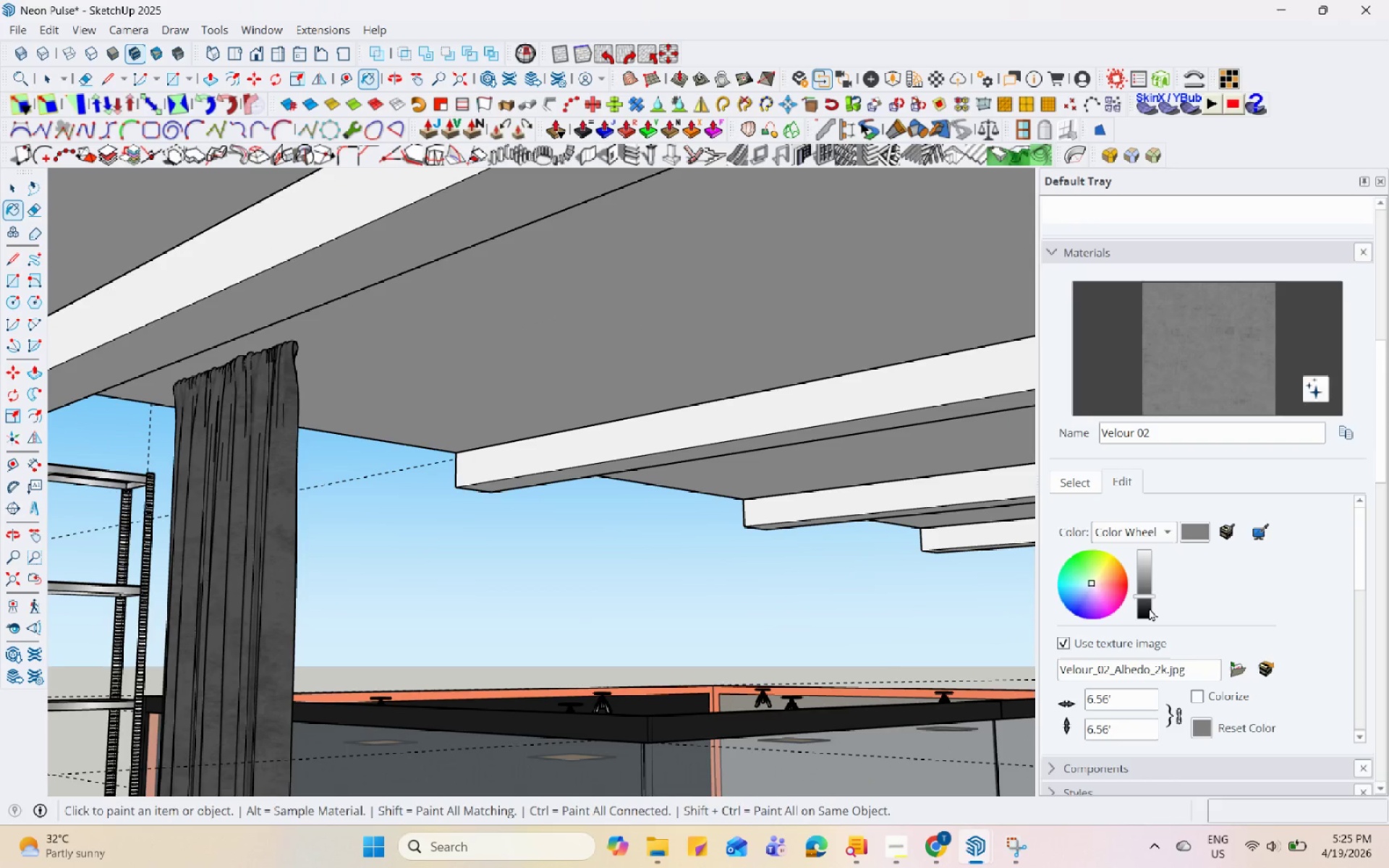 
left_click([1149, 608])
 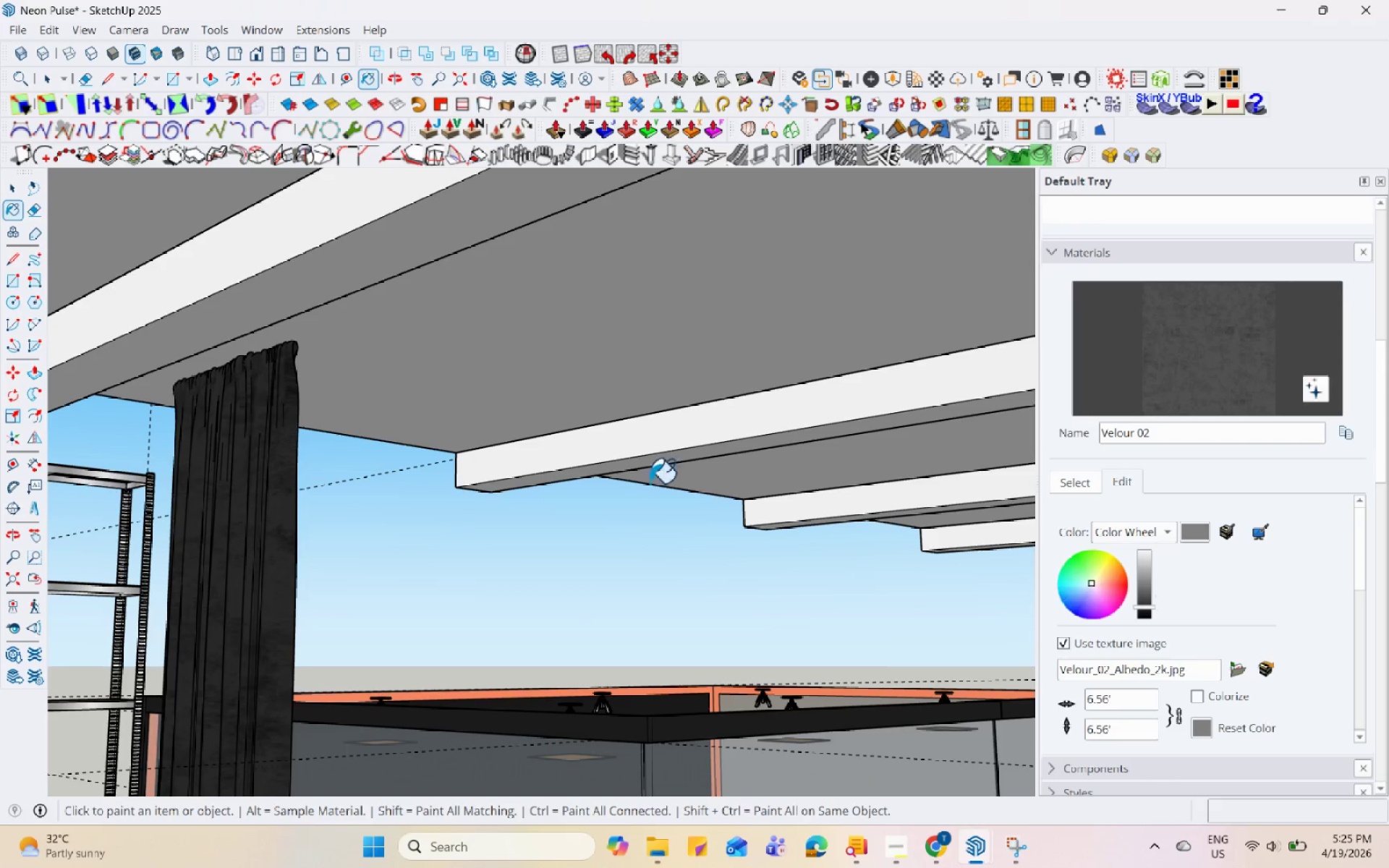 
key(Space)
 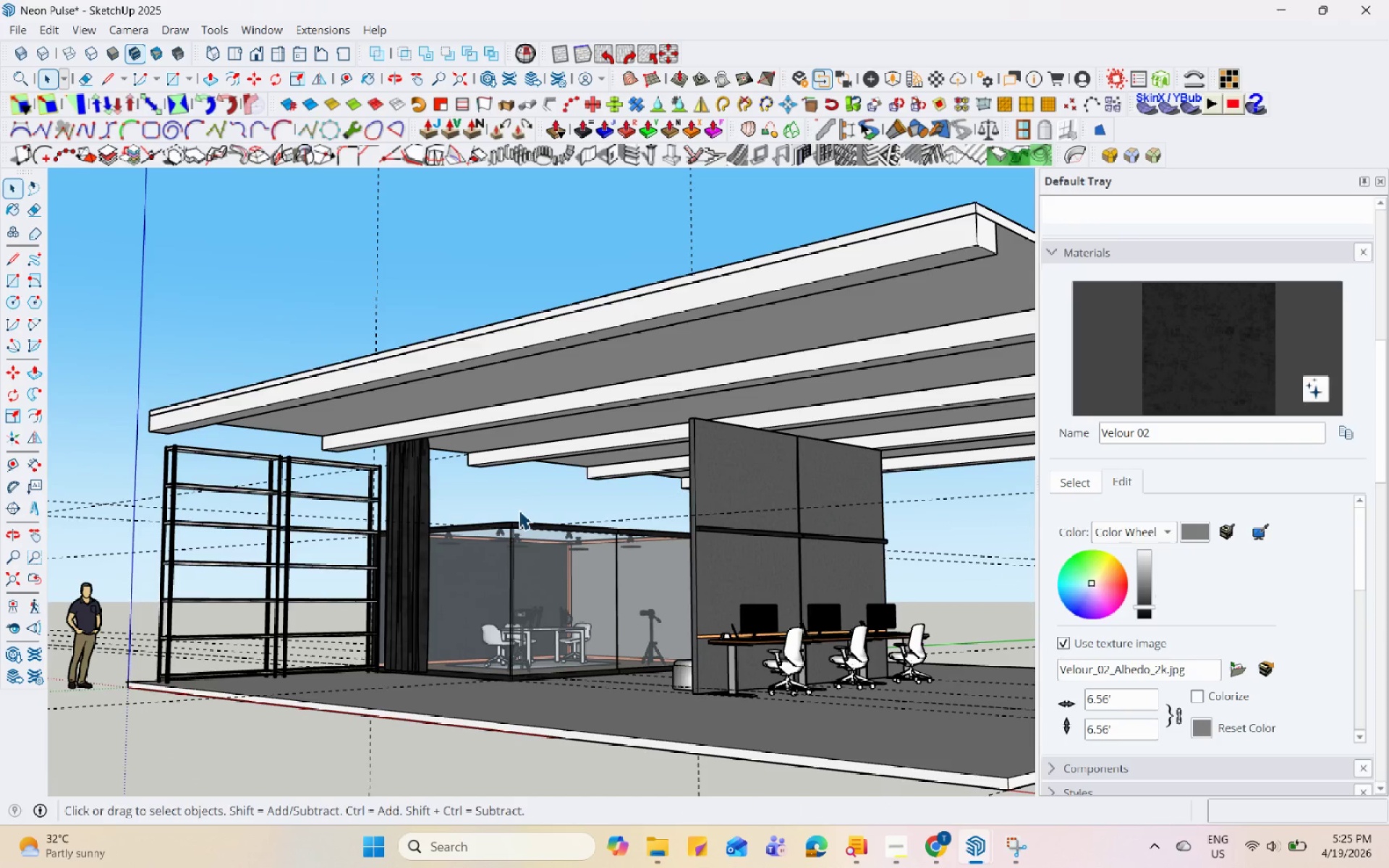 
key(Control+S)
 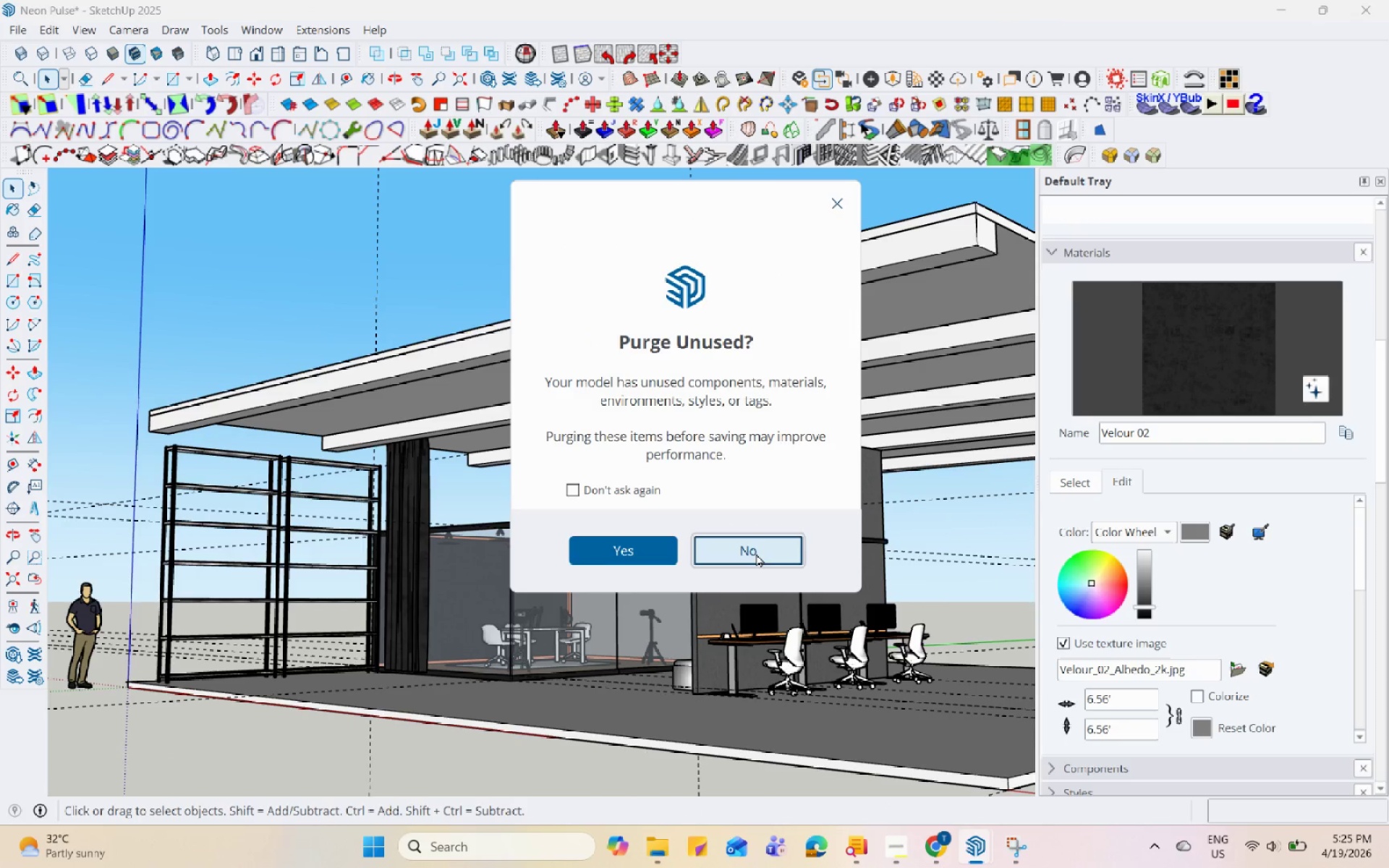 
scroll: coordinate [454, 443], scroll_direction: down, amount: 12.0
 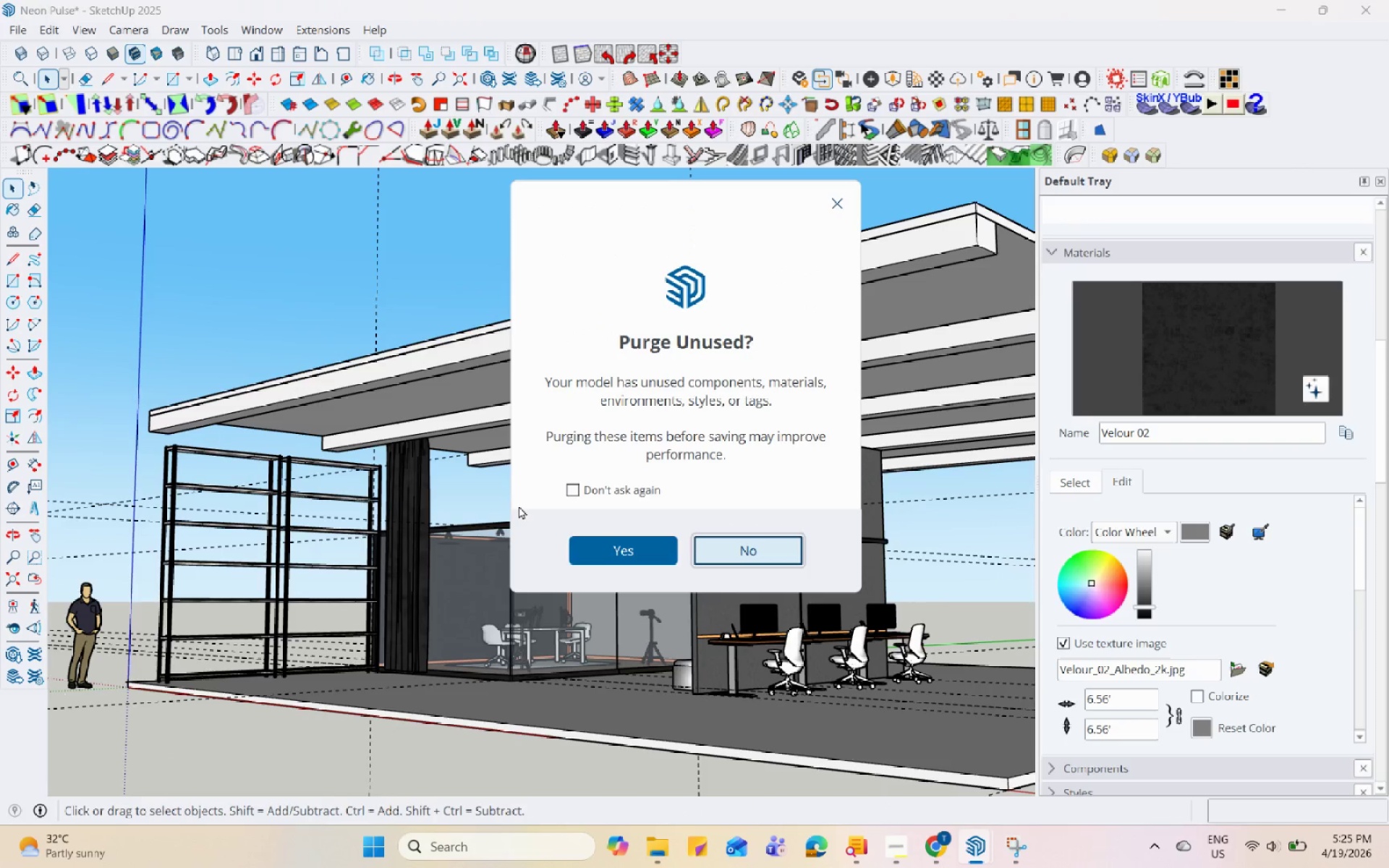 
left_click([753, 544])
 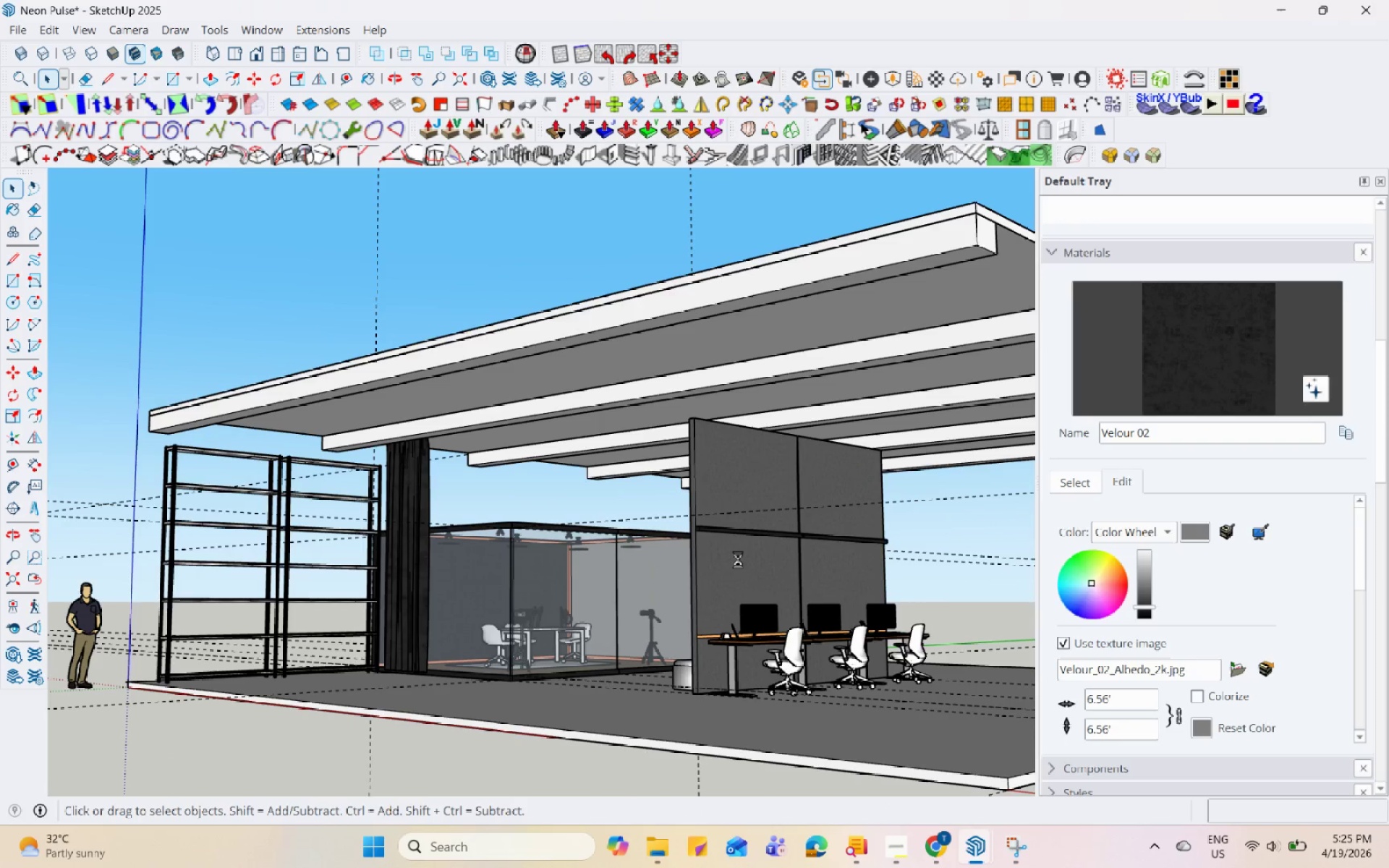 
scroll: coordinate [504, 503], scroll_direction: up, amount: 4.0
 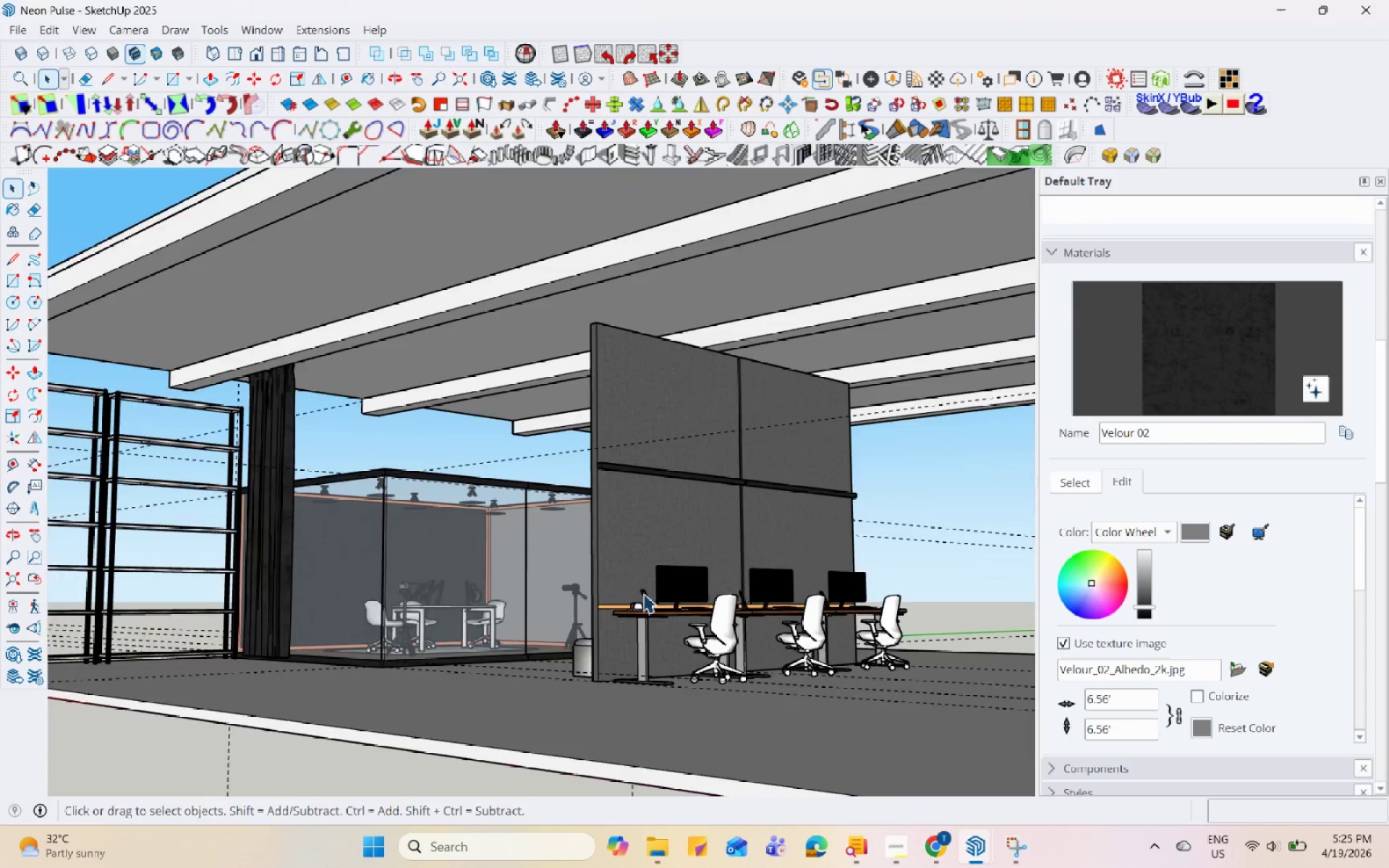 
left_click([697, 490])
 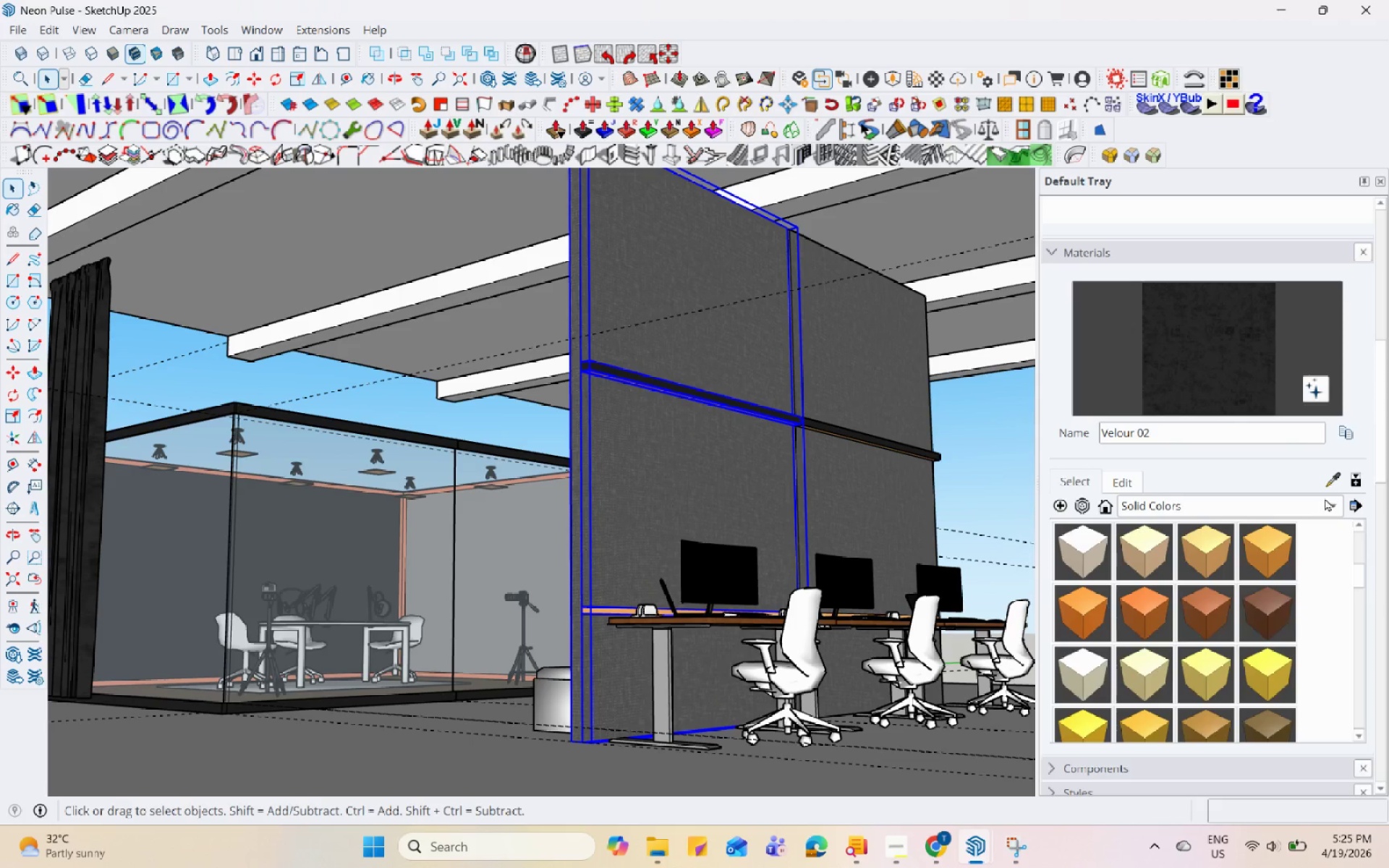 
scroll: coordinate [676, 574], scroll_direction: up, amount: 5.0
 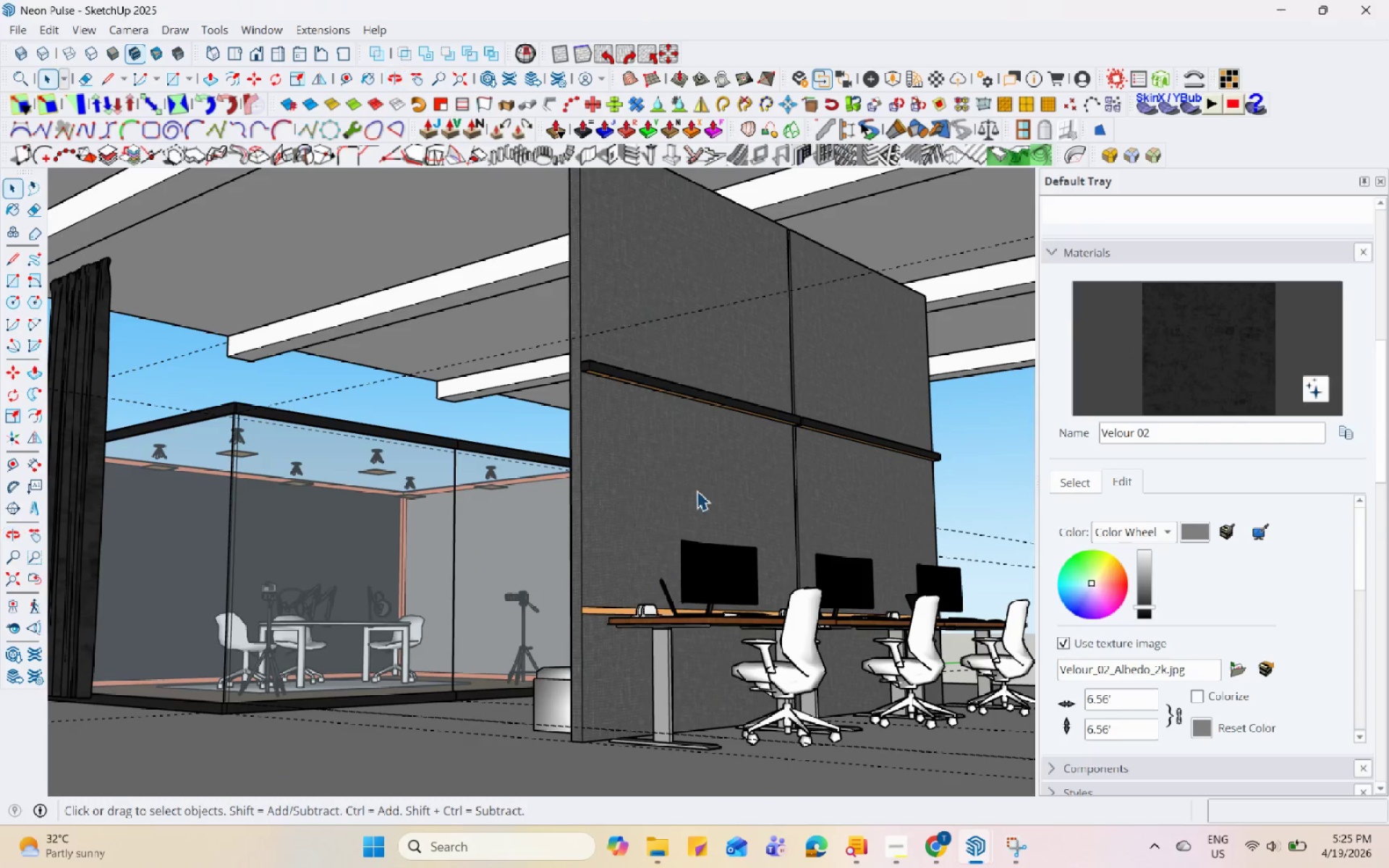 
double_click([720, 359])
 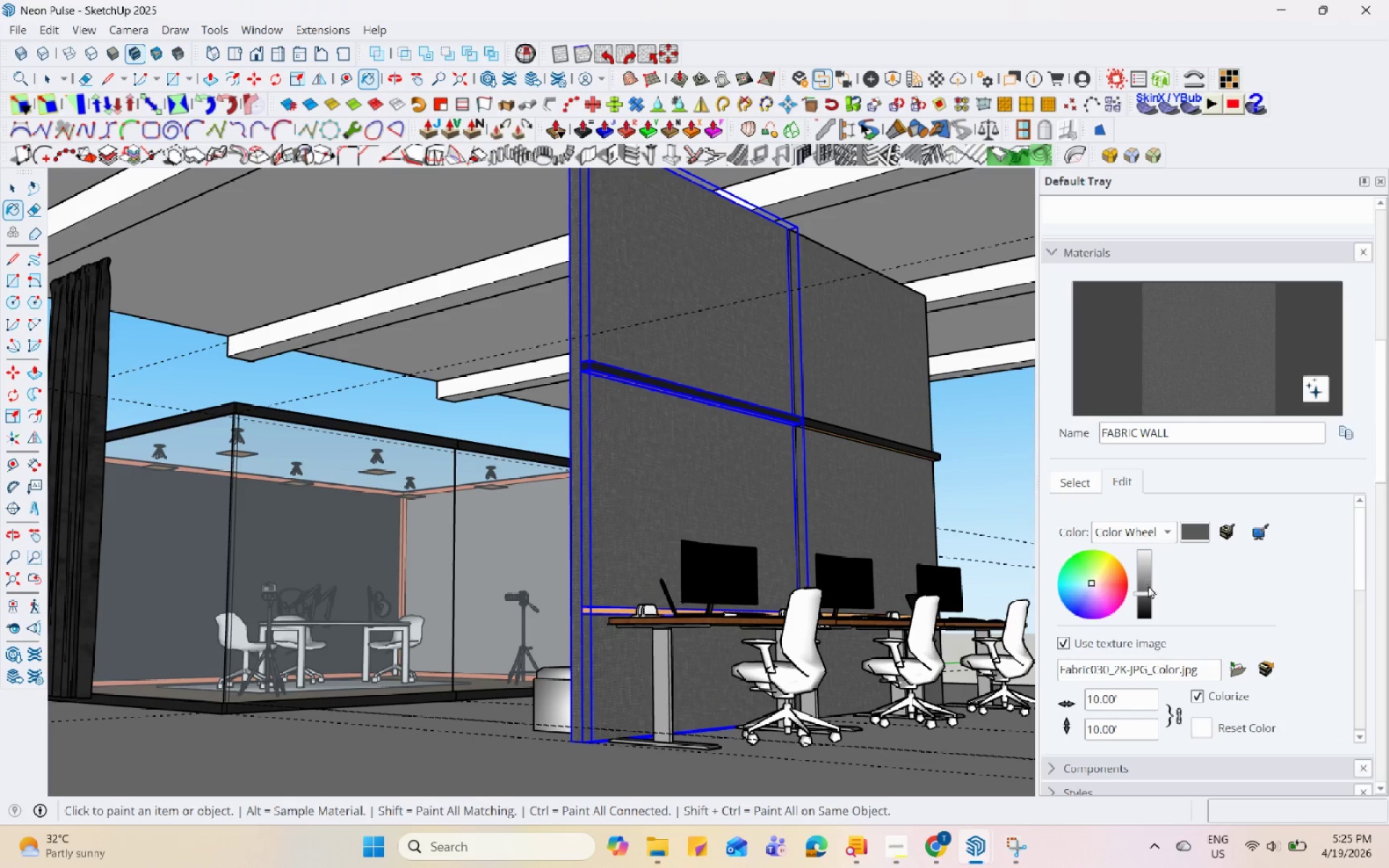 
left_click([1147, 598])
 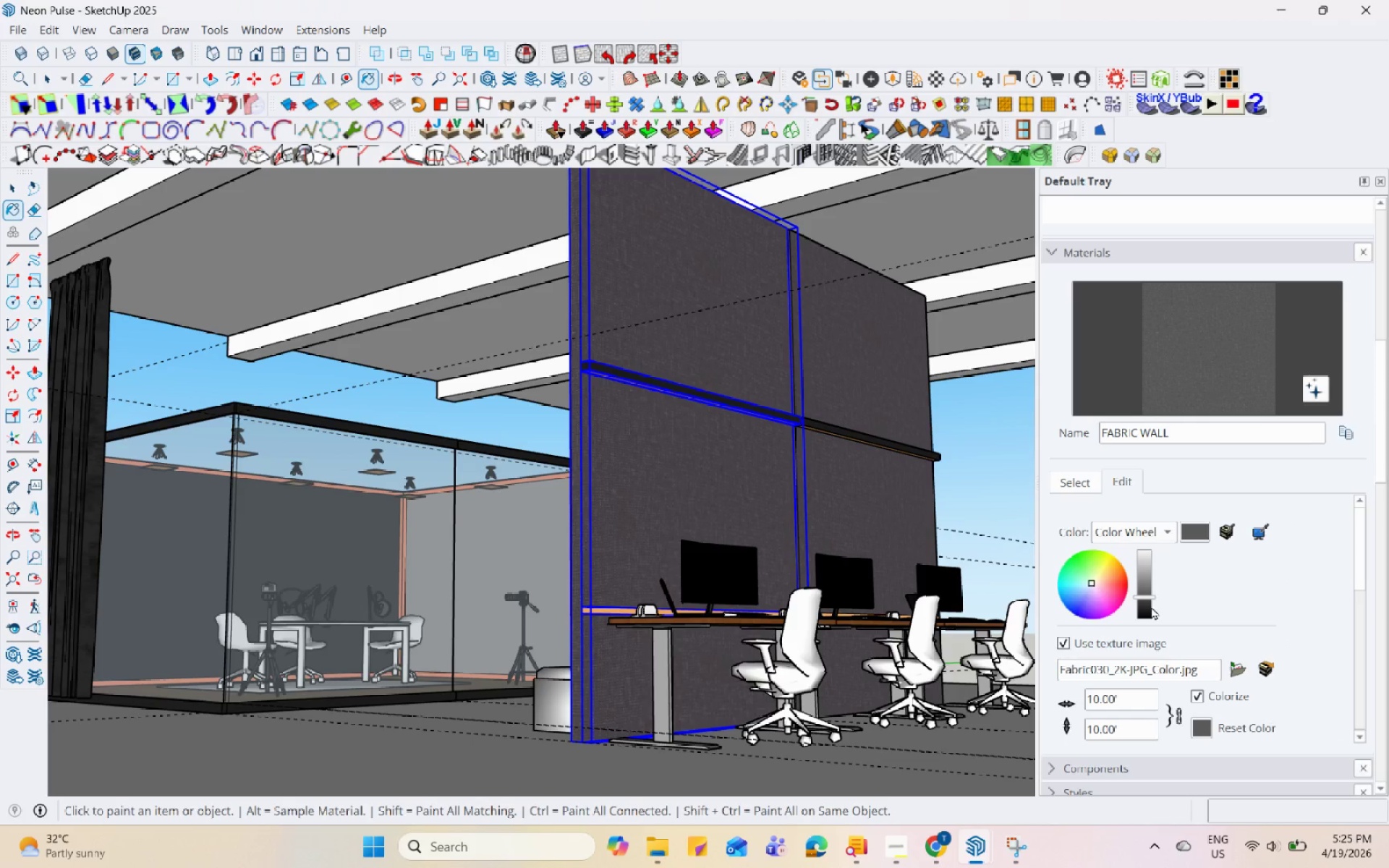 
left_click([1151, 608])
 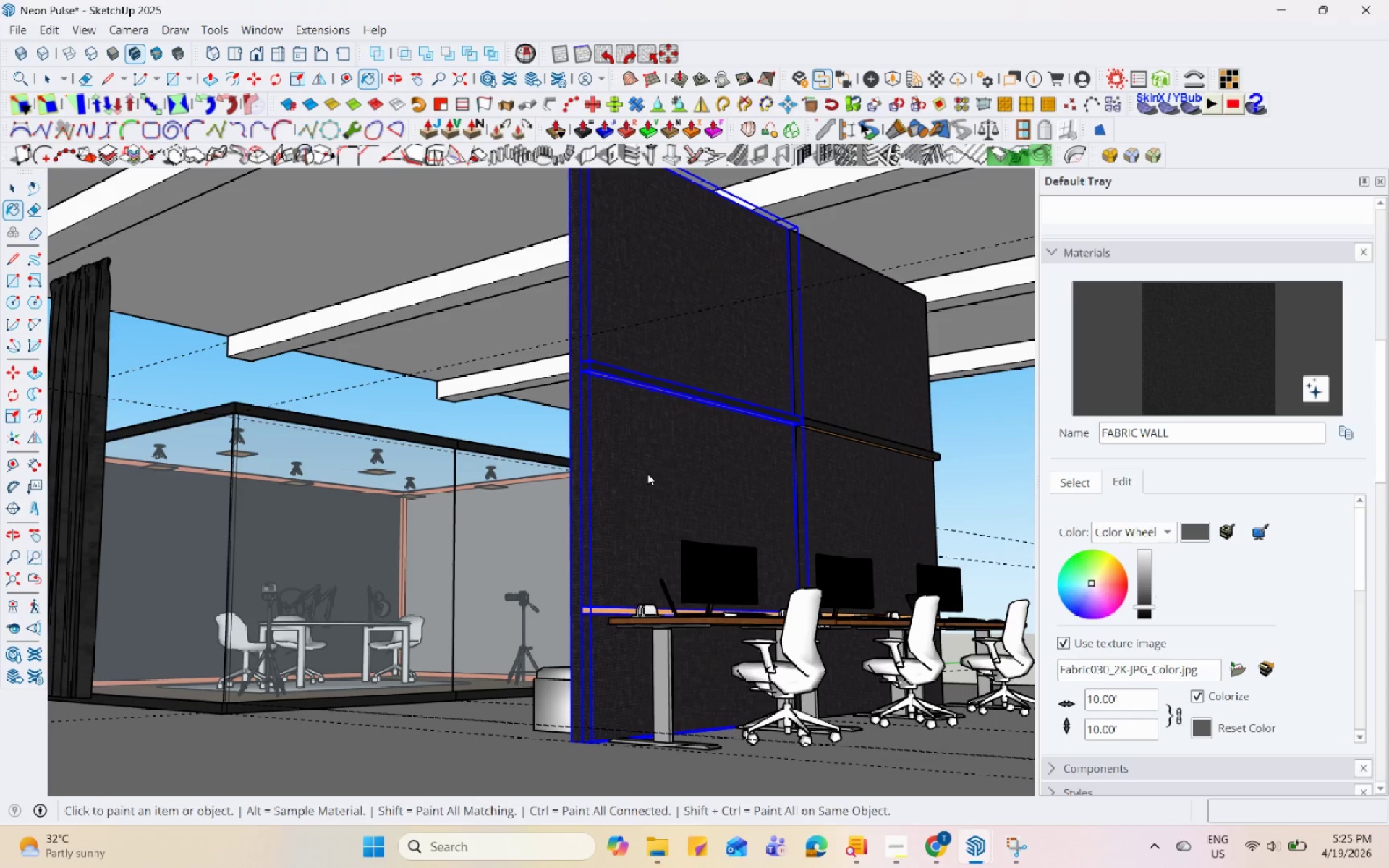 
key(Space)
 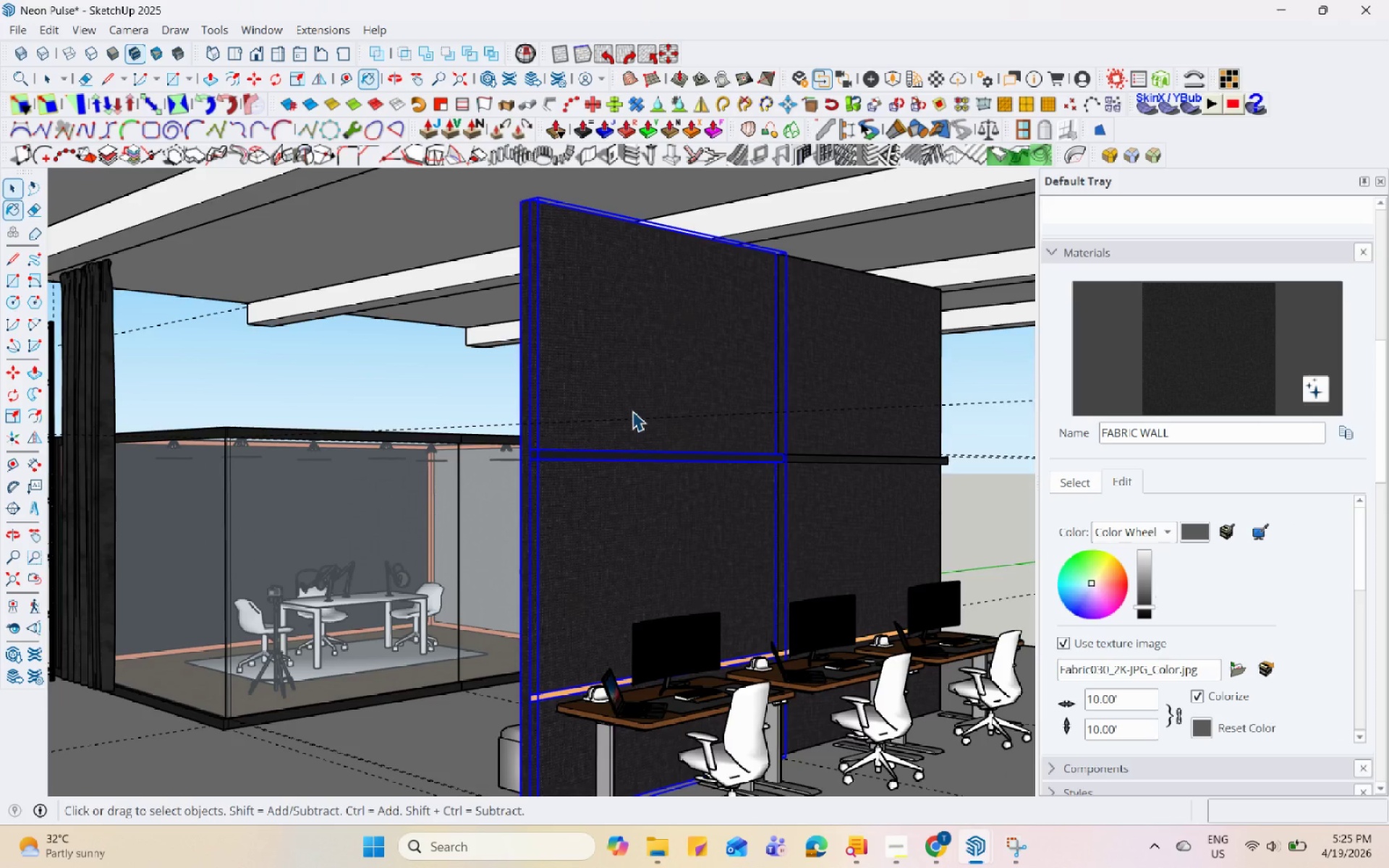 
scroll: coordinate [638, 406], scroll_direction: up, amount: 8.0
 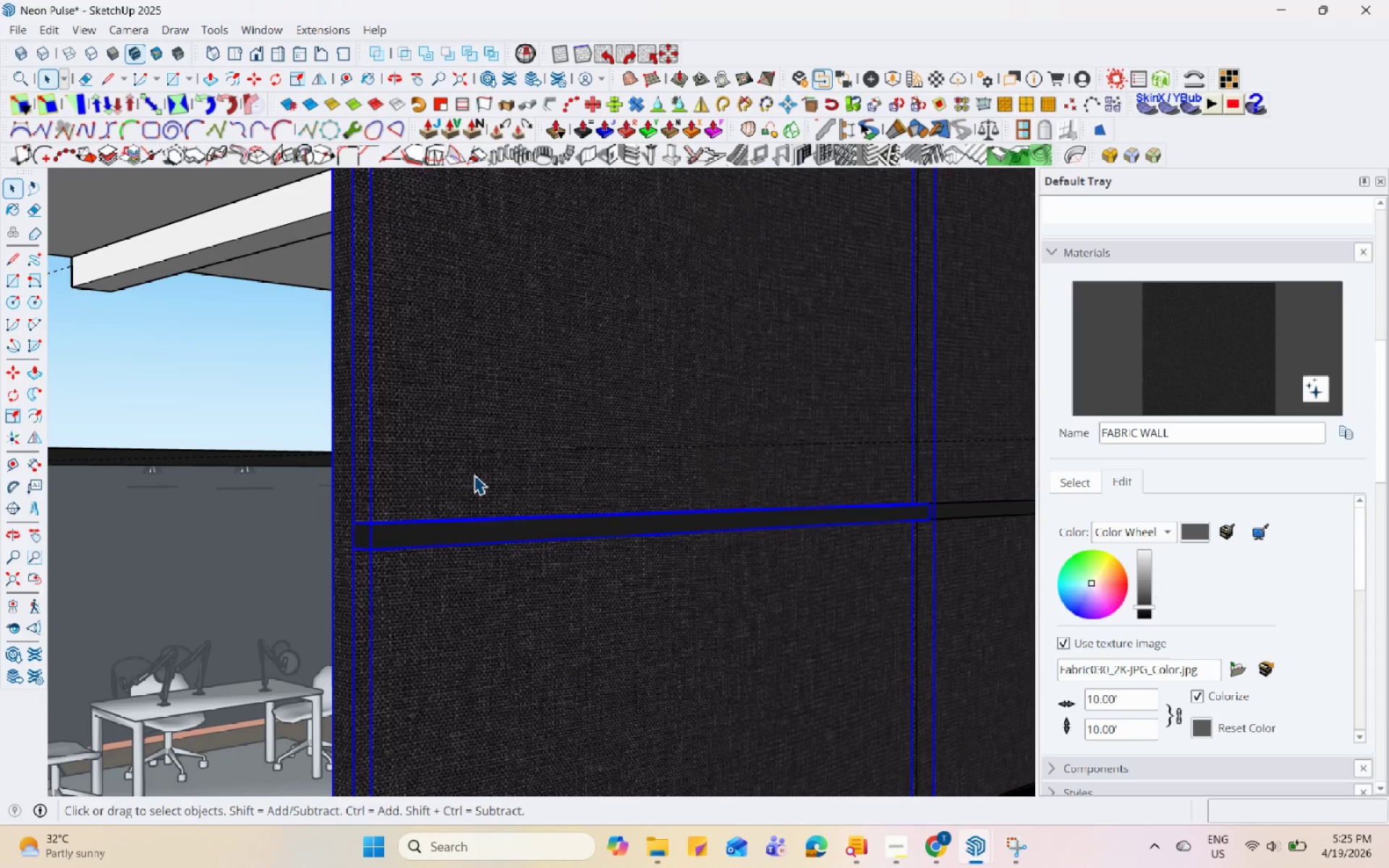 
left_click([472, 479])
 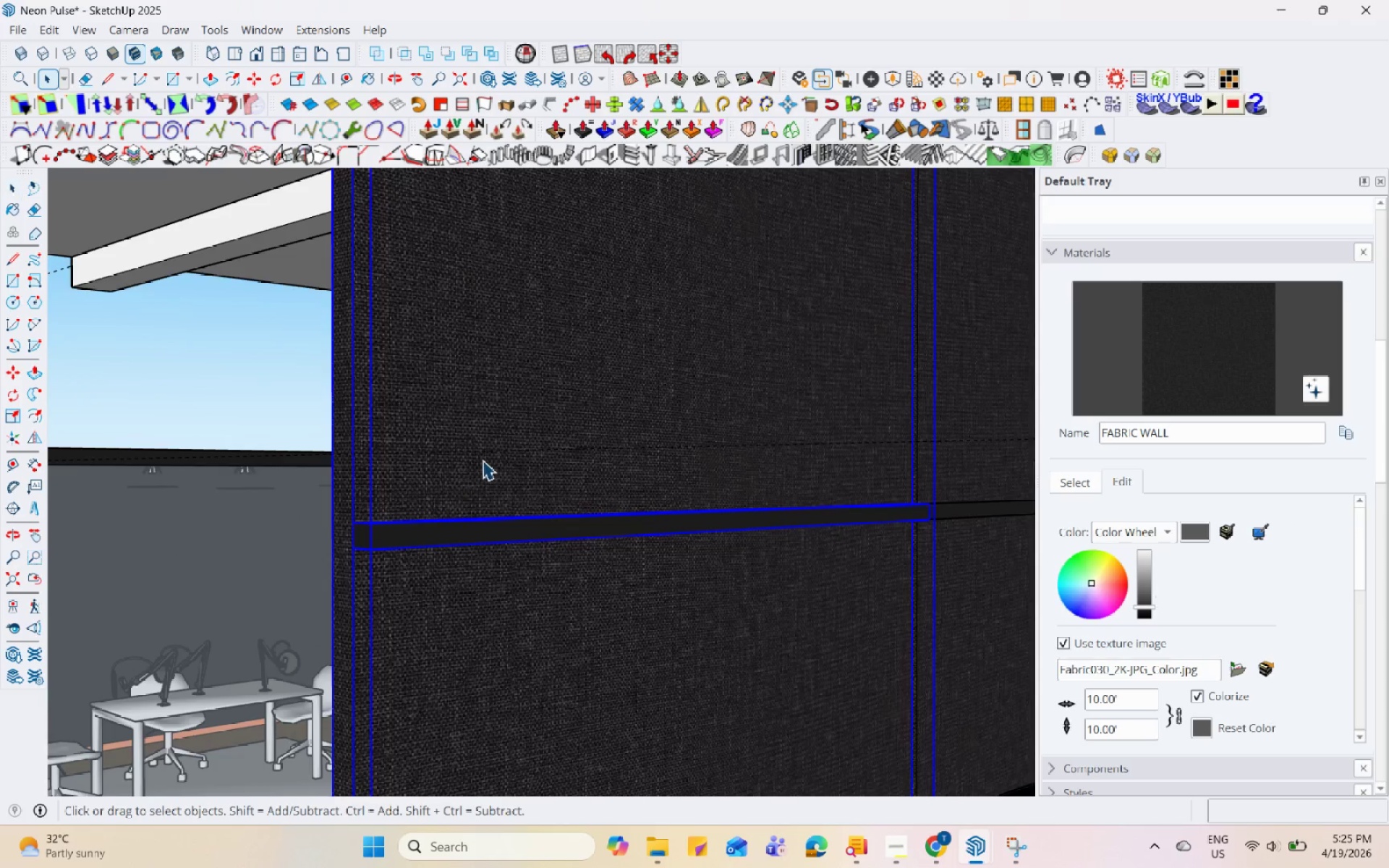 
key(Space)
 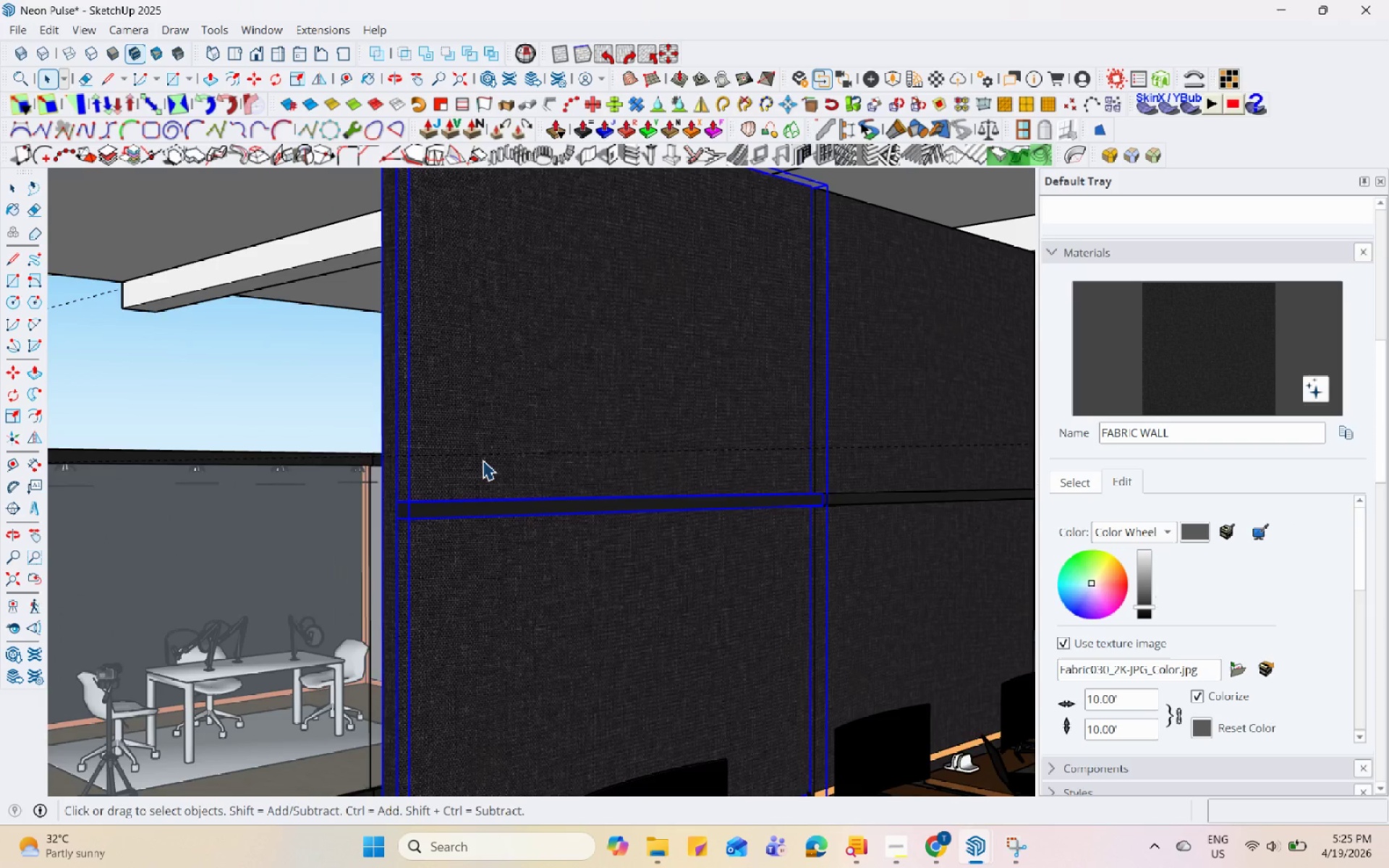 
key(Escape)
 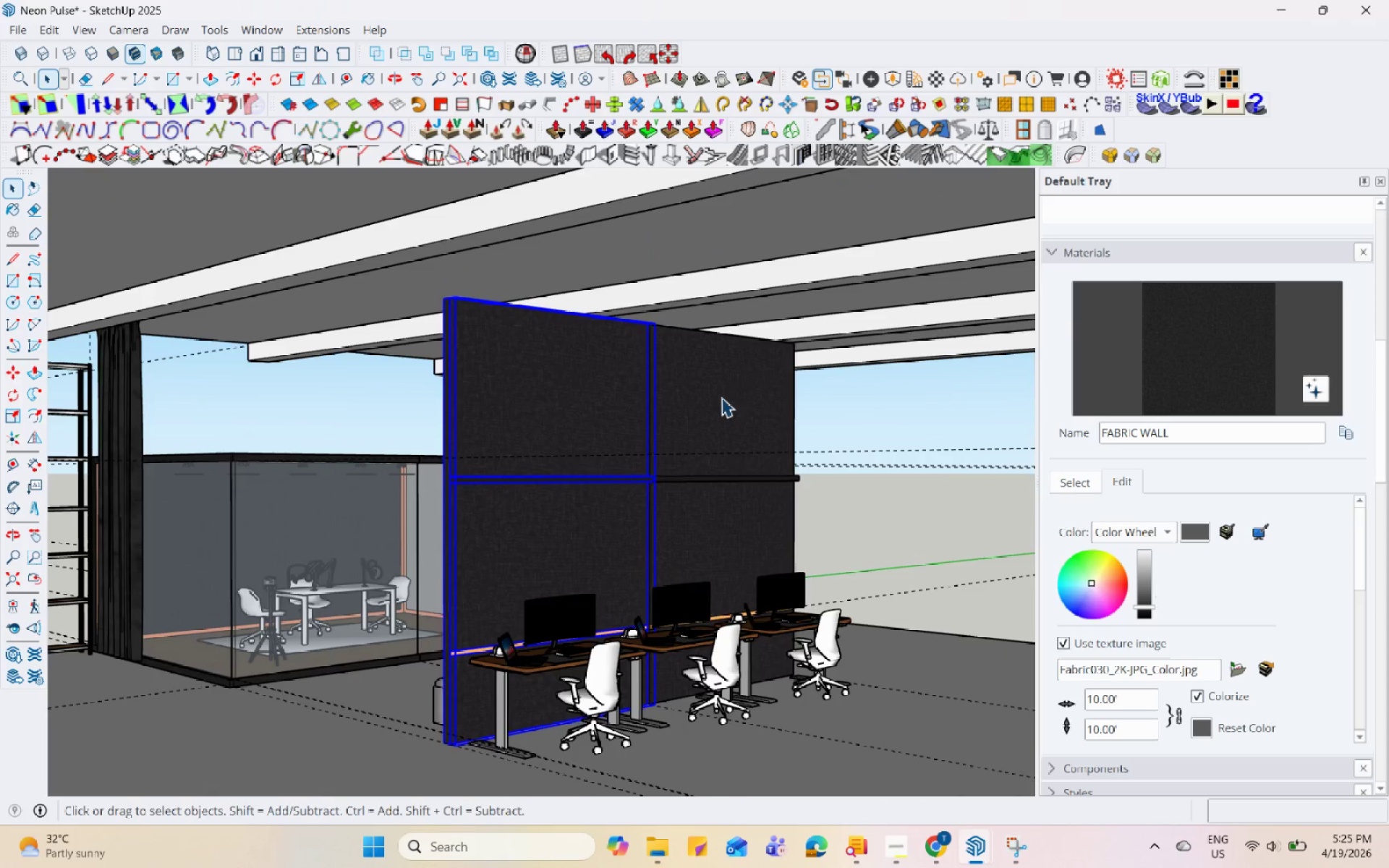 
scroll: coordinate [488, 459], scroll_direction: down, amount: 13.0
 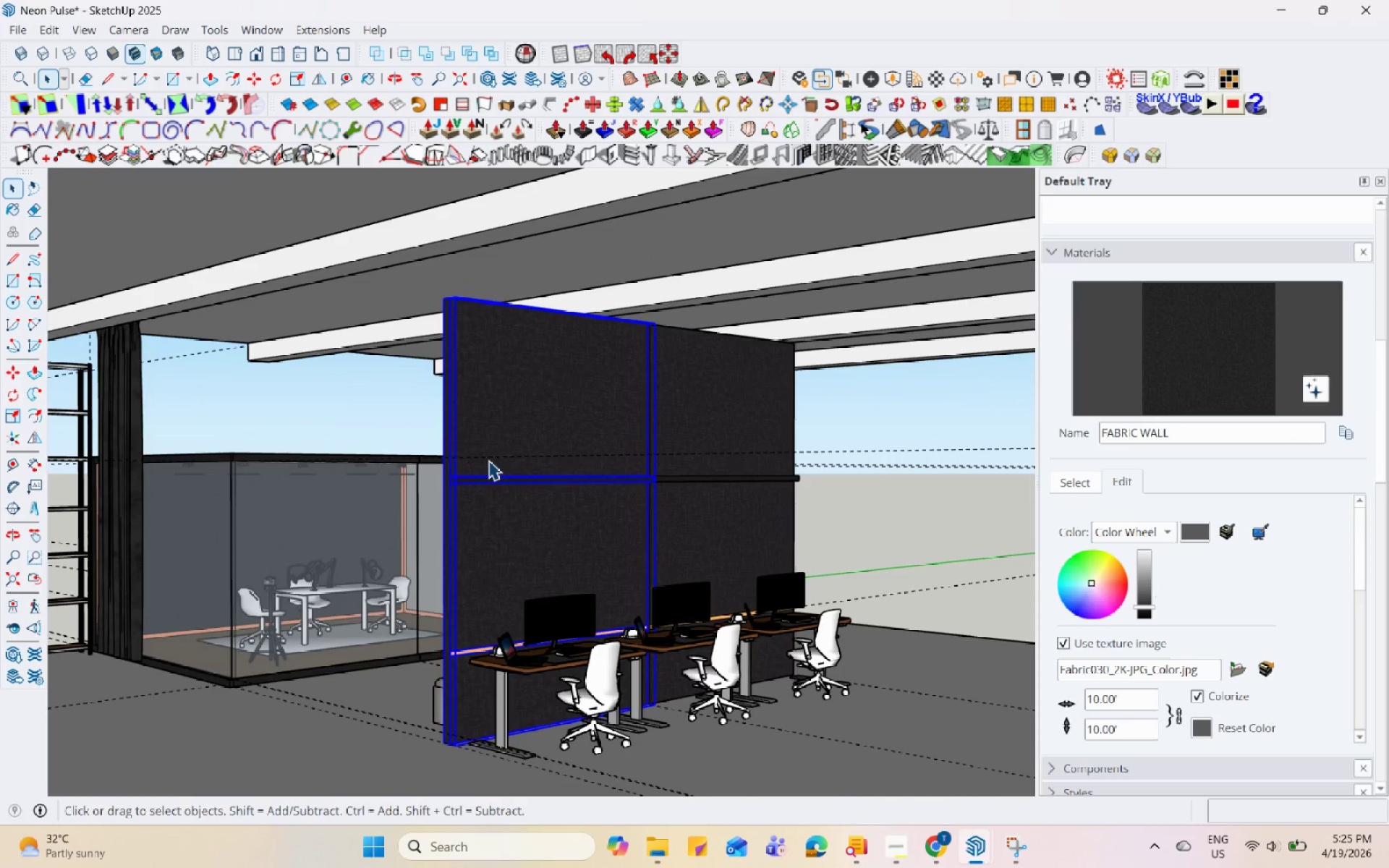 
left_click([858, 404])
 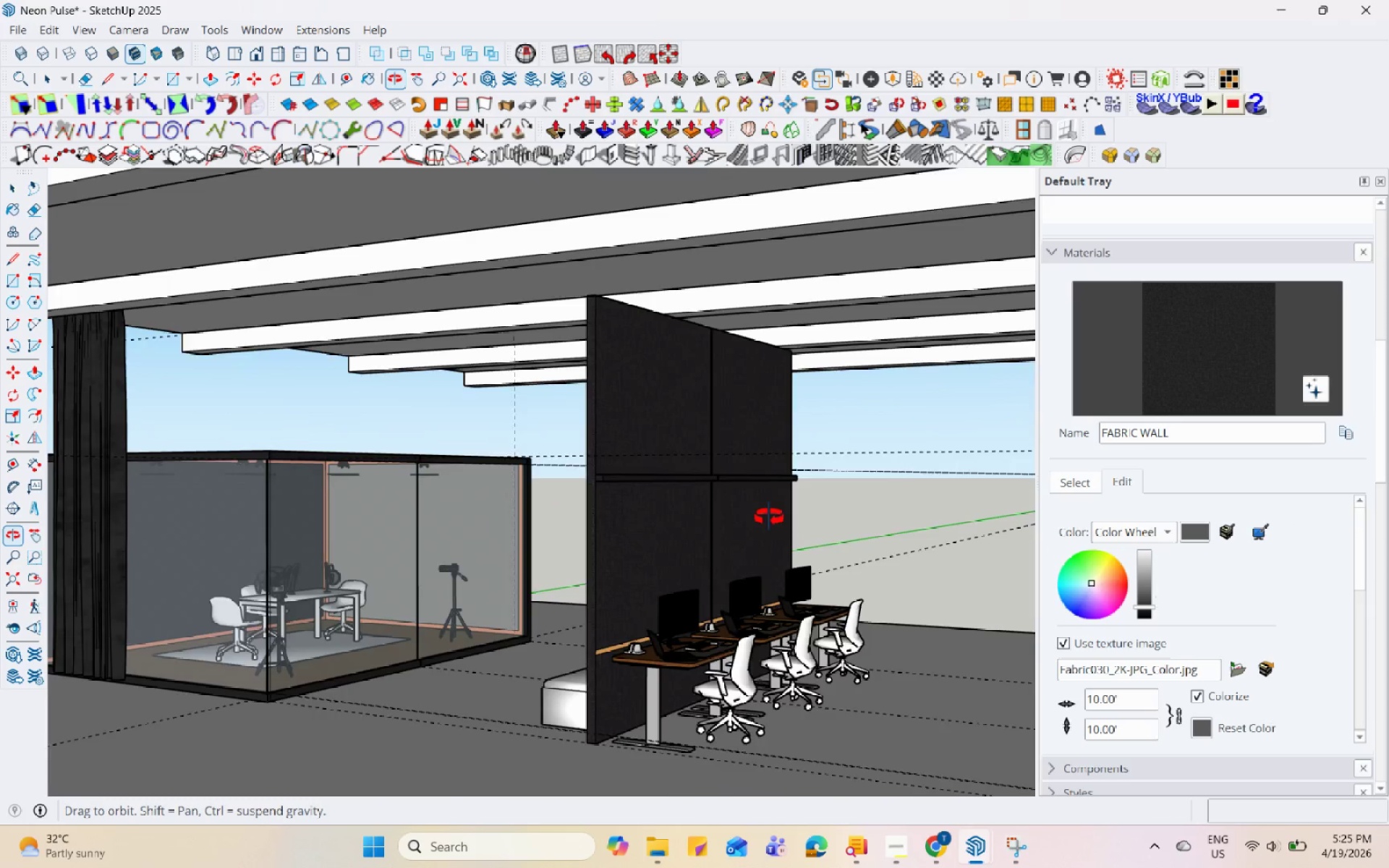 
scroll: coordinate [603, 404], scroll_direction: up, amount: 1.0
 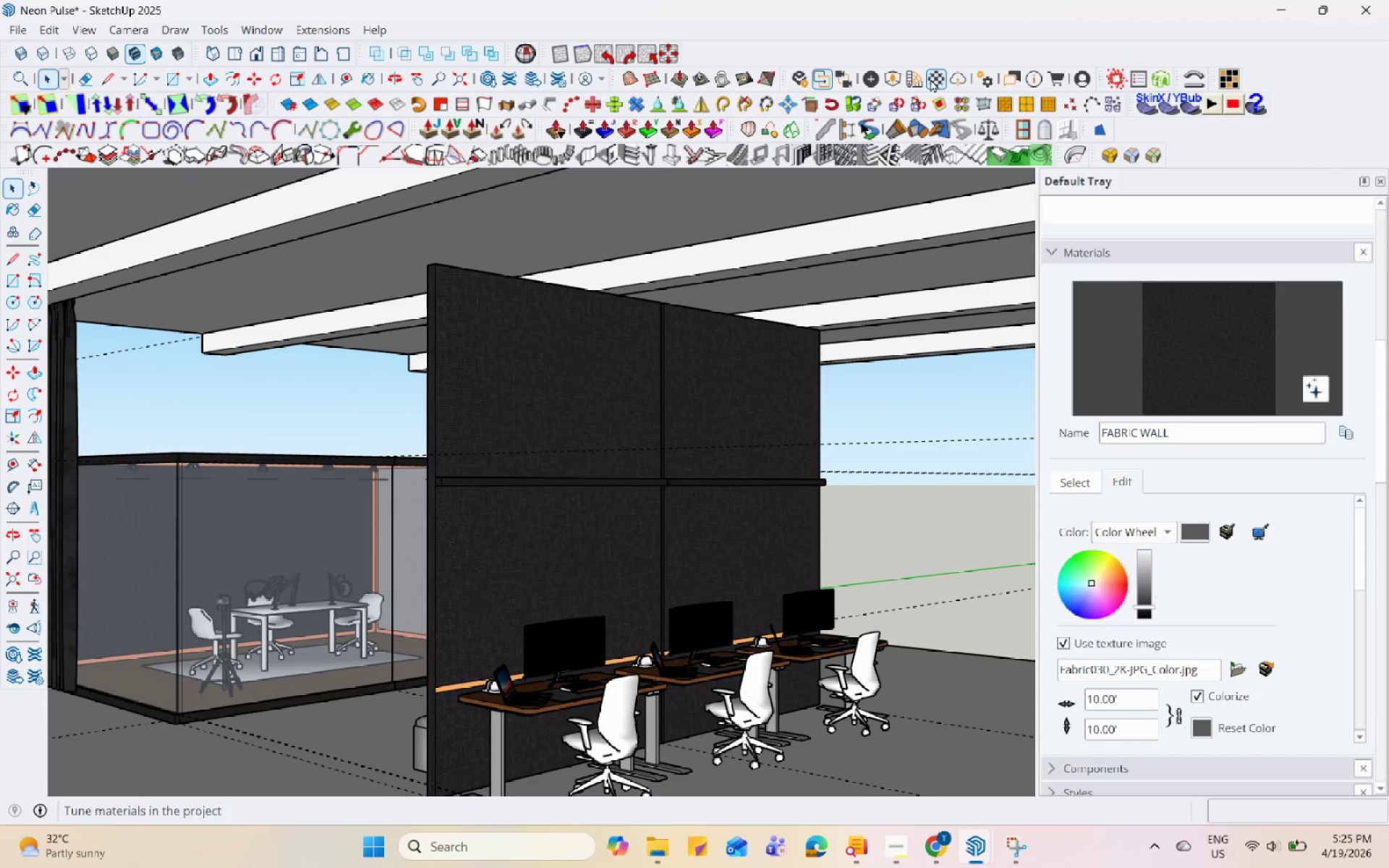 
left_click([938, 70])
 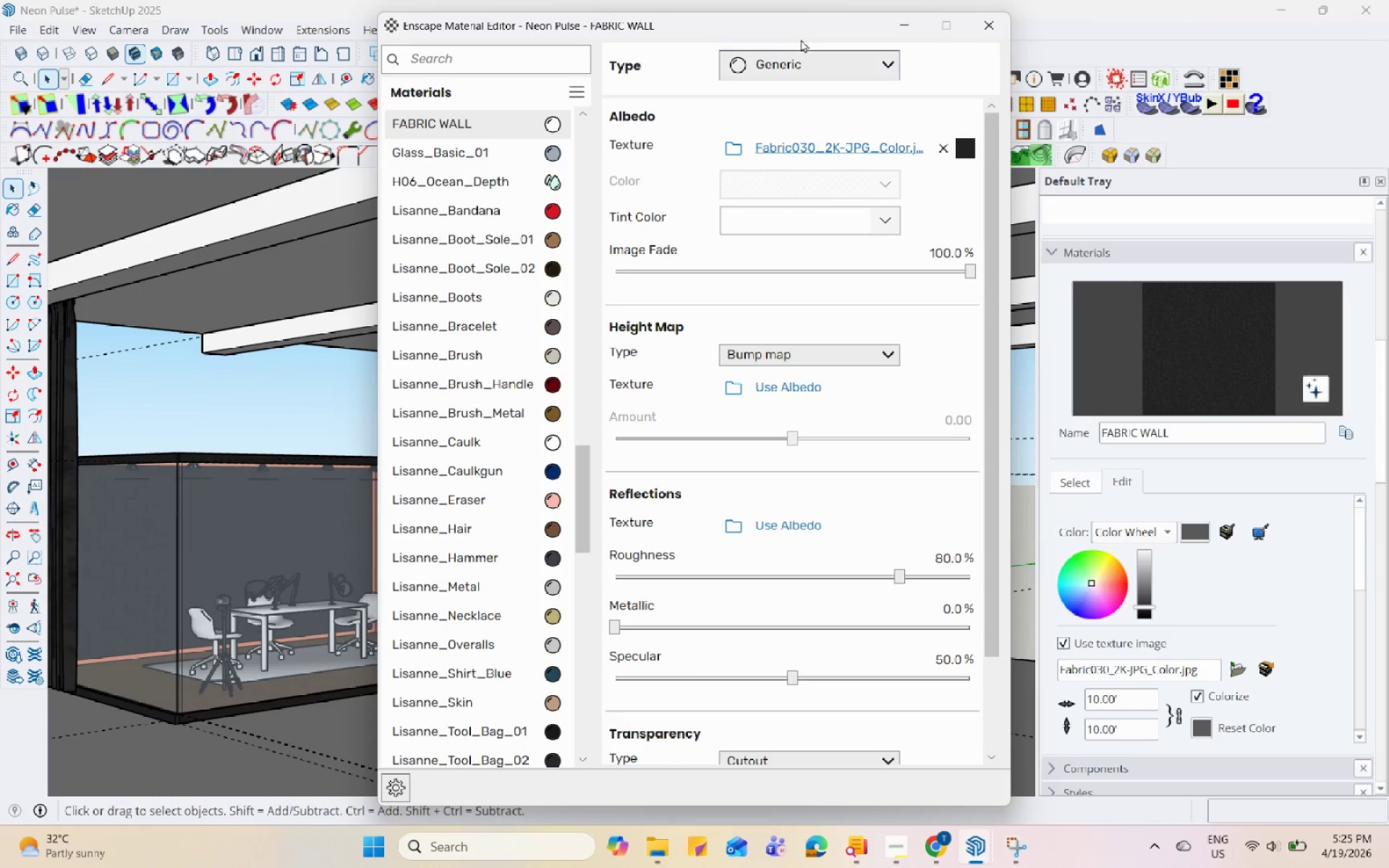 
left_click_drag(start_coordinate=[802, 34], to_coordinate=[480, 76])
 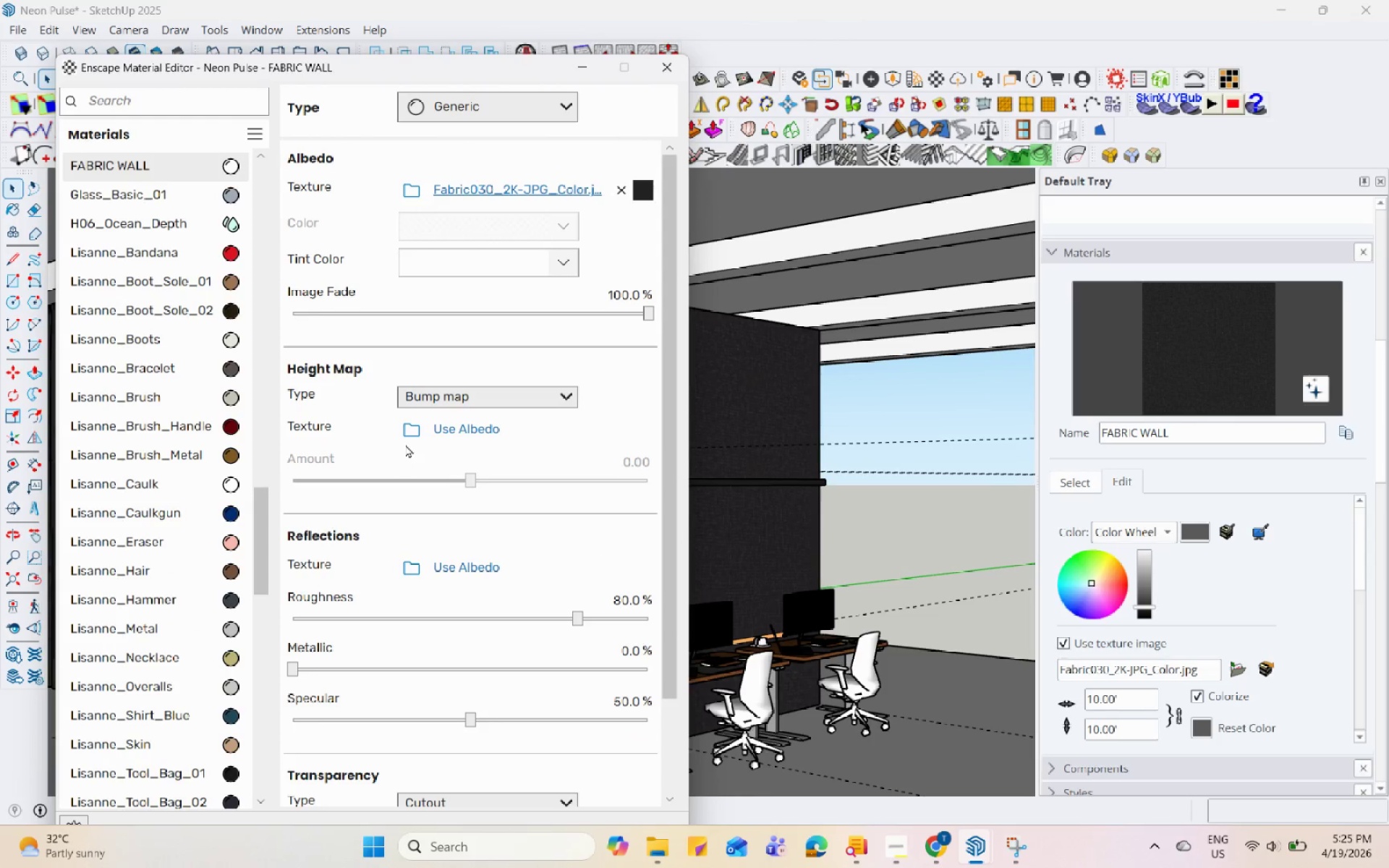 
left_click([407, 434])
 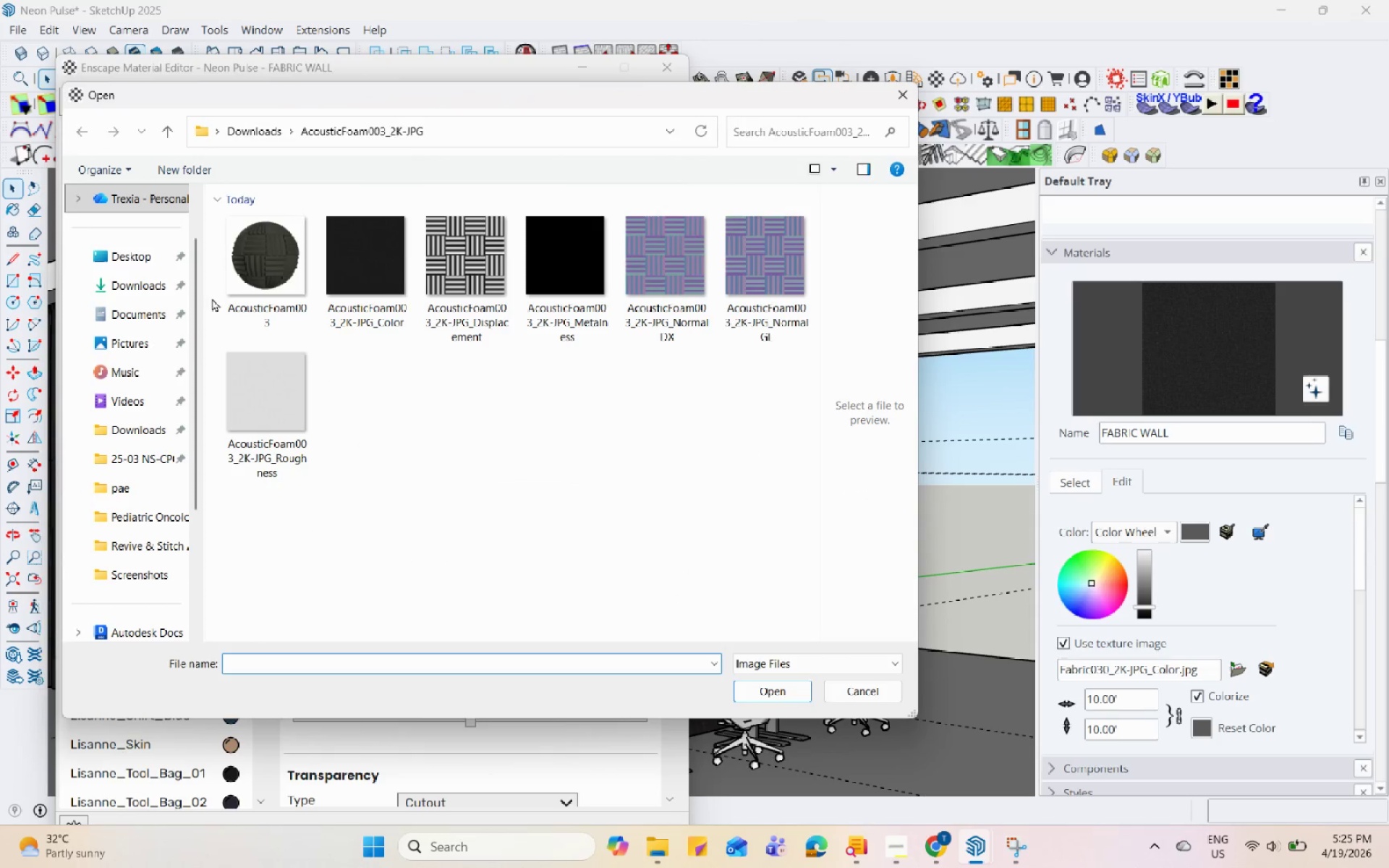 
scroll: coordinate [154, 296], scroll_direction: up, amount: 2.0
 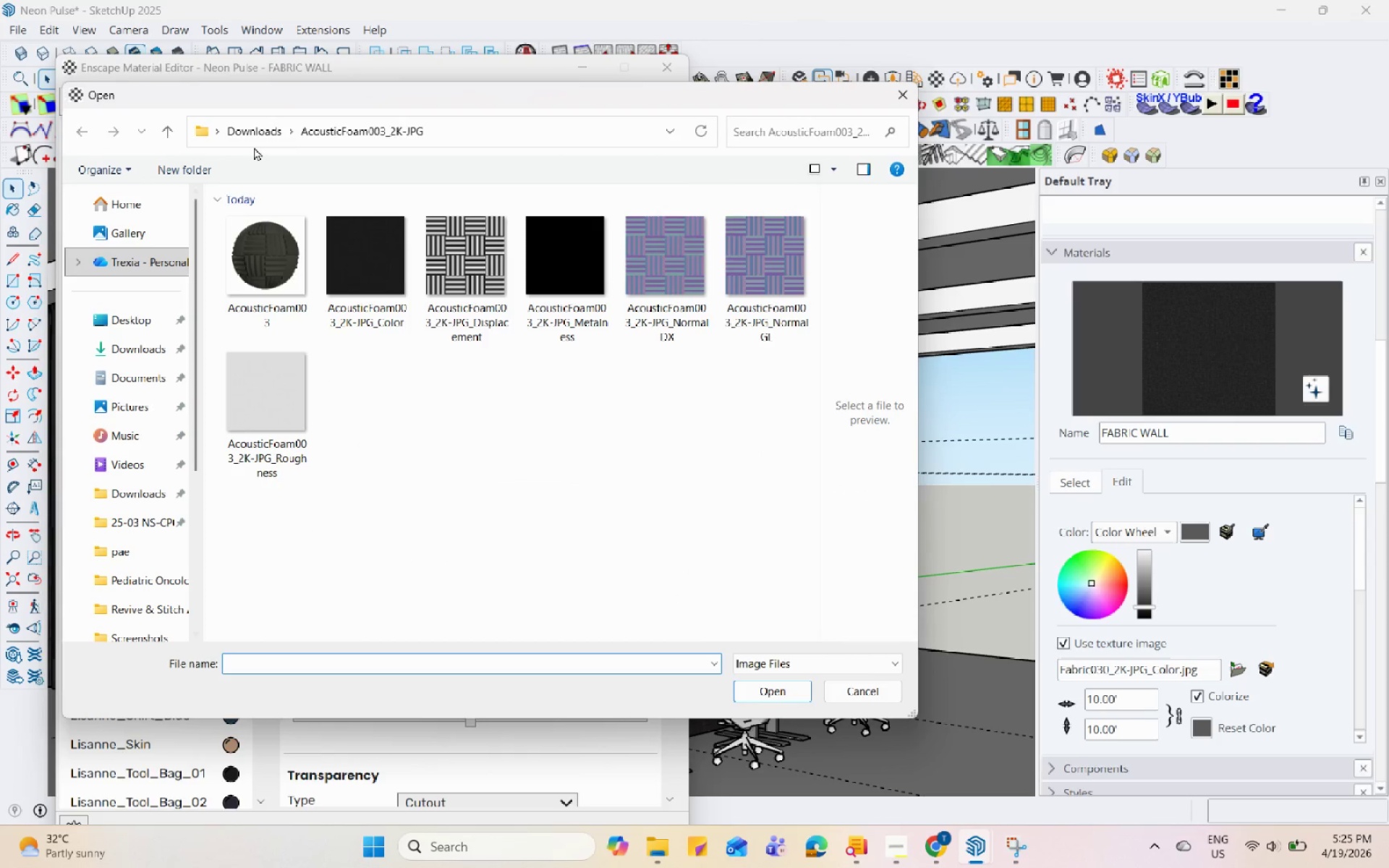 
left_click([255, 137])
 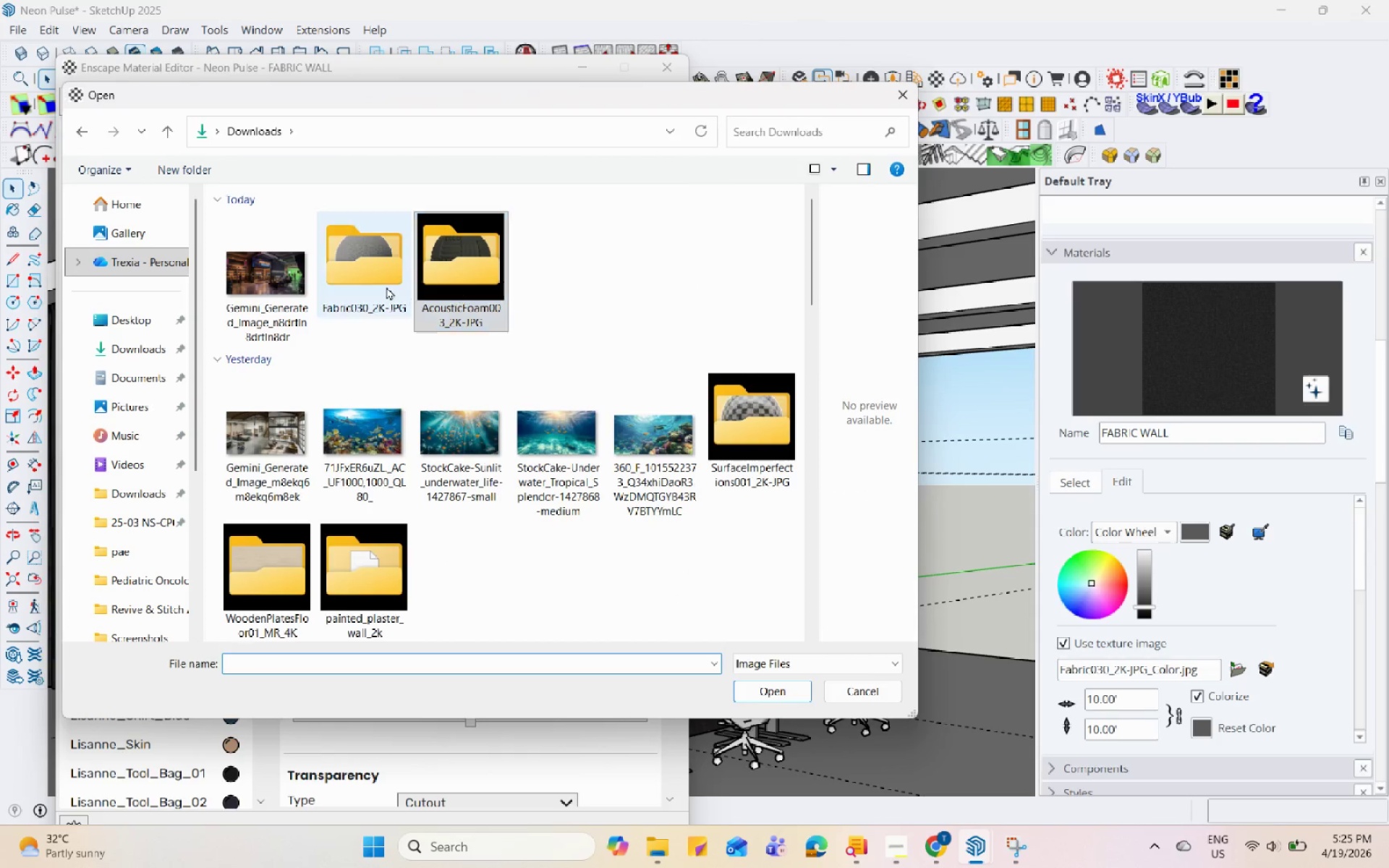 
double_click([386, 286])
 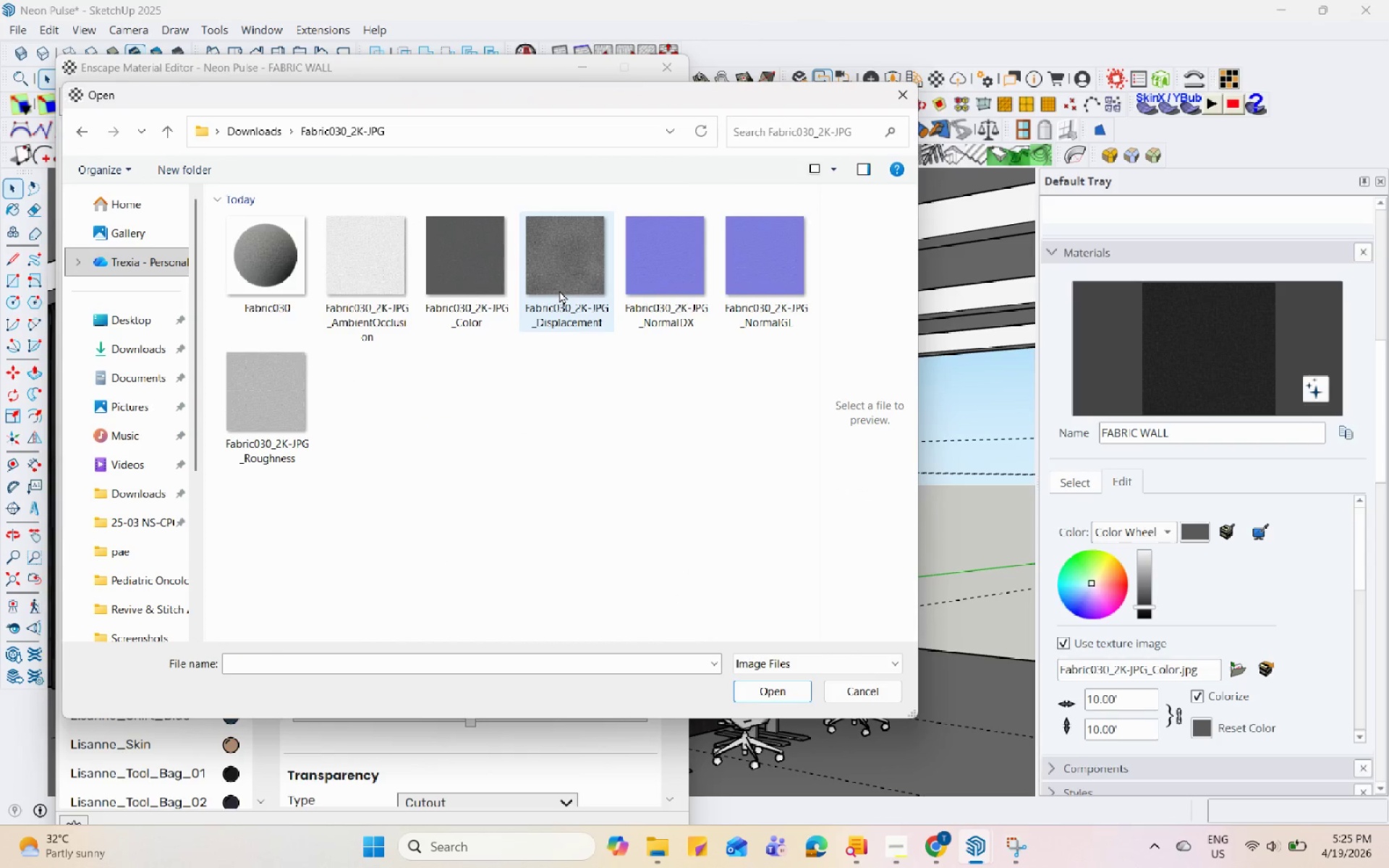 
double_click([676, 290])
 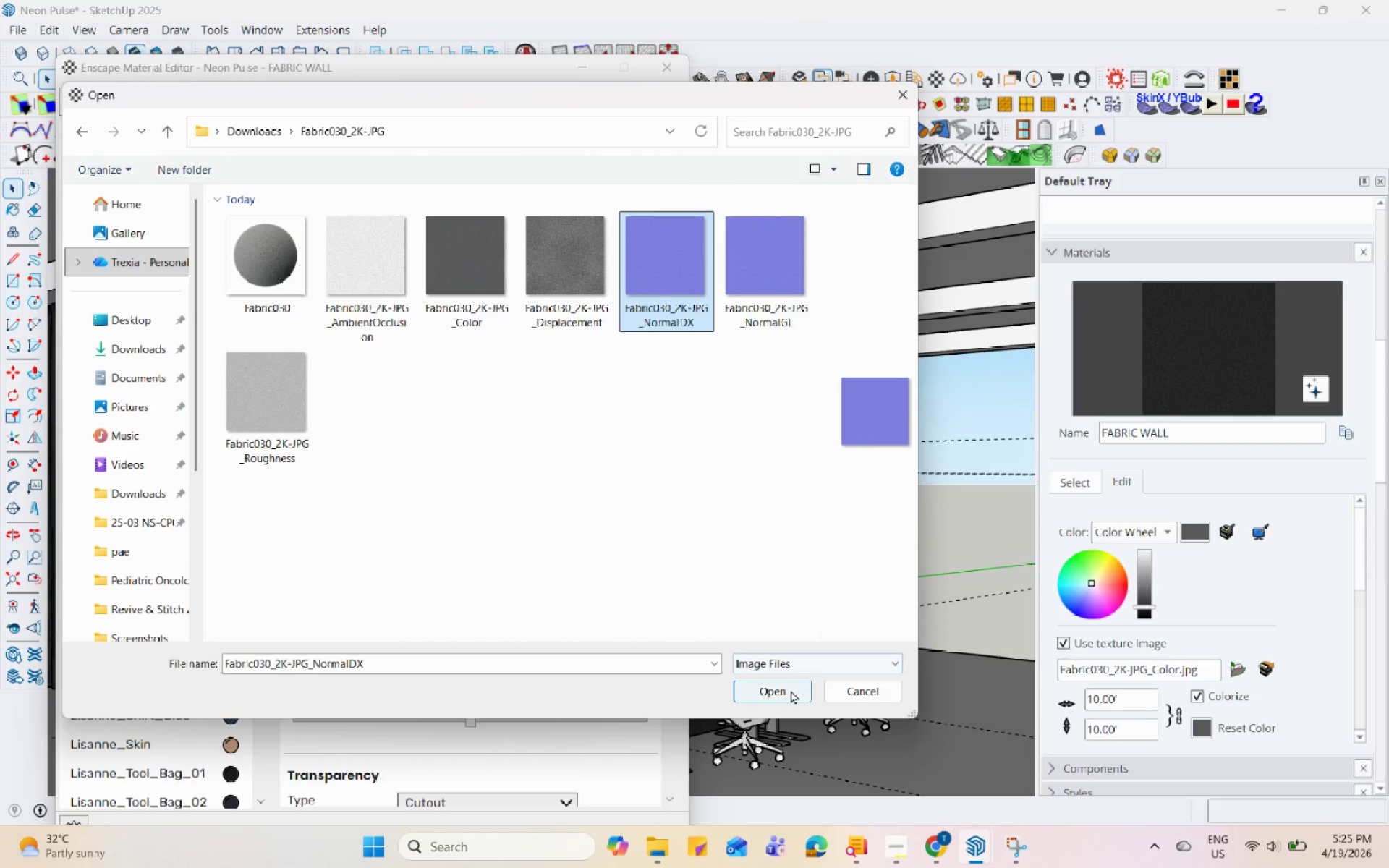 
left_click([791, 690])
 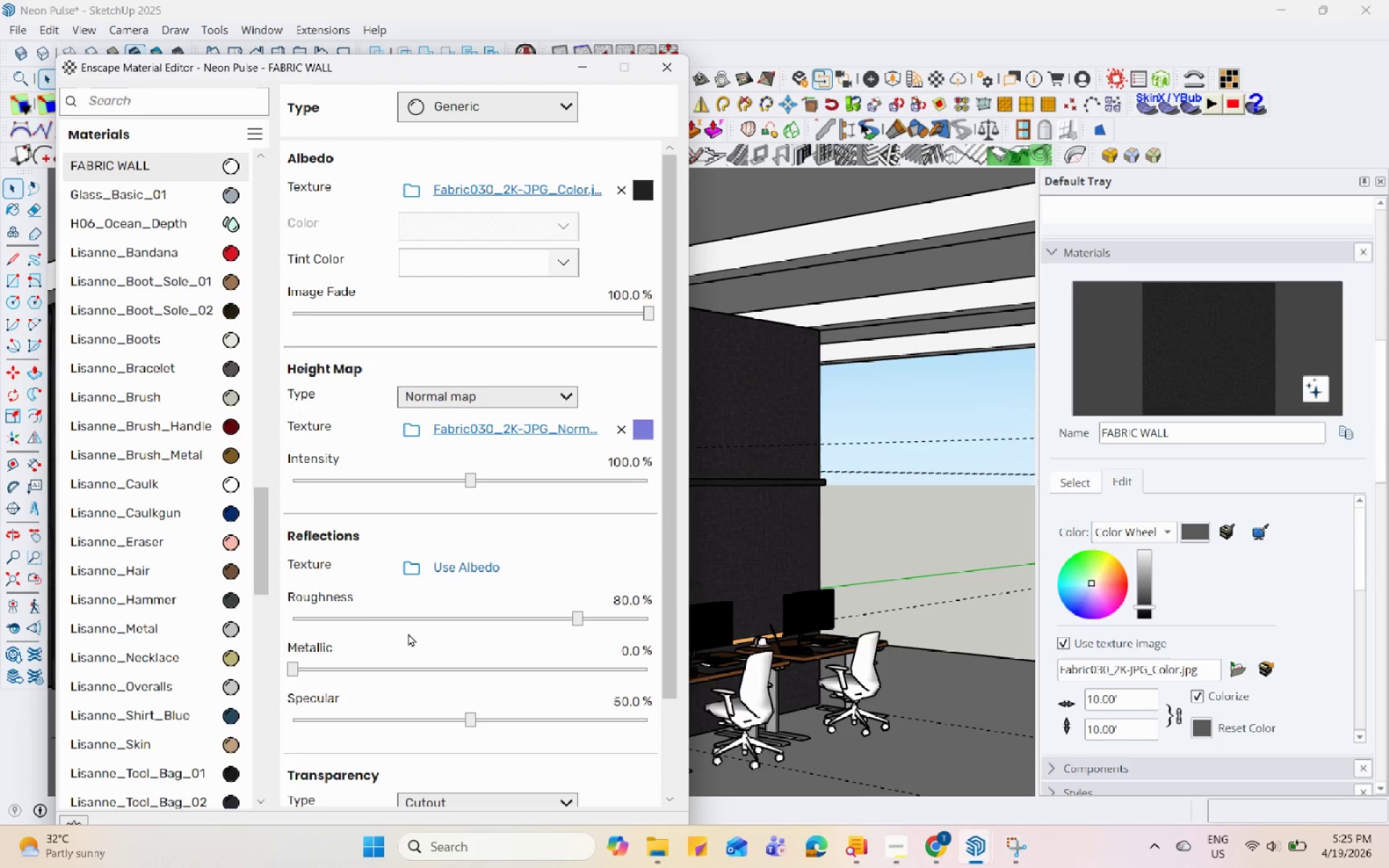 
left_click([413, 568])
 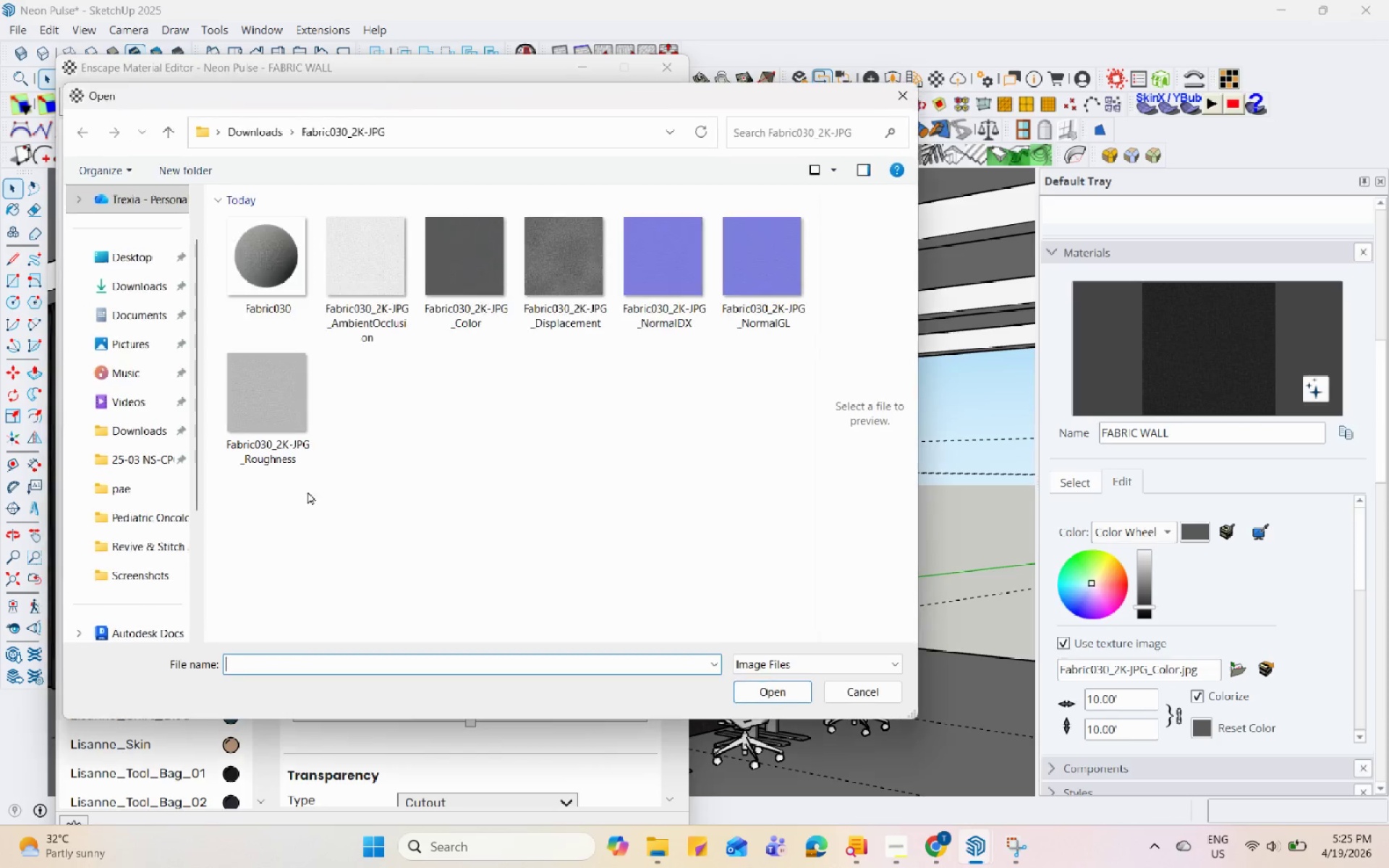 
left_click([278, 440])
 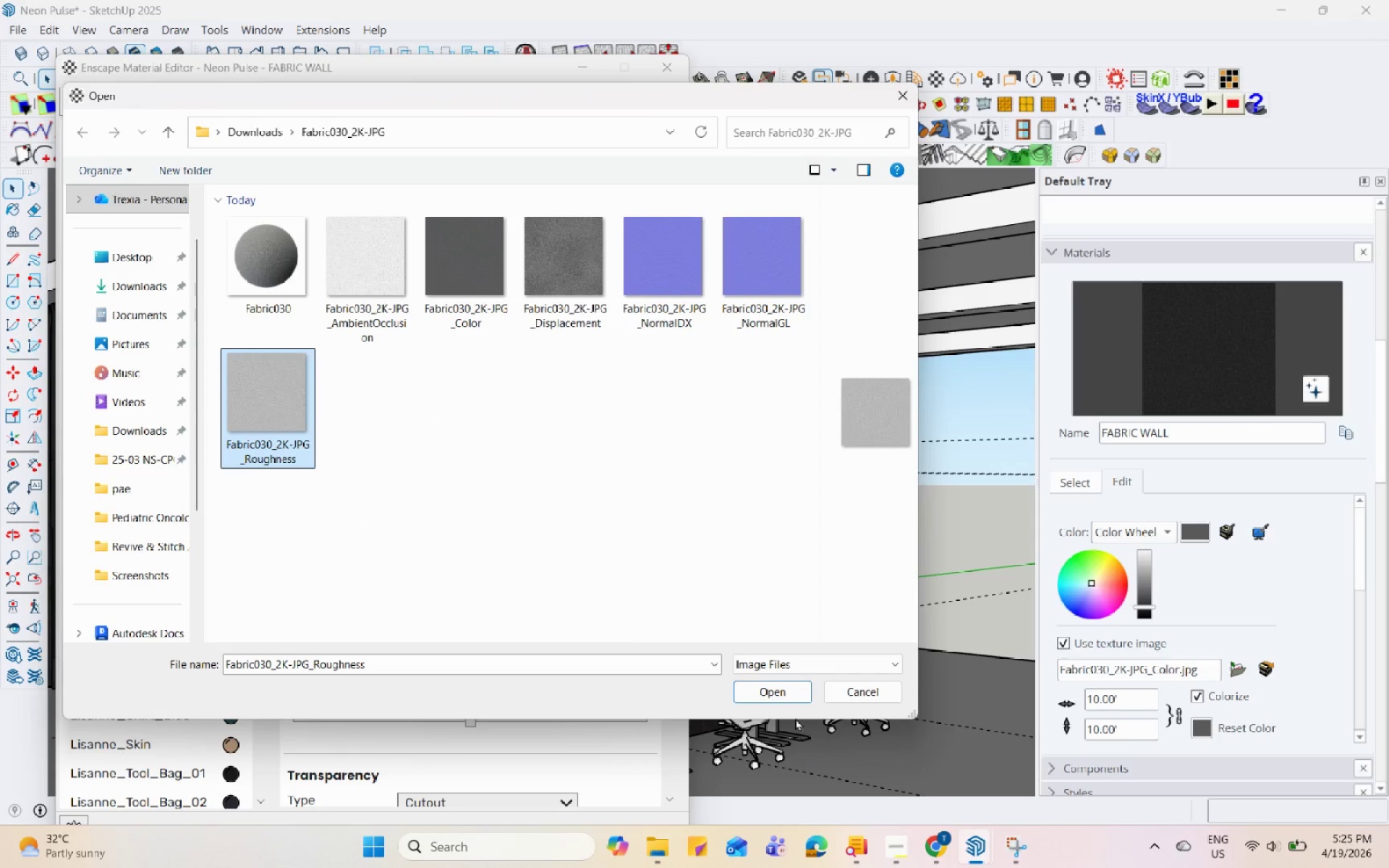 
left_click([783, 701])
 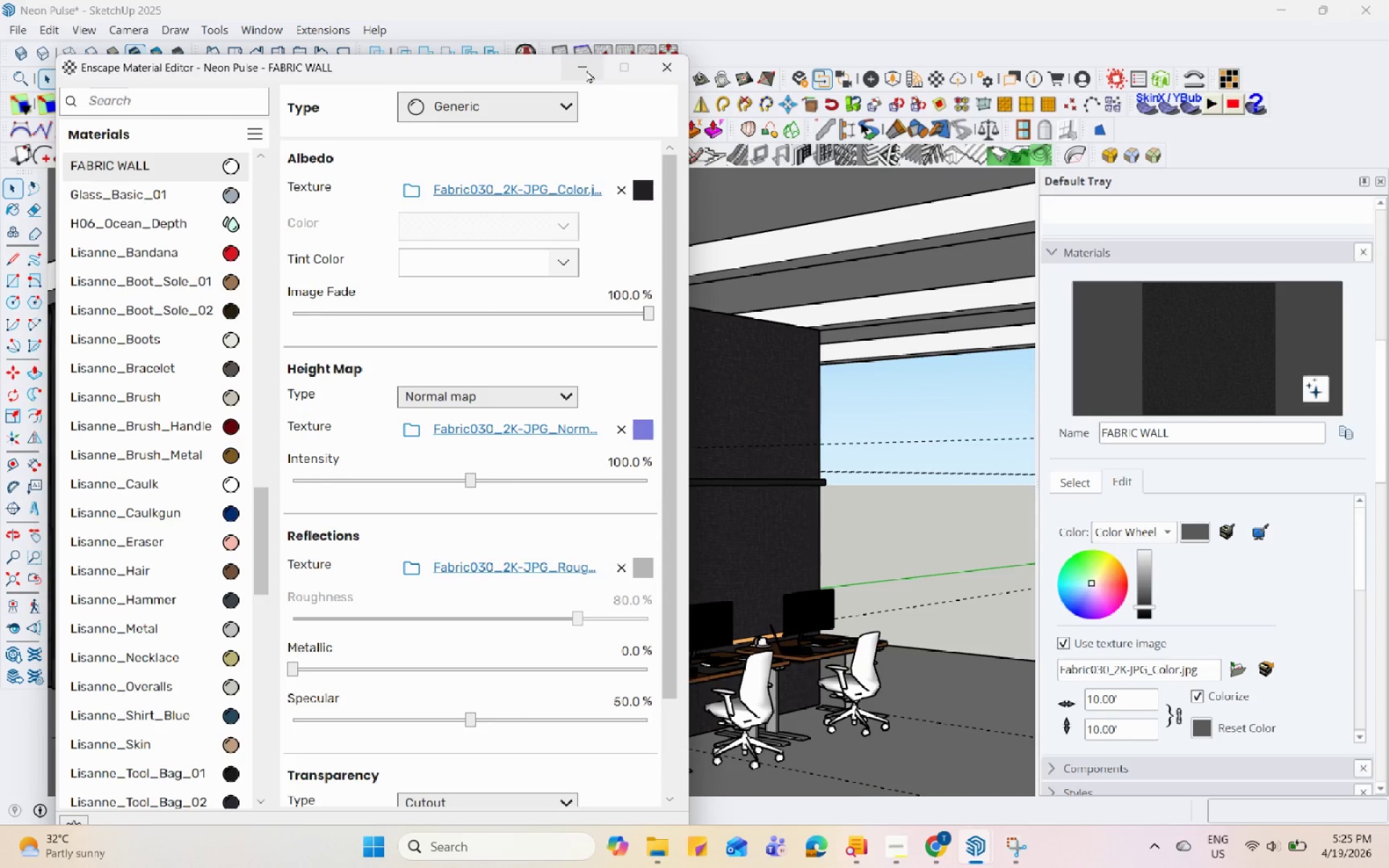 
left_click([519, 399])
 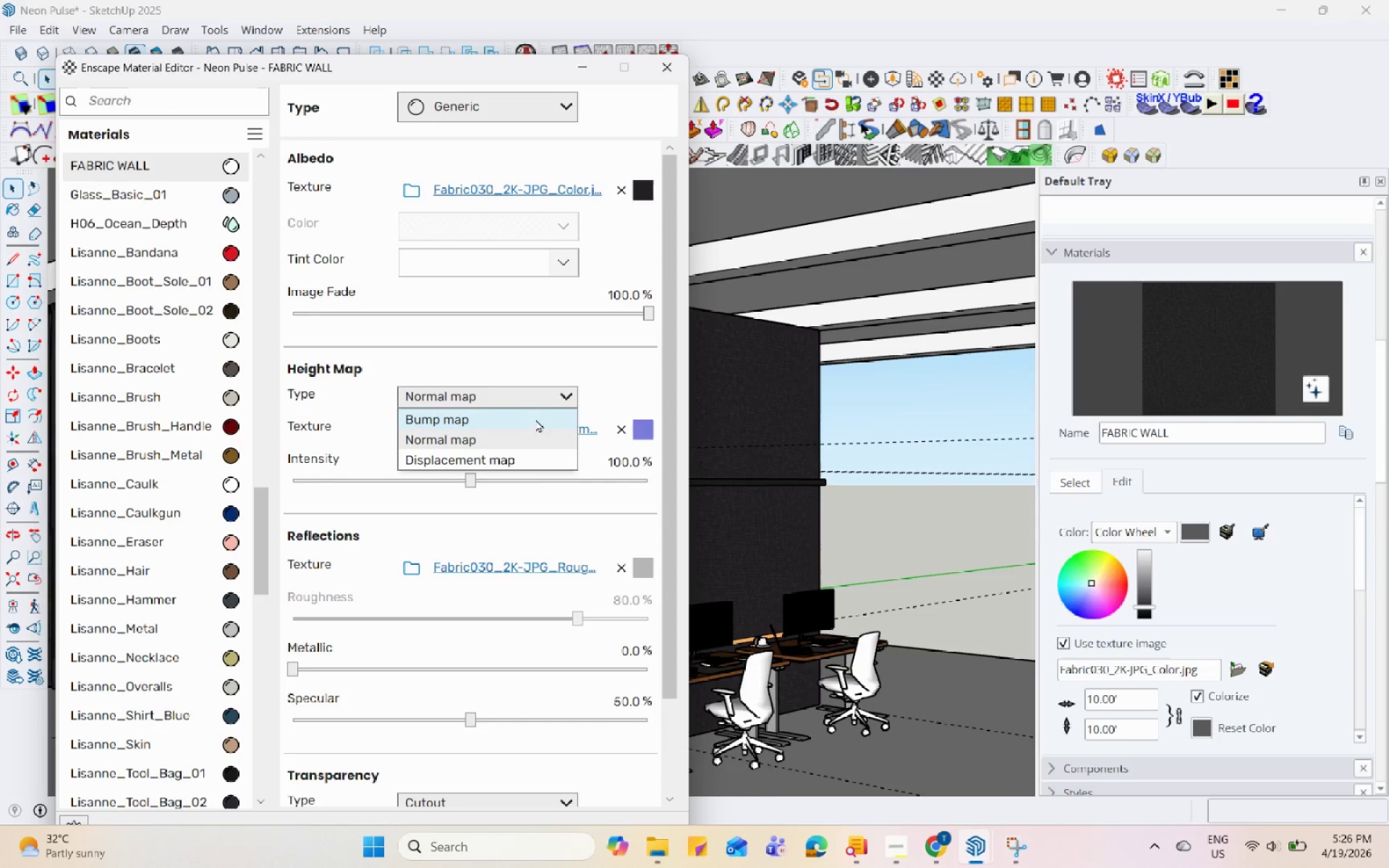 
left_click([478, 458])
 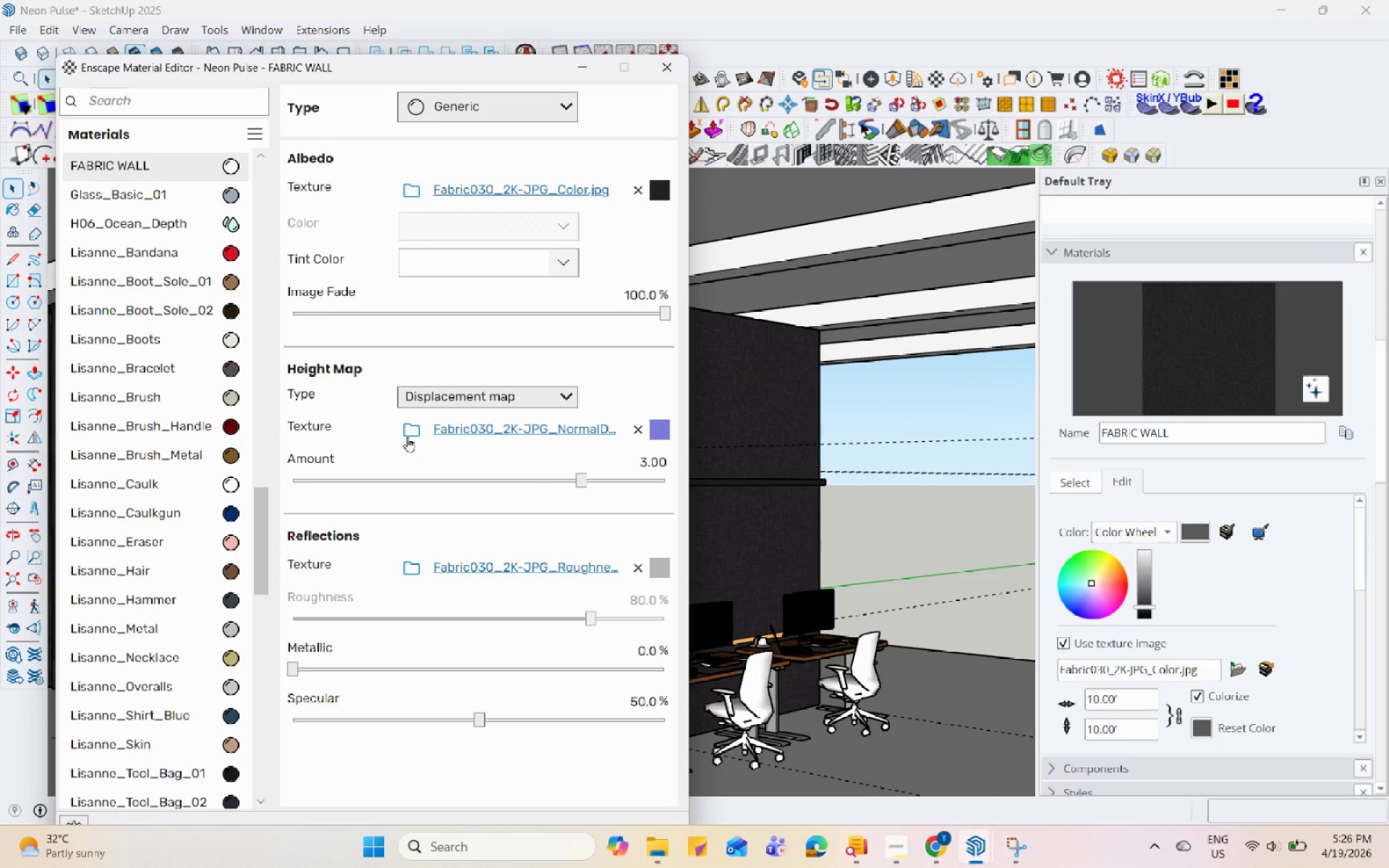 
left_click([407, 437])
 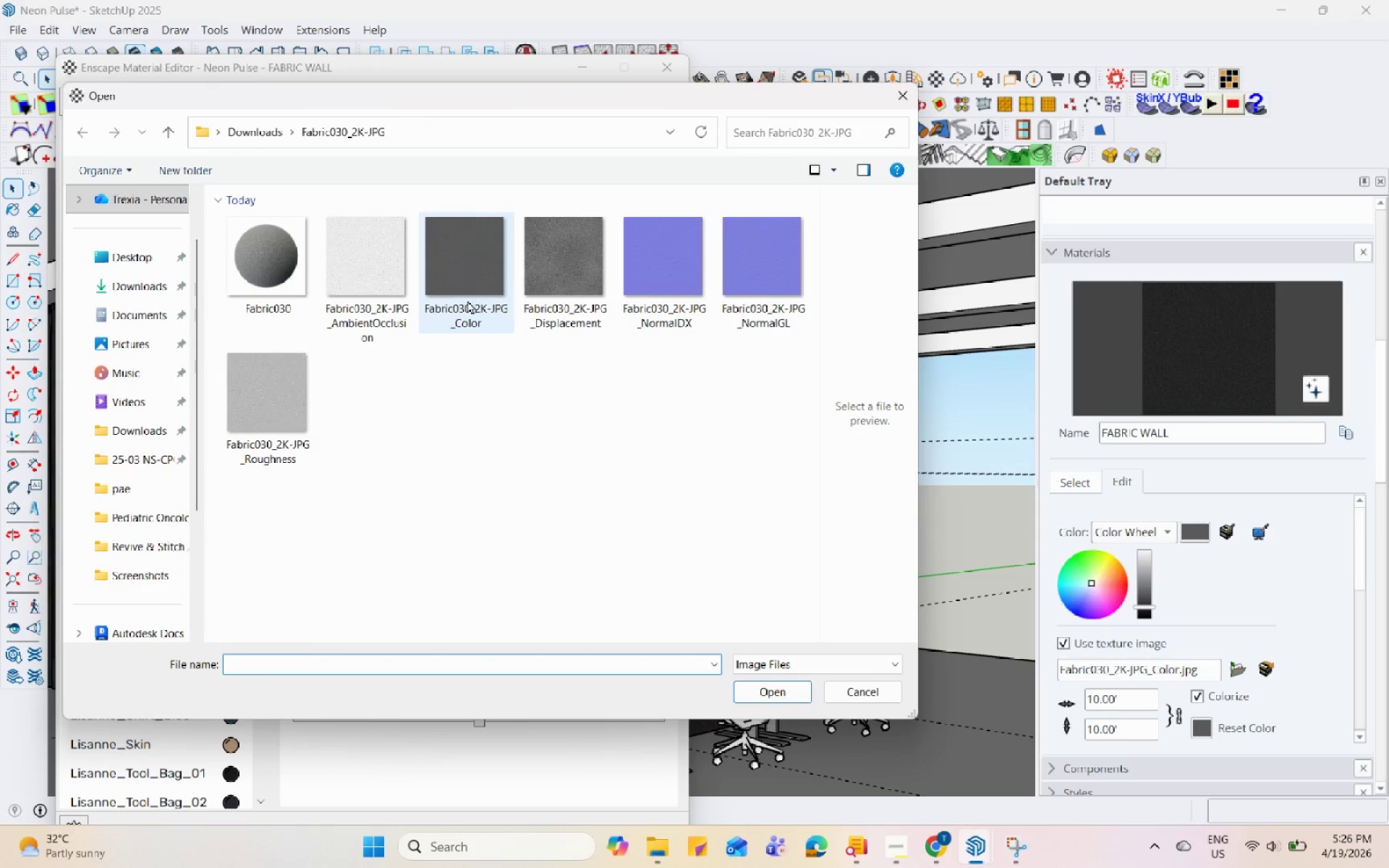 
left_click([556, 296])
 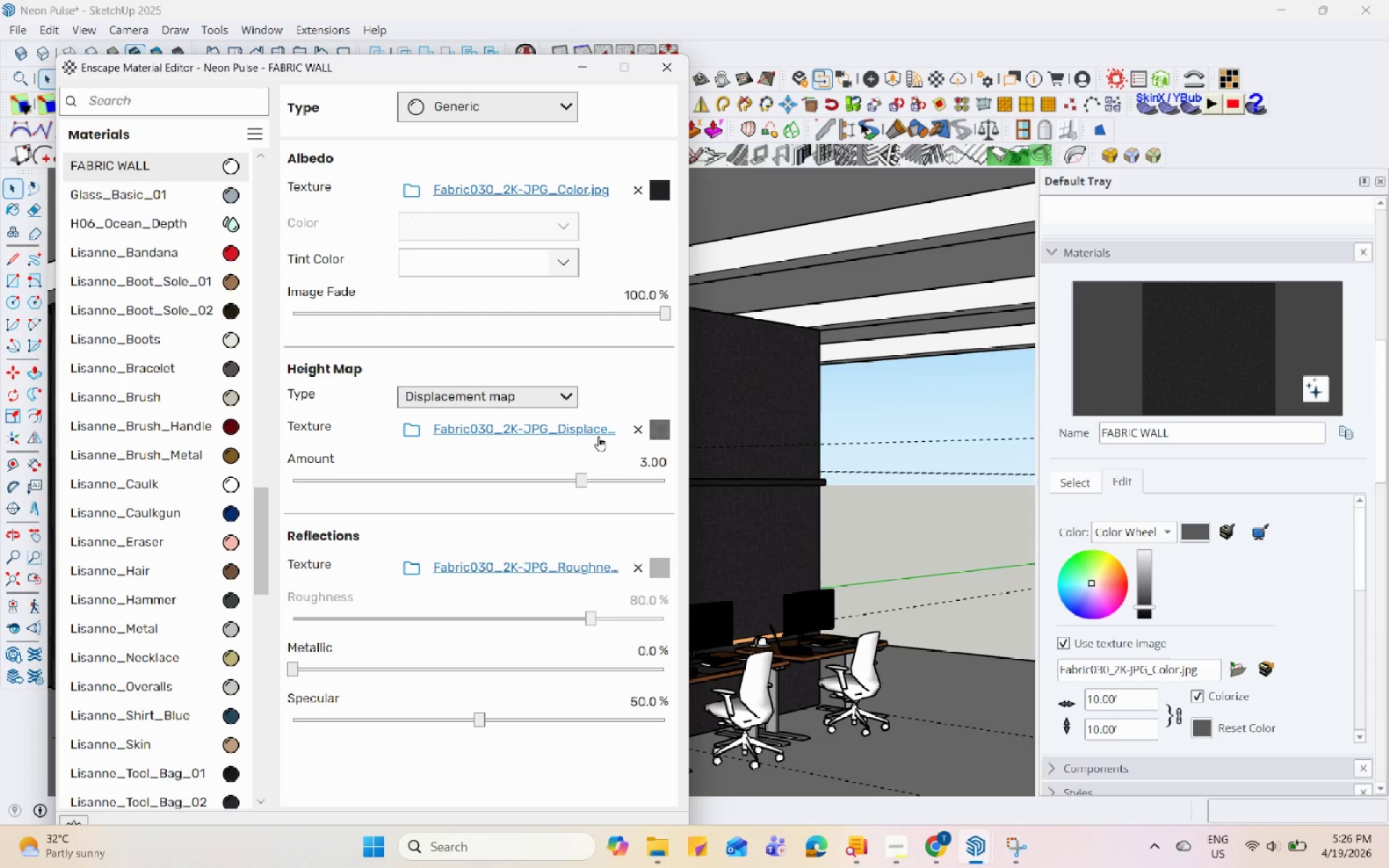 
left_click_drag(start_coordinate=[648, 464], to_coordinate=[644, 467])
 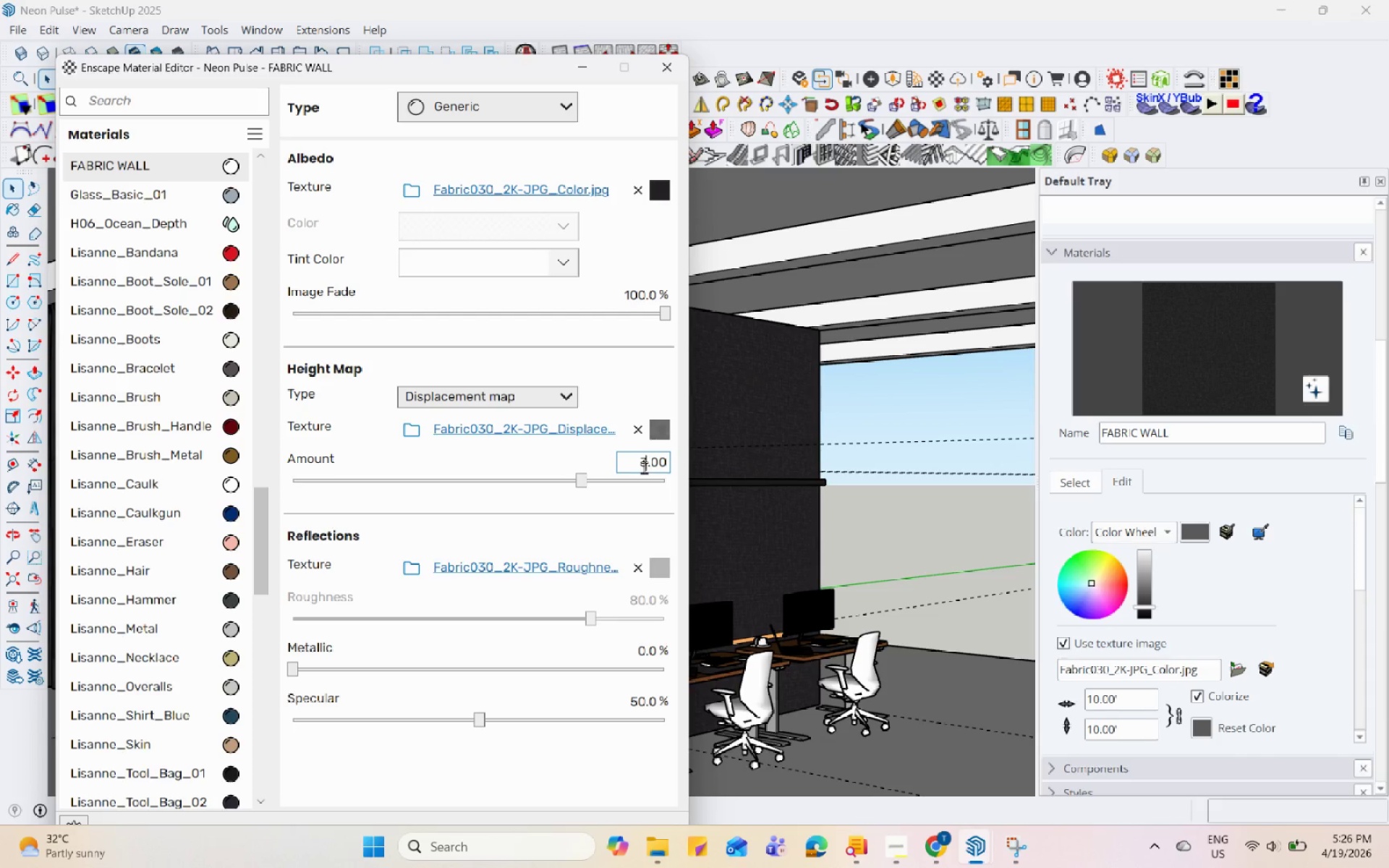 
double_click([644, 467])
 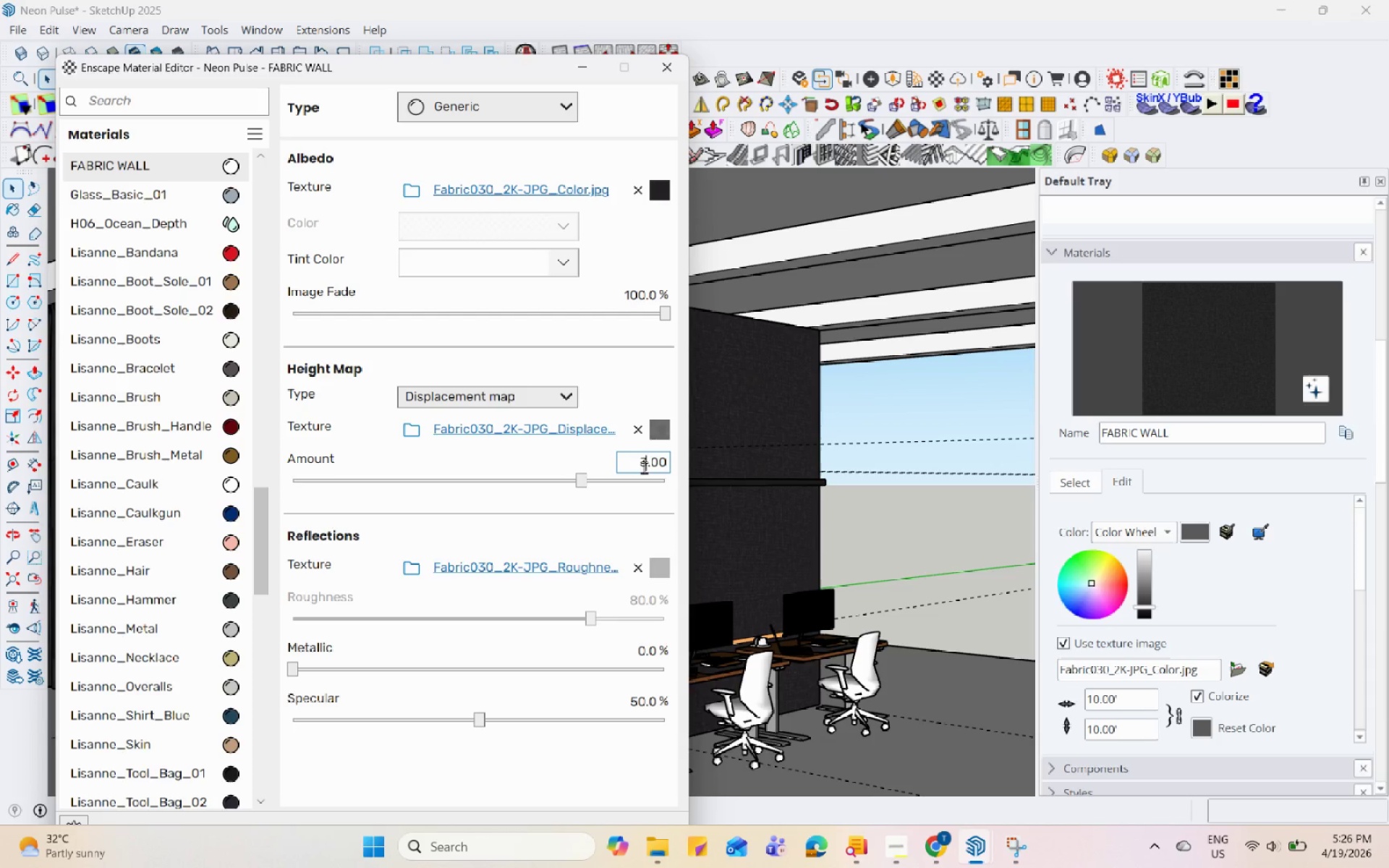 
triple_click([644, 467])
 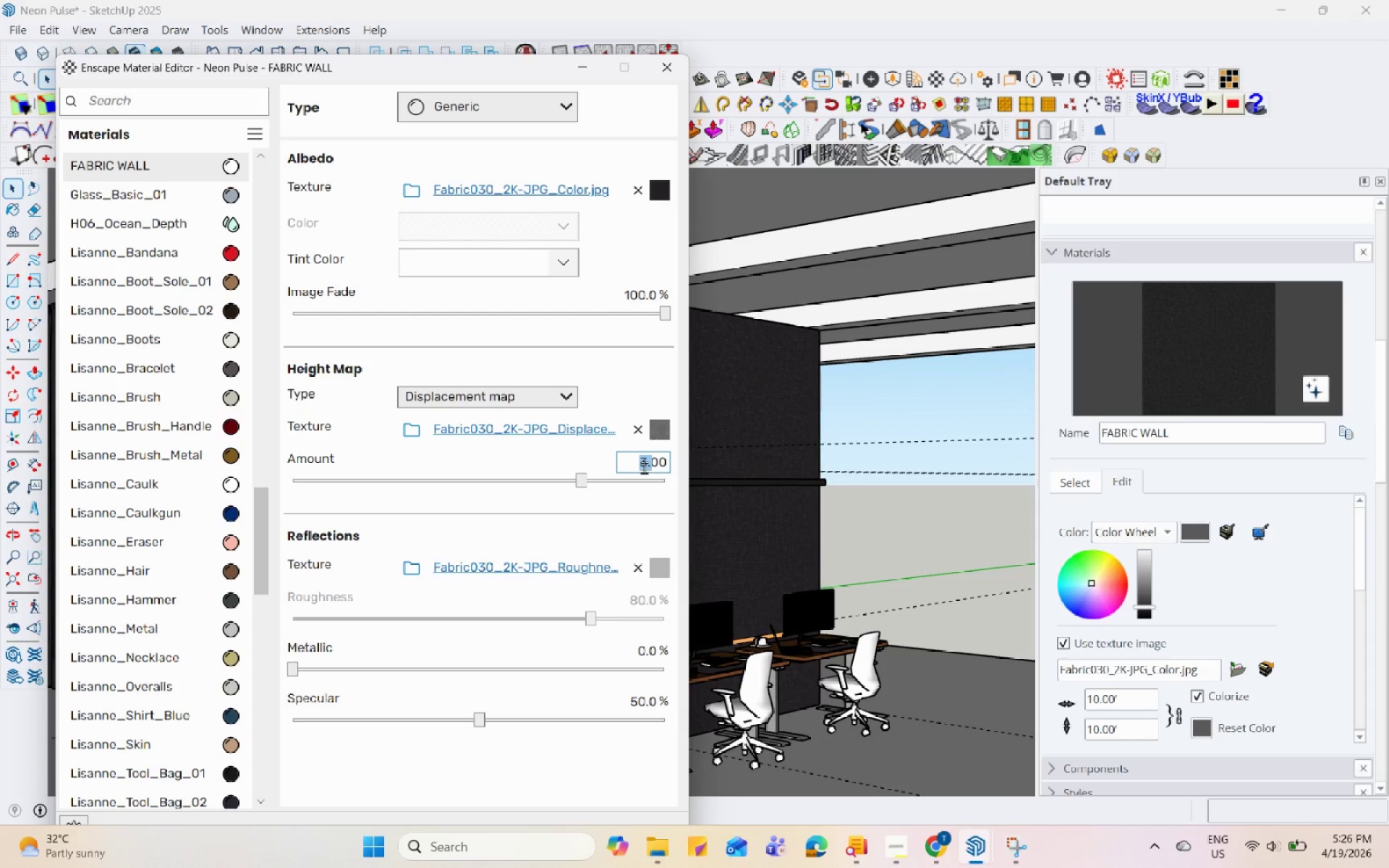 
triple_click([644, 467])
 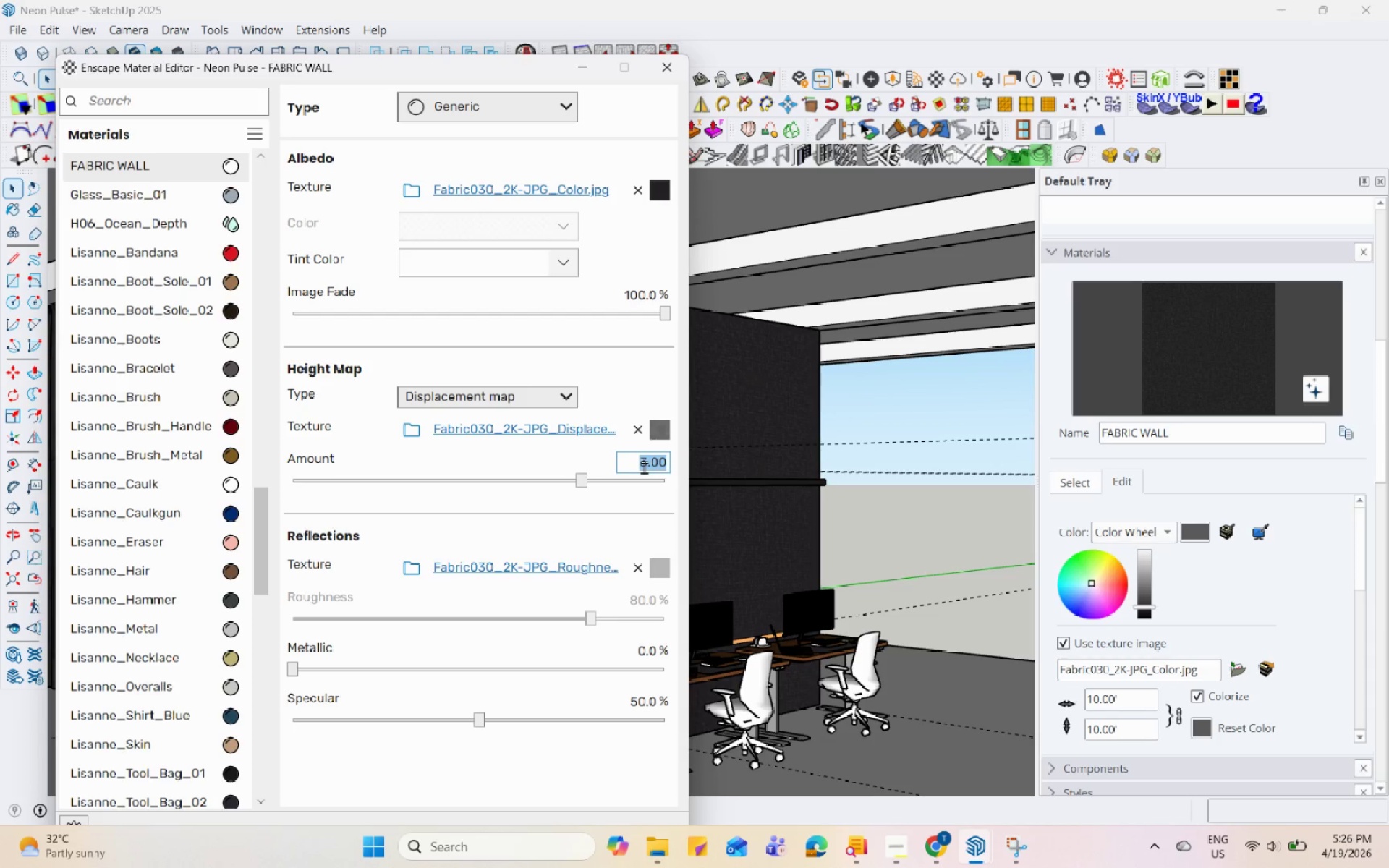 
key(Numpad1)
 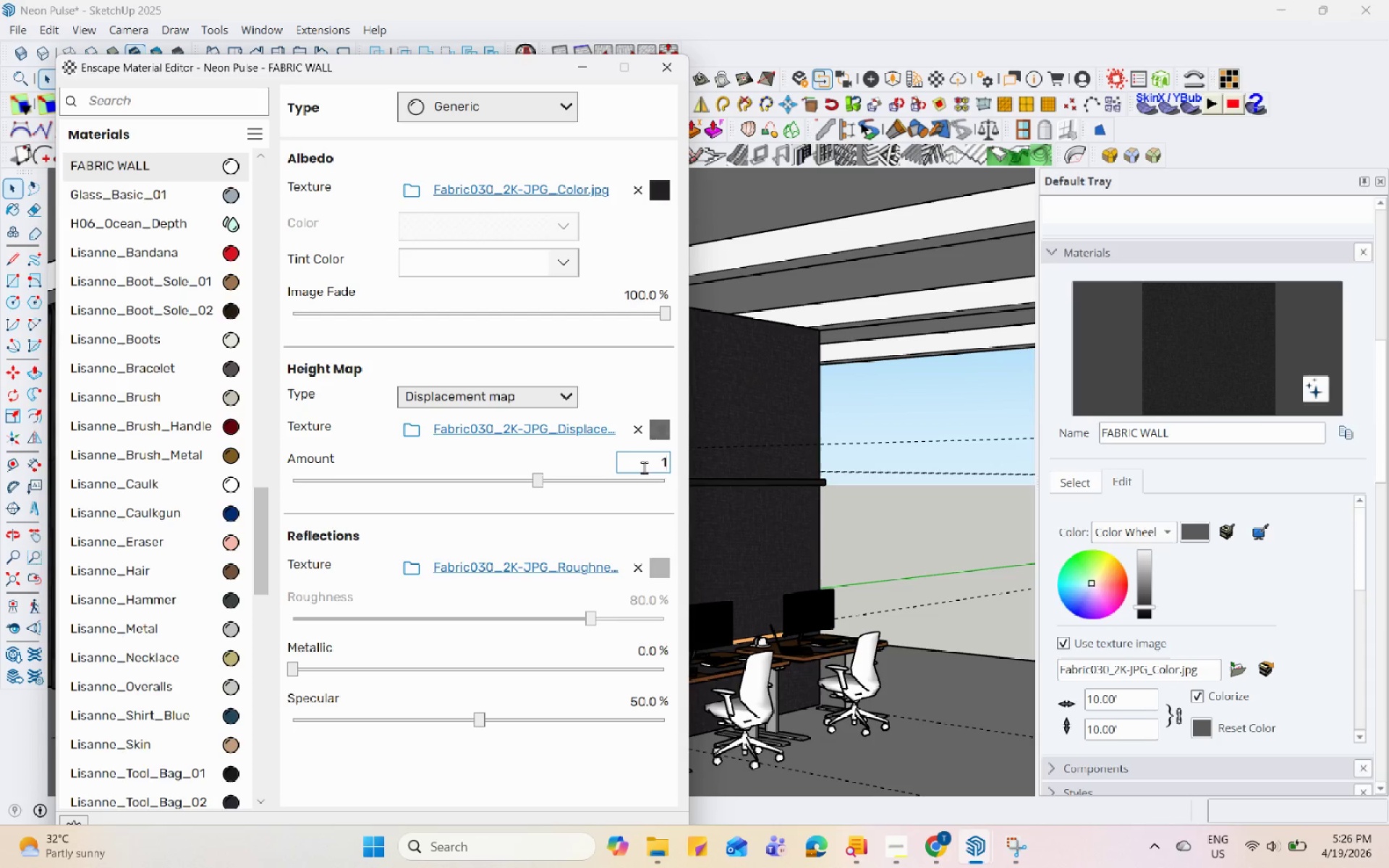 
key(NumpadDecimal)
 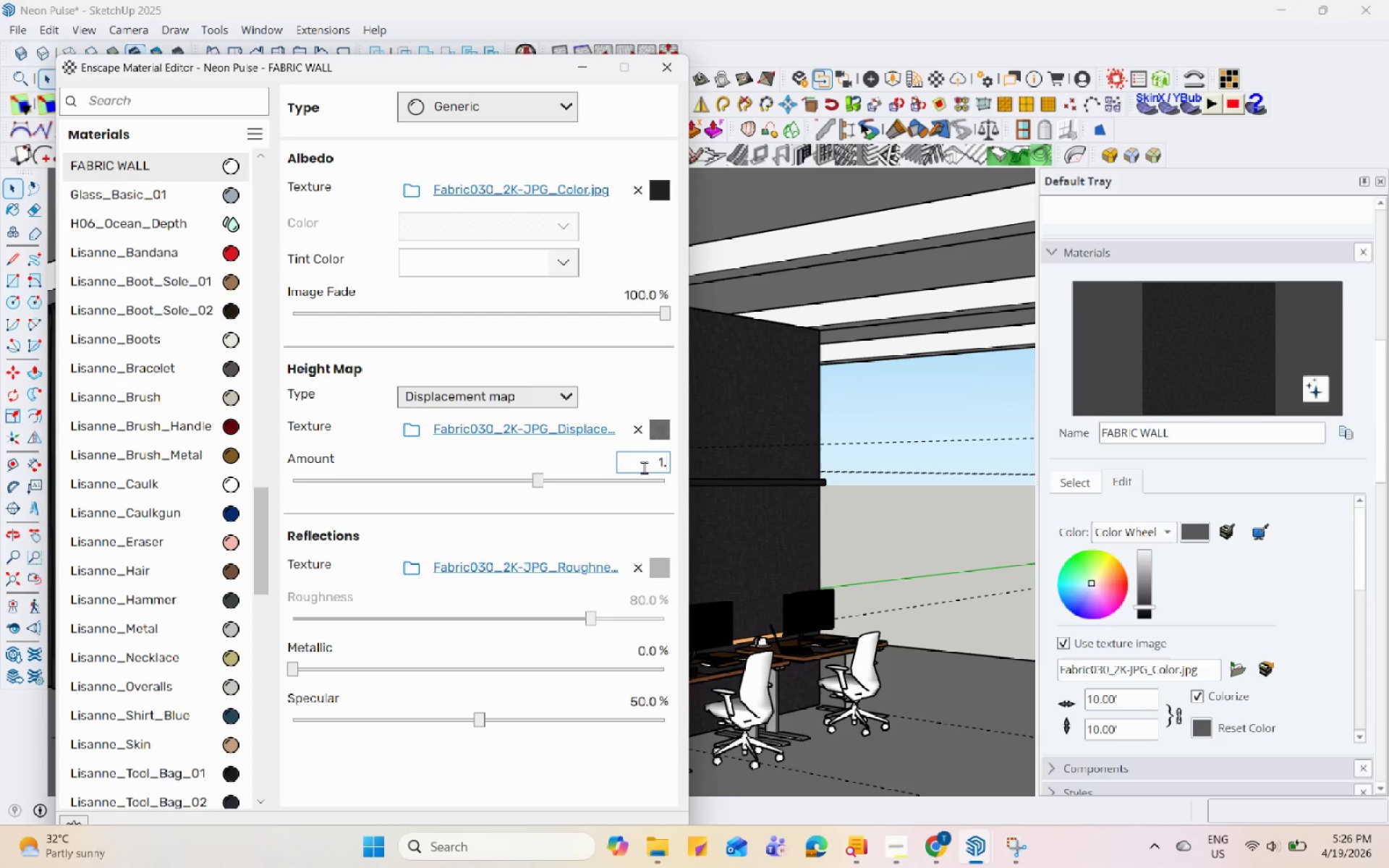 
key(Numpad5)
 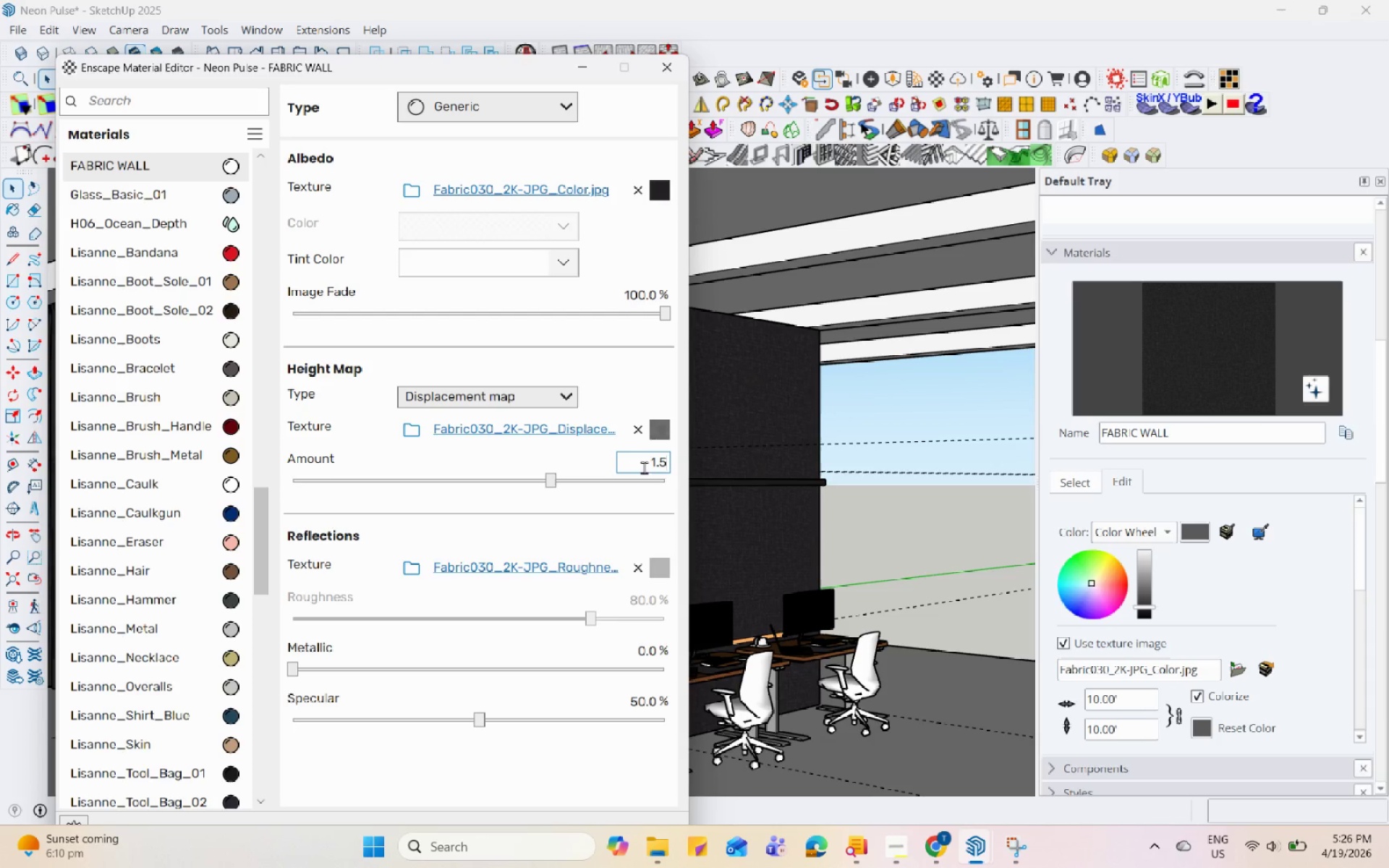 
key(Enter)
 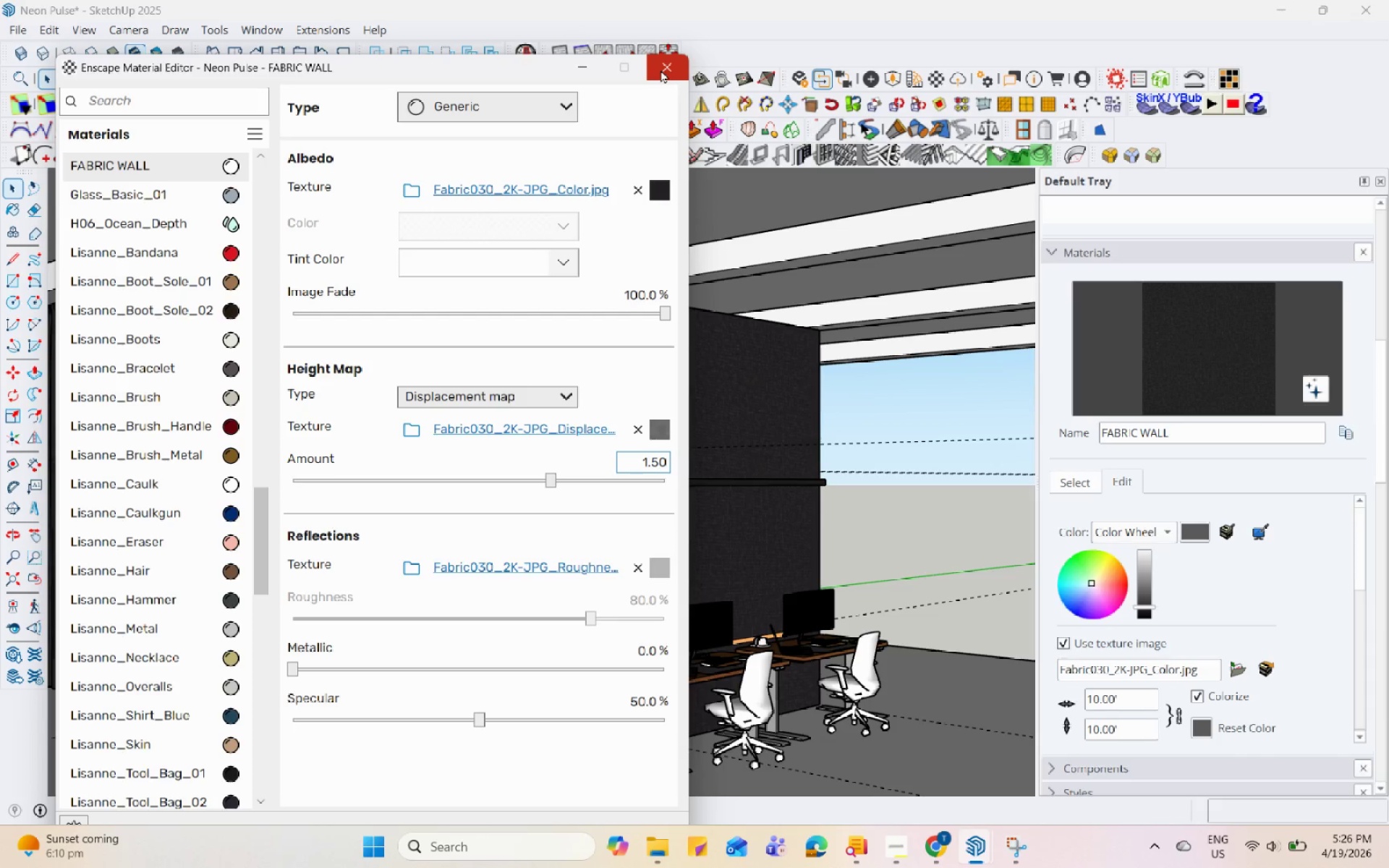 
double_click([893, 416])
 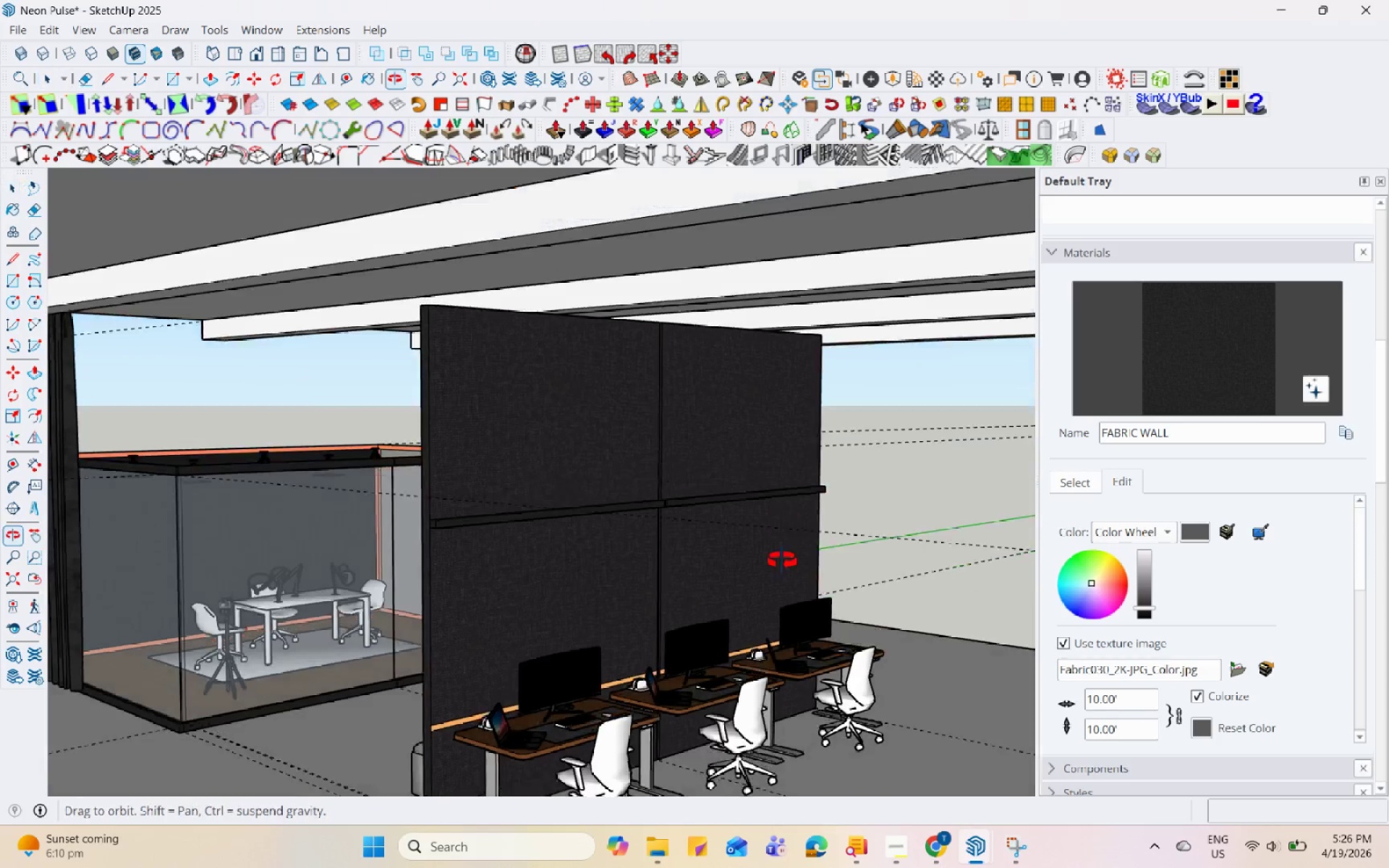 
scroll: coordinate [660, 330], scroll_direction: down, amount: 17.0
 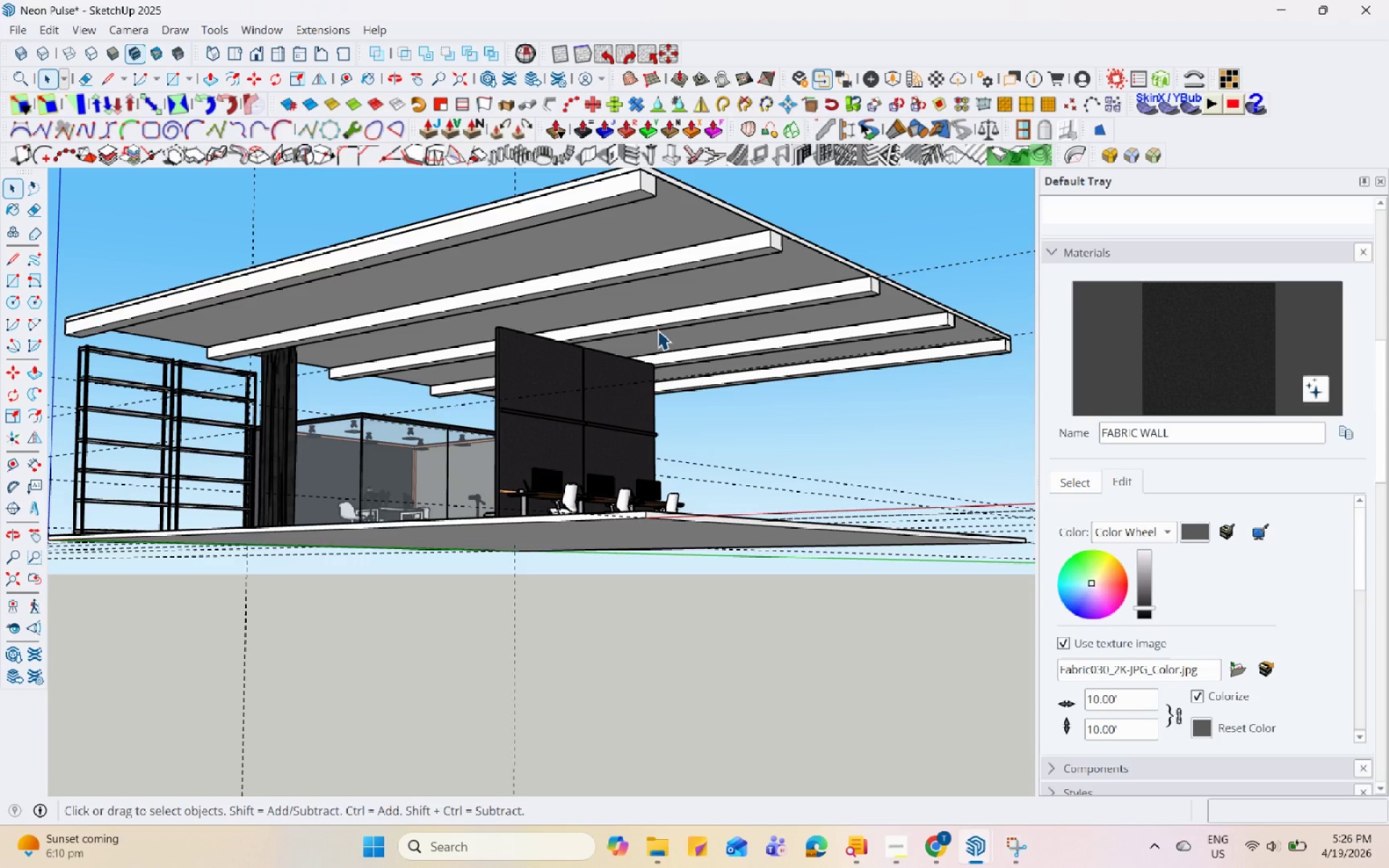 
wait(7.38)
 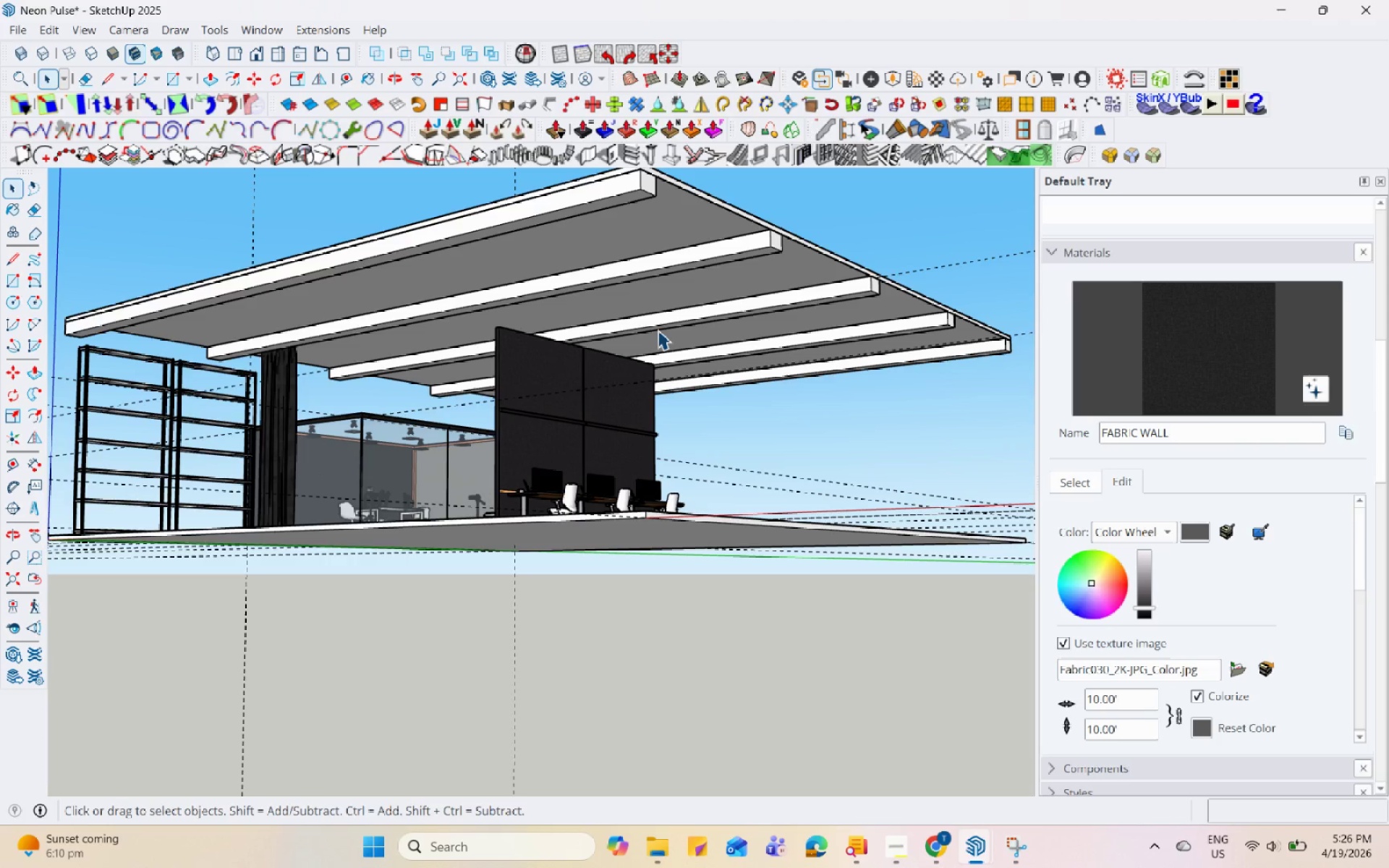 
scroll: coordinate [1208, 344], scroll_direction: up, amount: 5.0
 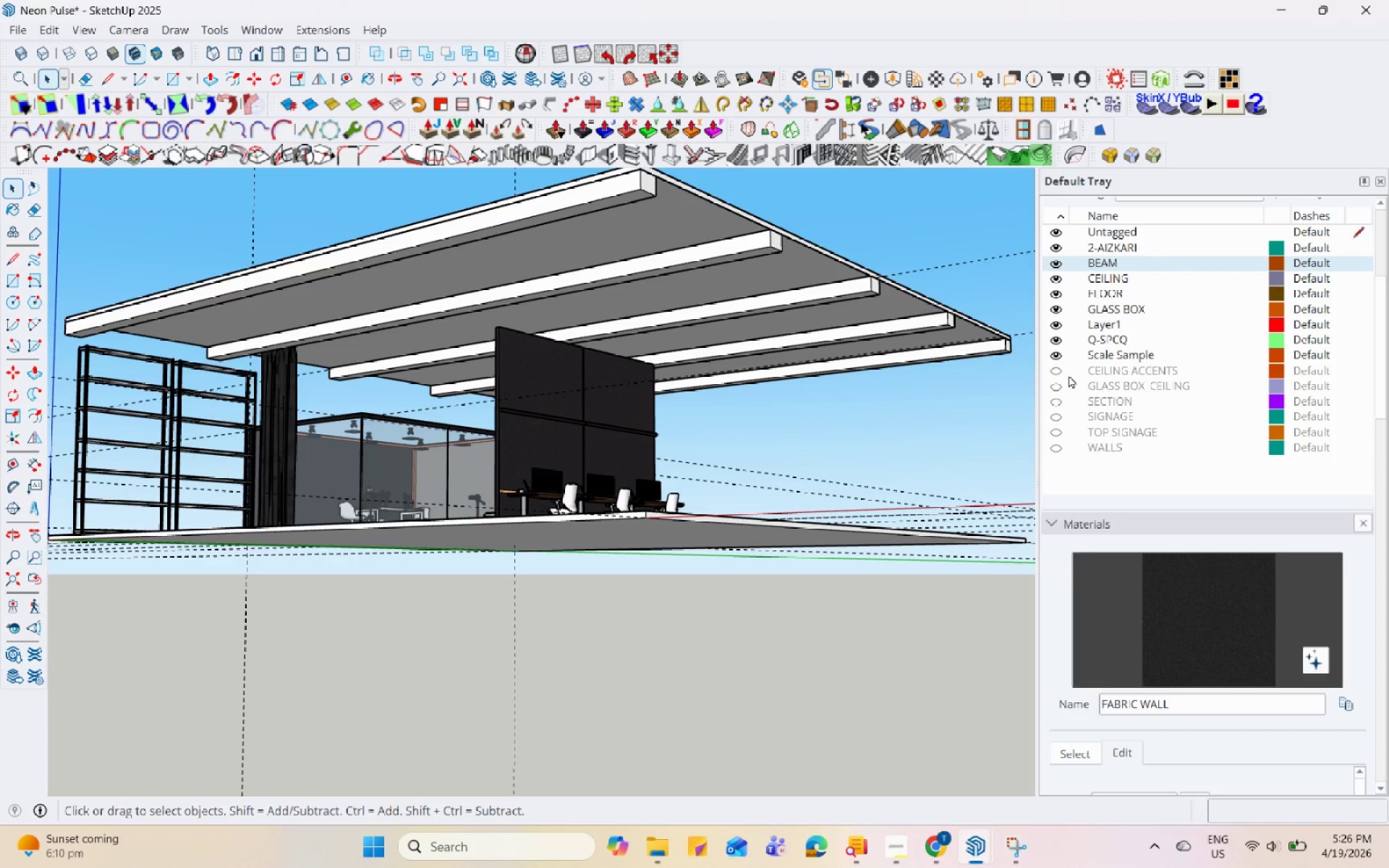 
left_click([1053, 369])
 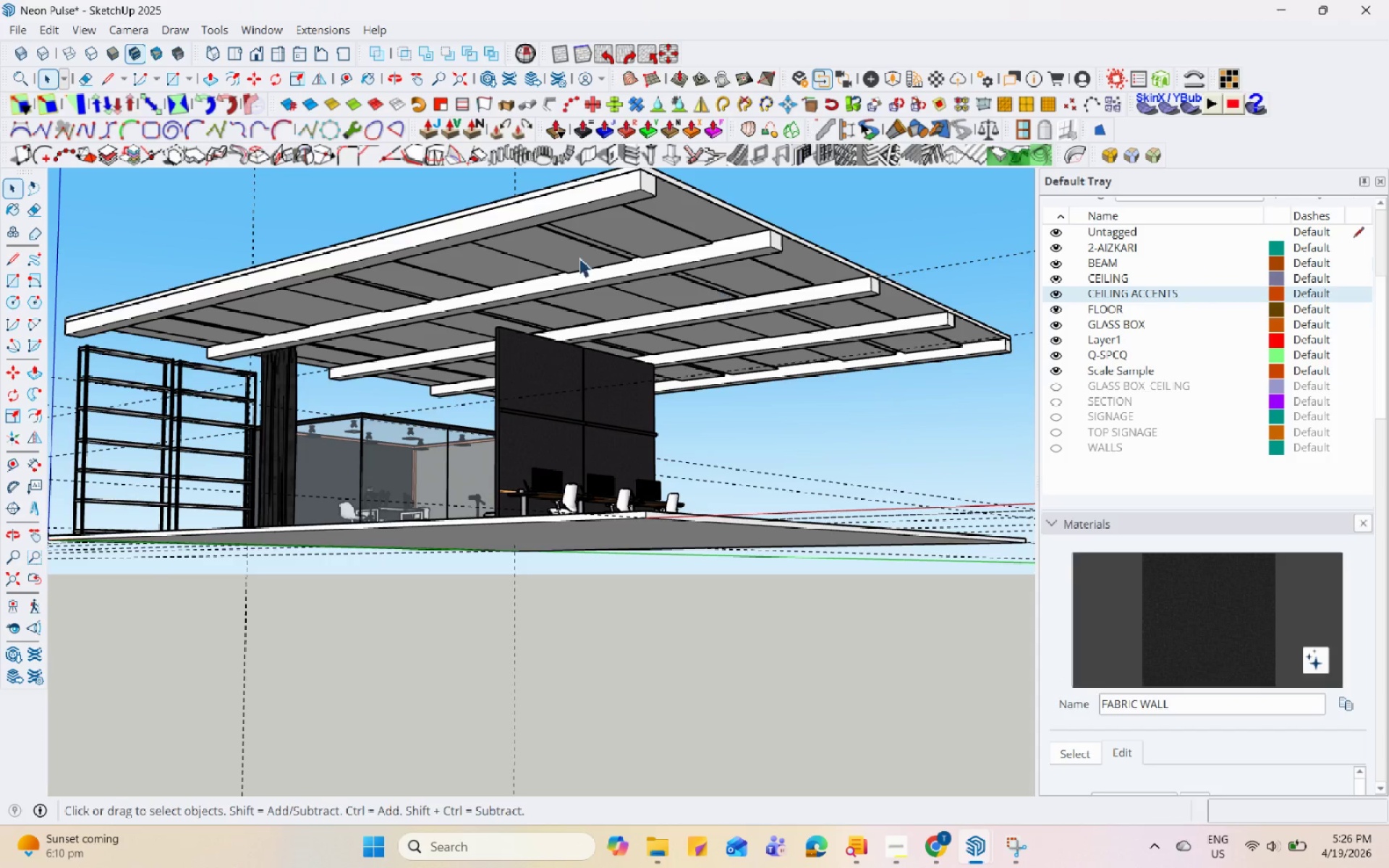 
double_click([483, 263])
 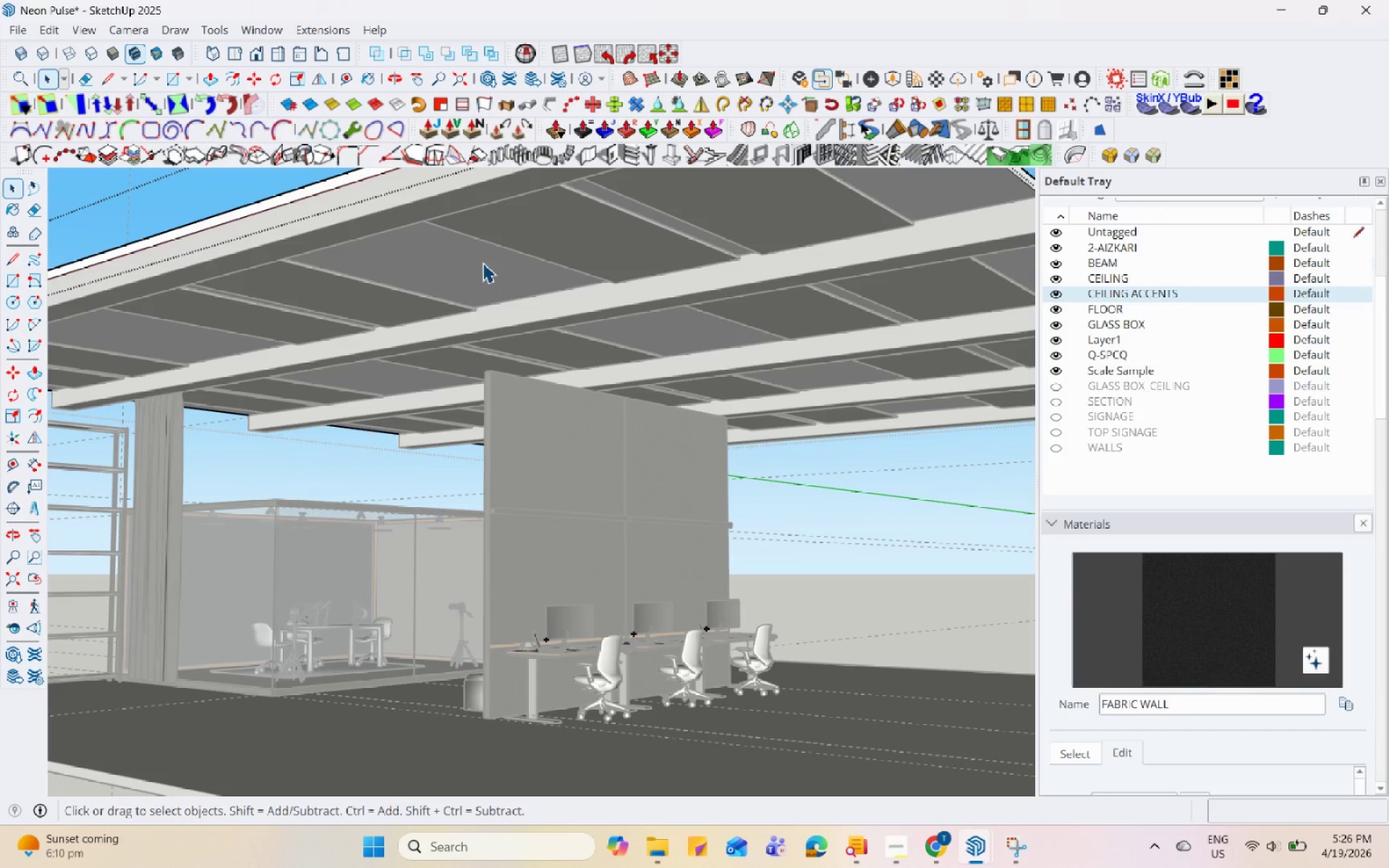 
triple_click([483, 263])
 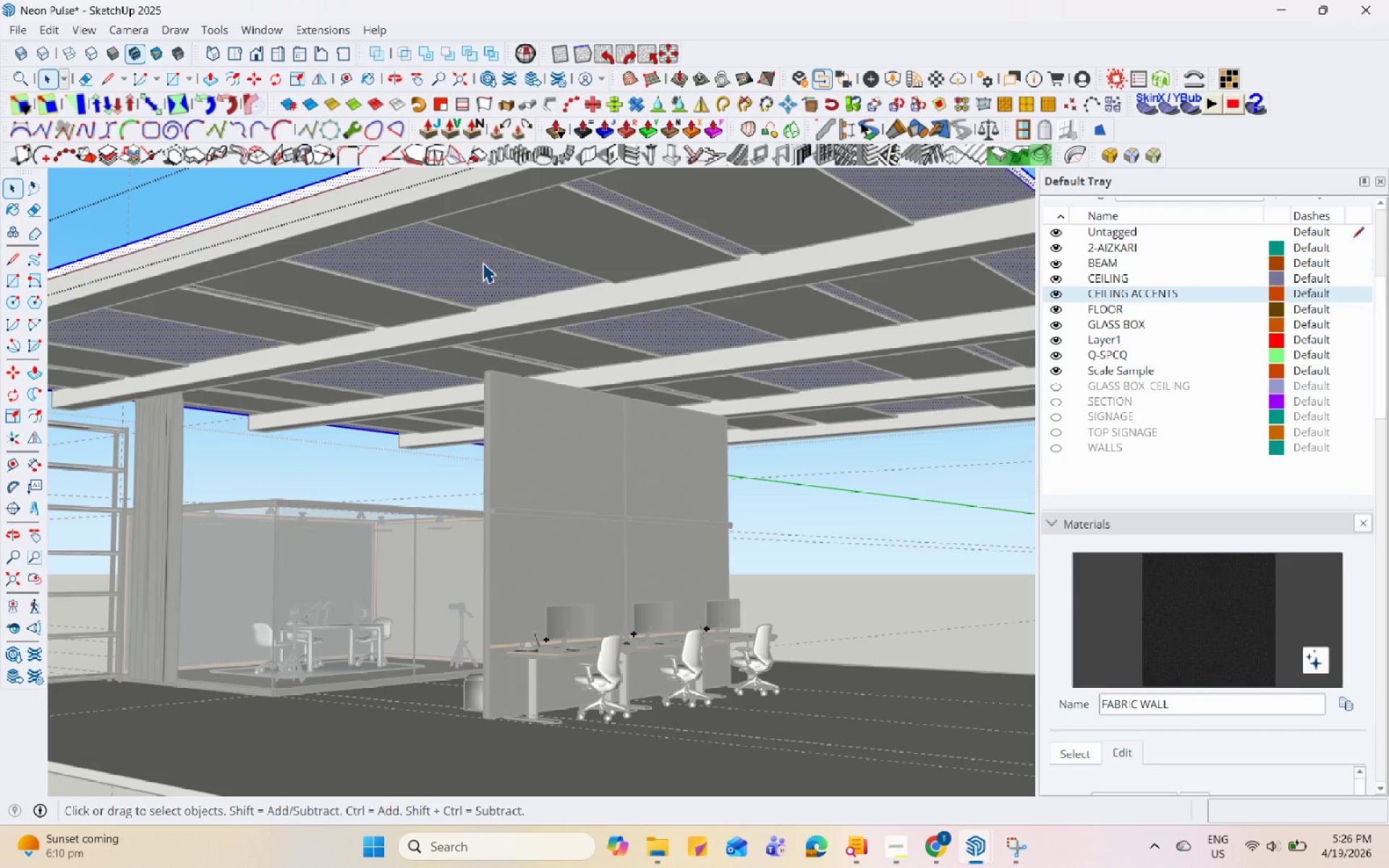 
scroll: coordinate [484, 263], scroll_direction: up, amount: 6.0
 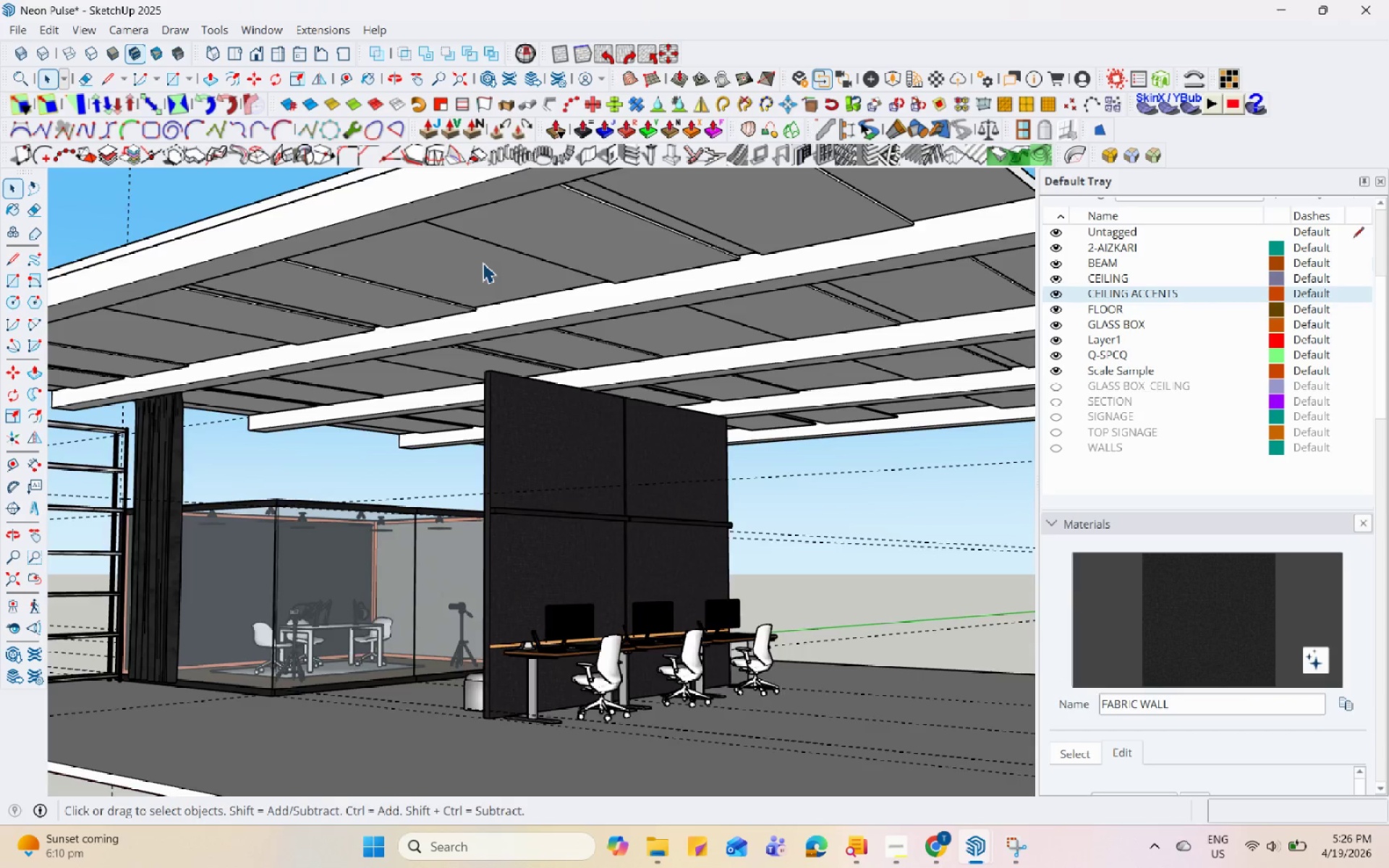 
triple_click([483, 263])
 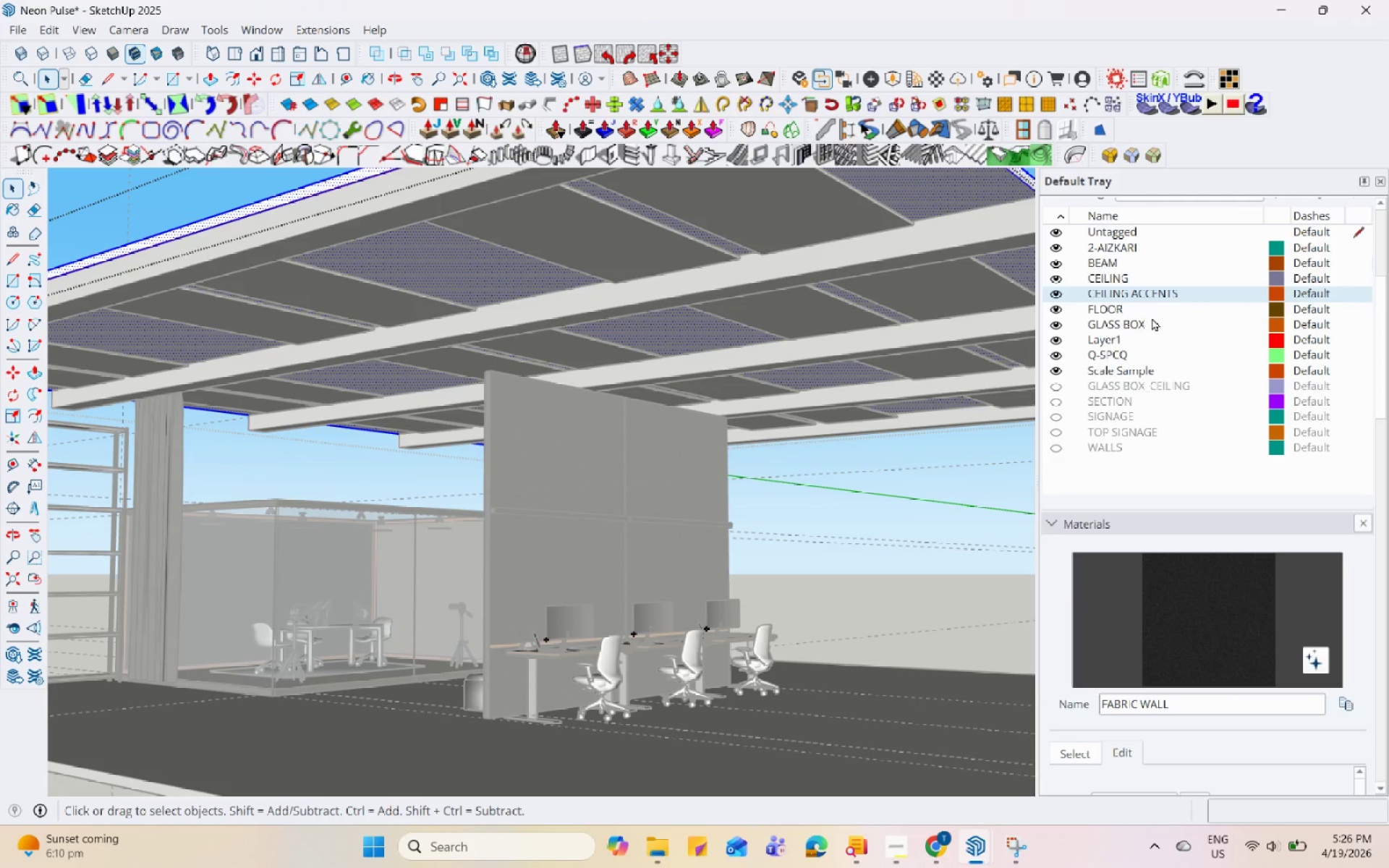 
scroll: coordinate [1081, 454], scroll_direction: down, amount: 4.0
 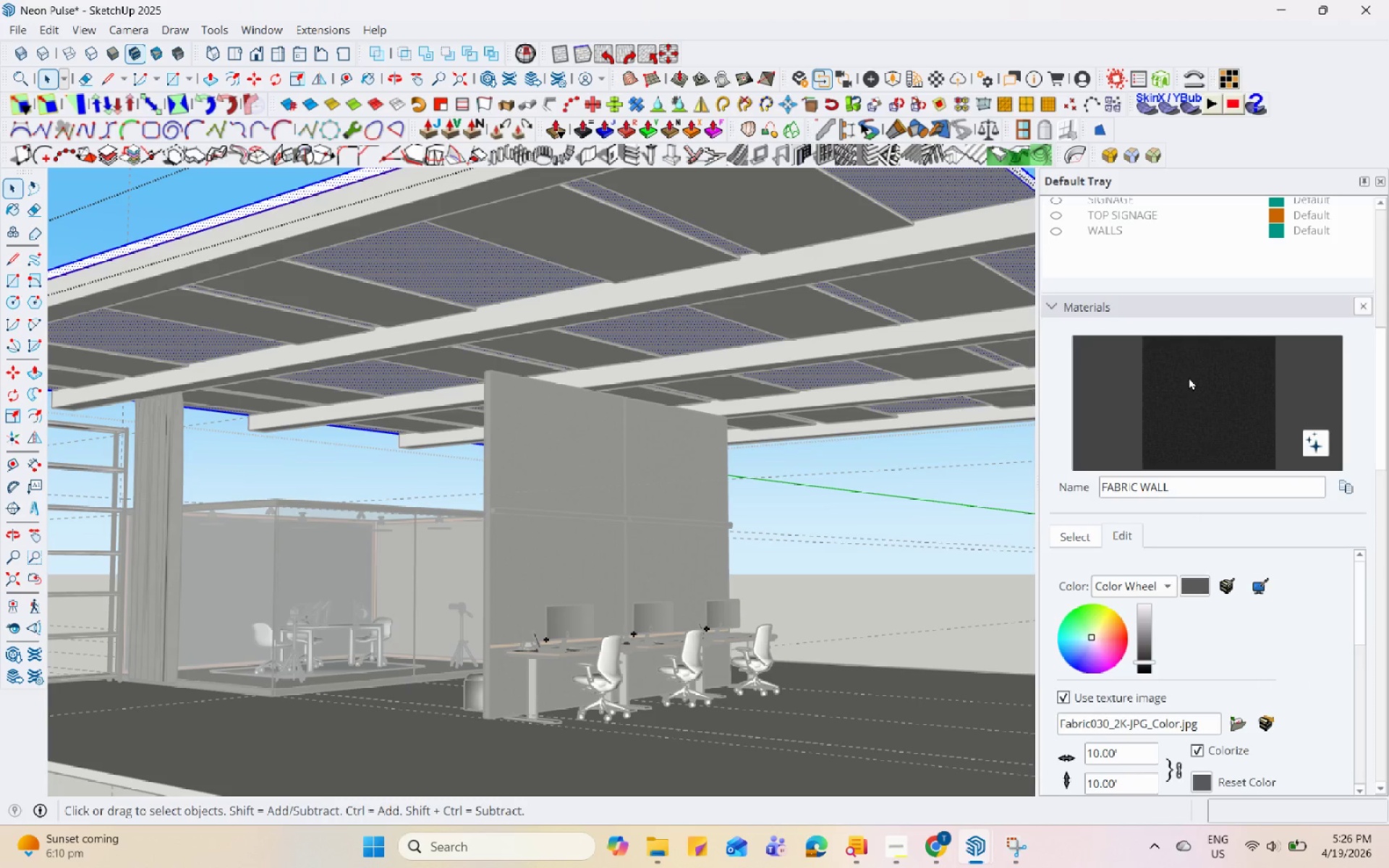 
left_click([1189, 377])
 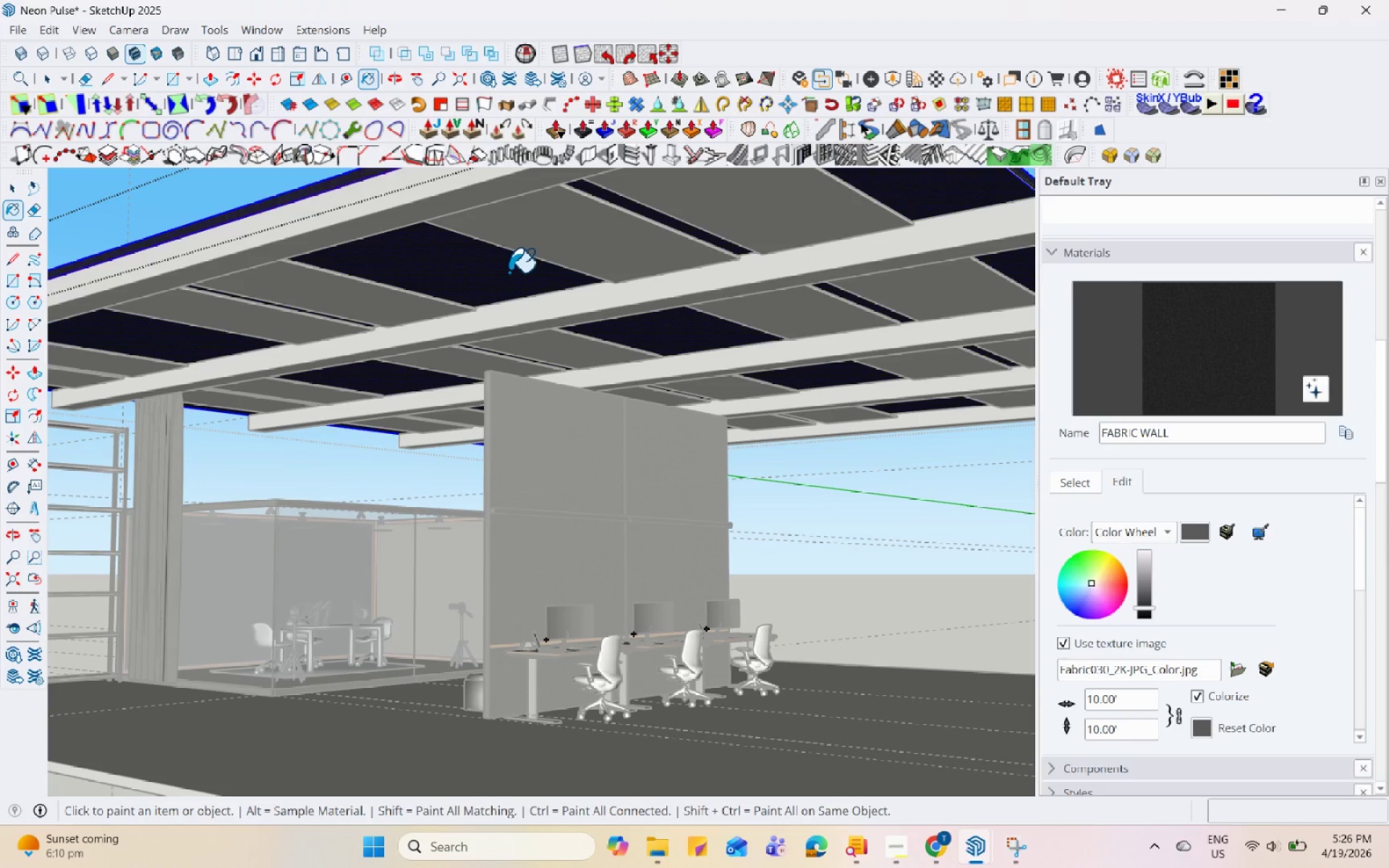 
key(Shift+ShiftLeft)
 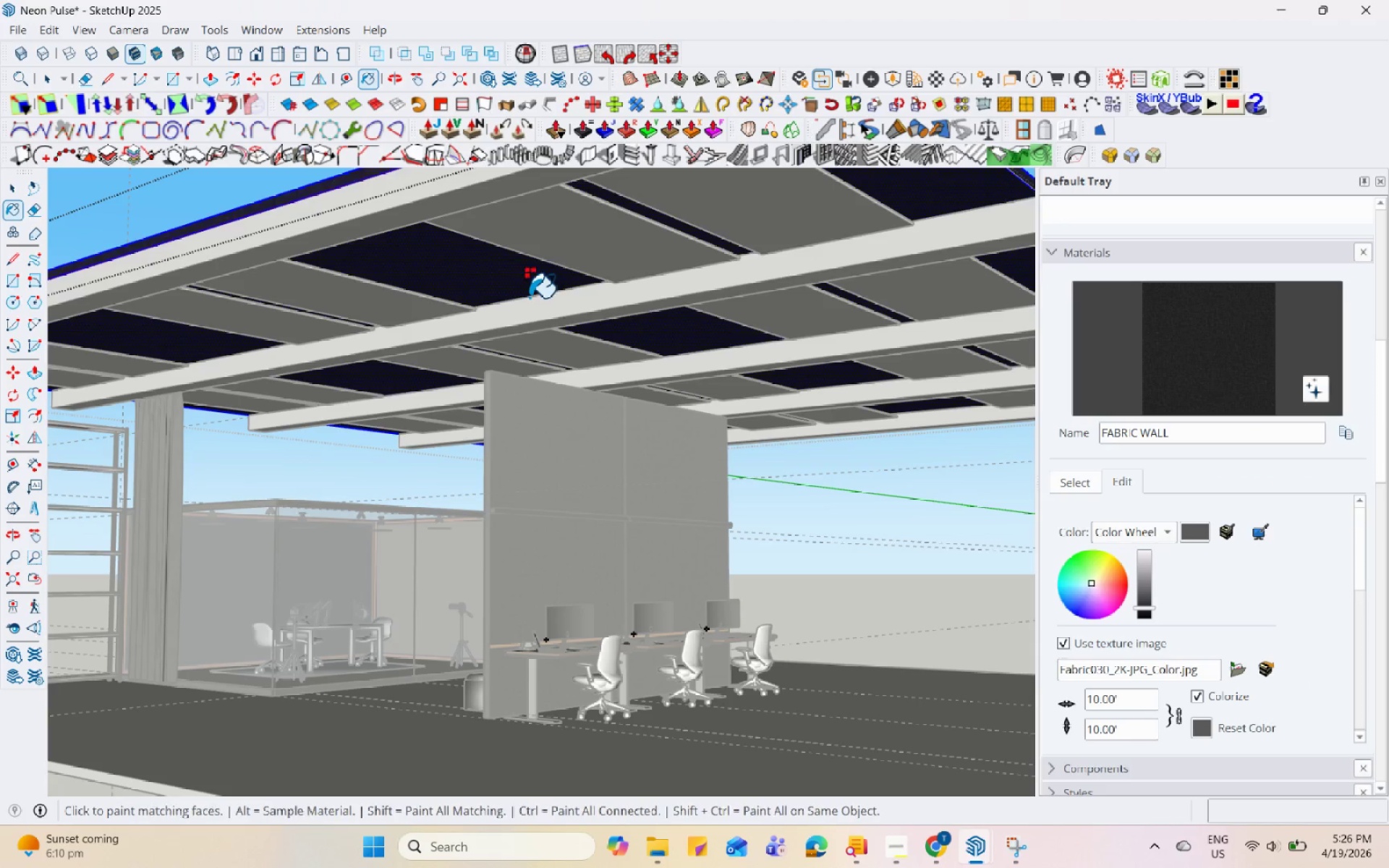 
key(Control+Z)
 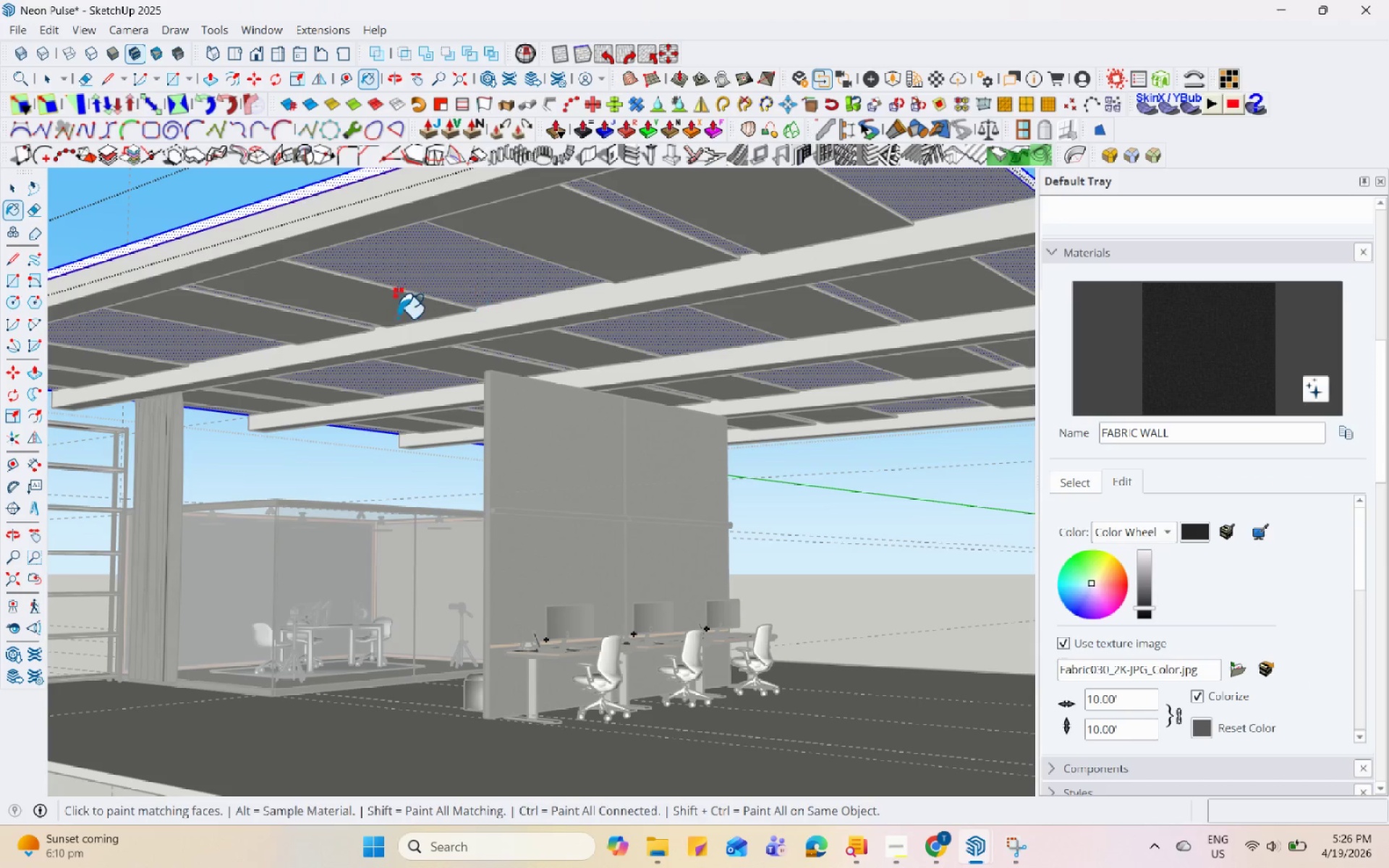 
left_click([390, 311])
 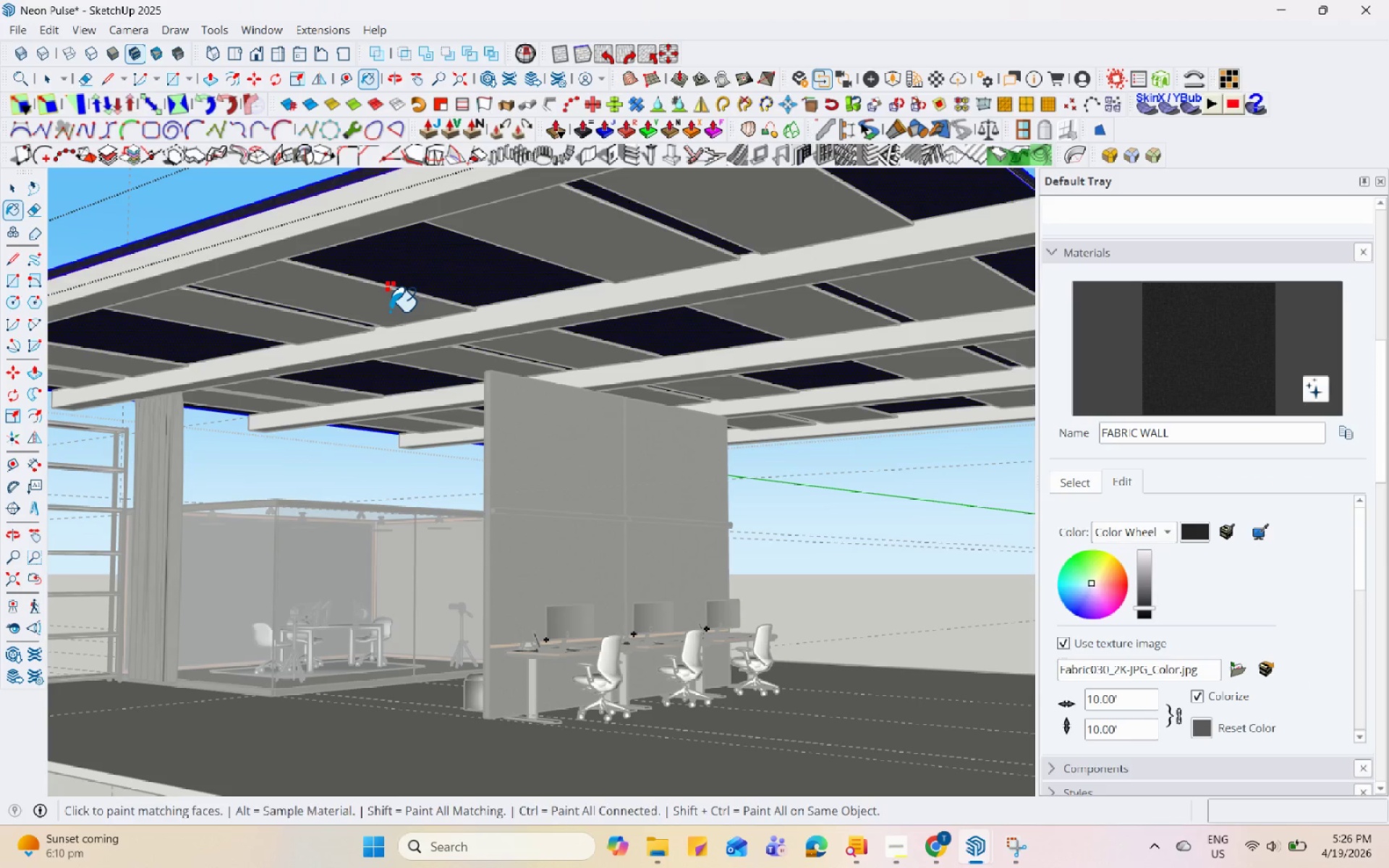 
key(Space)
 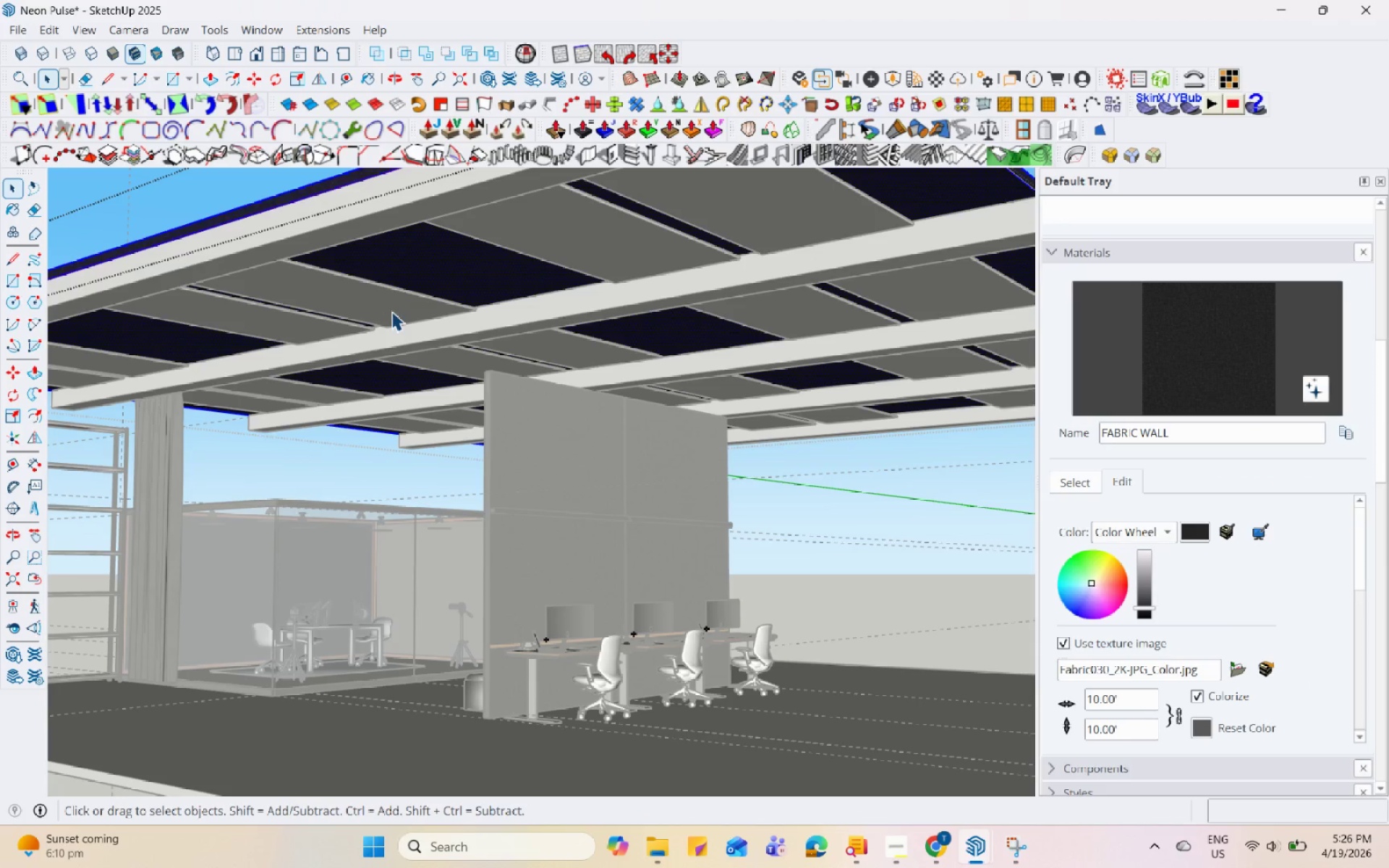 
key(Control+Z)
 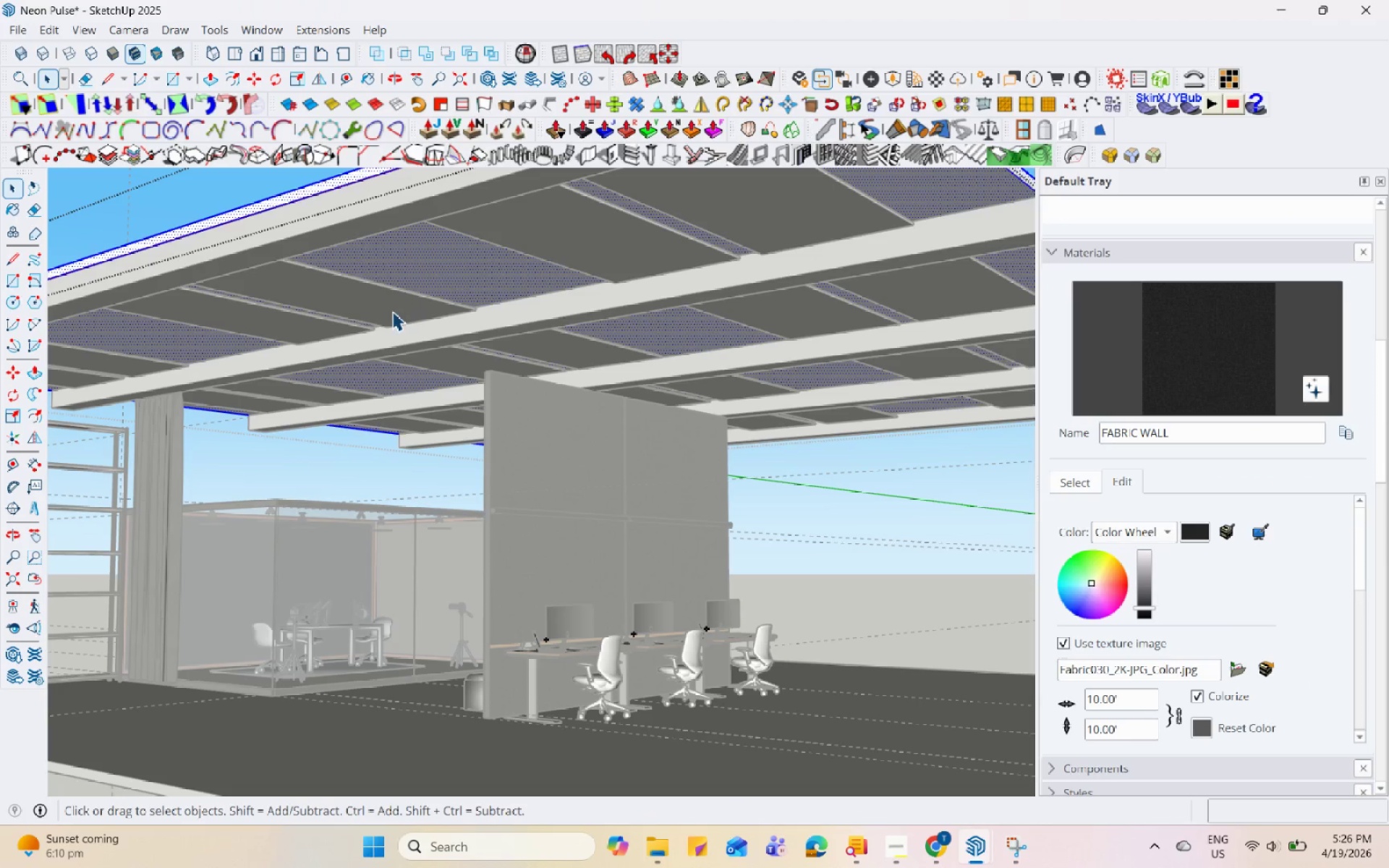 
key(Space)
 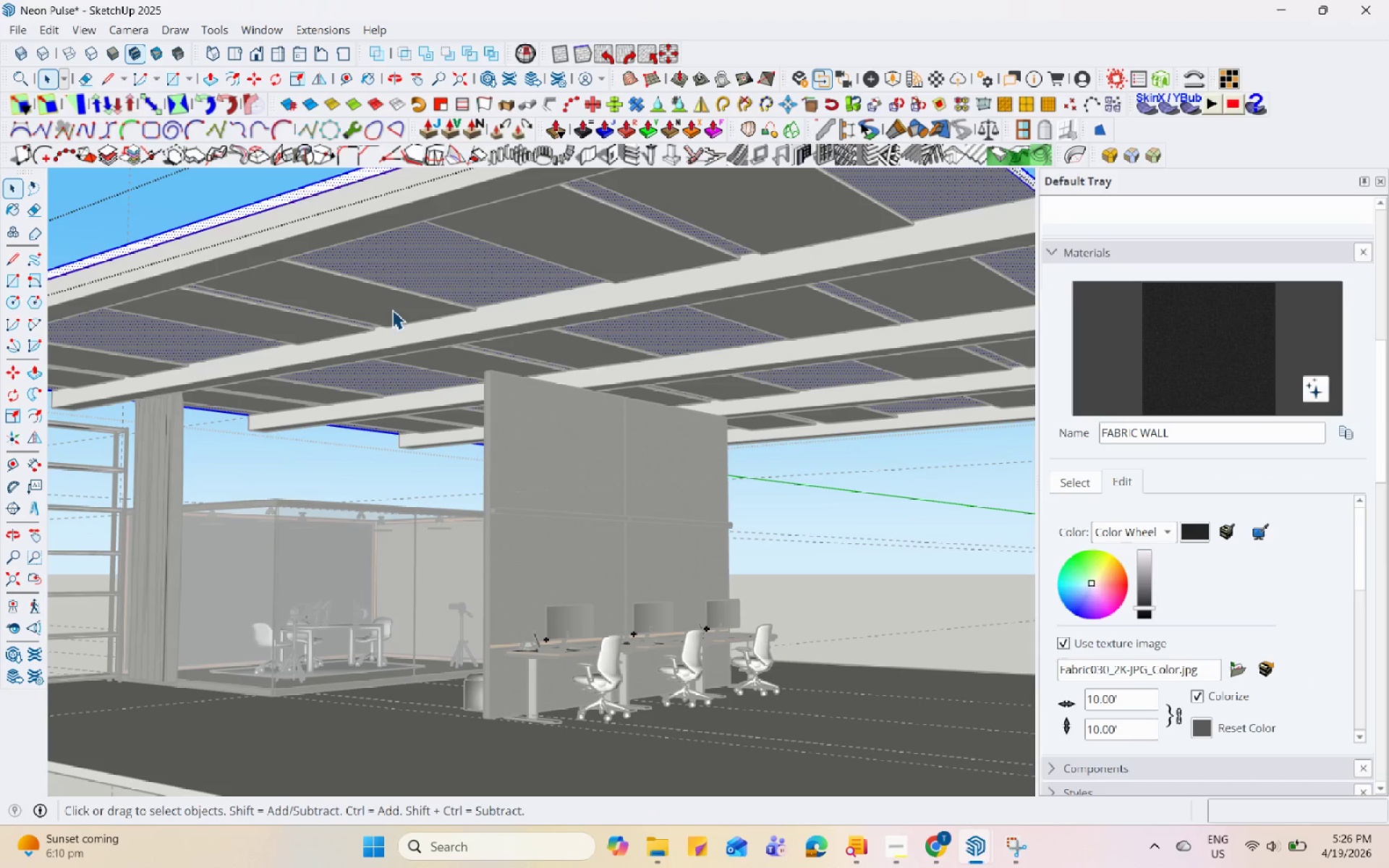 
left_click([392, 310])
 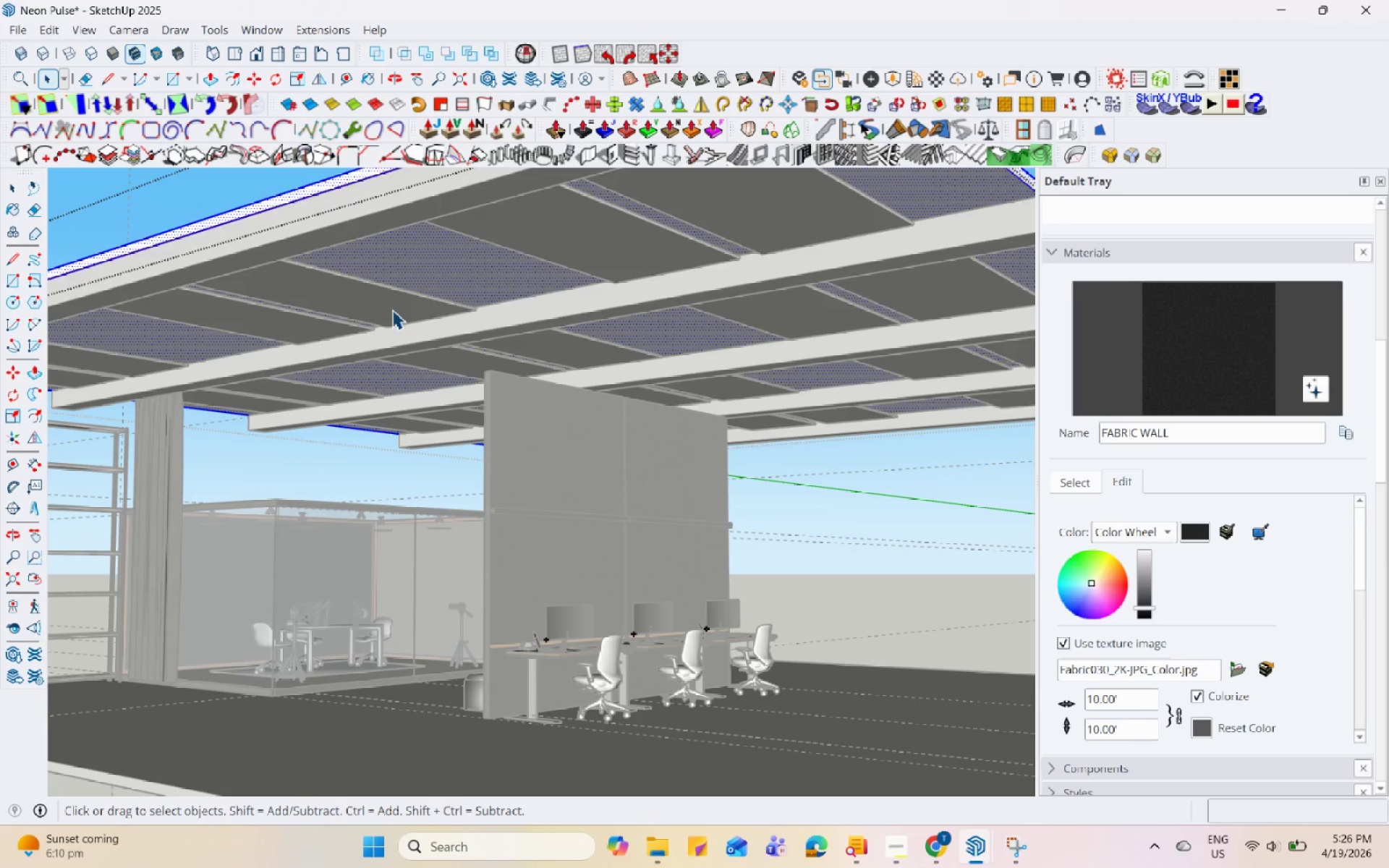 
double_click([392, 310])
 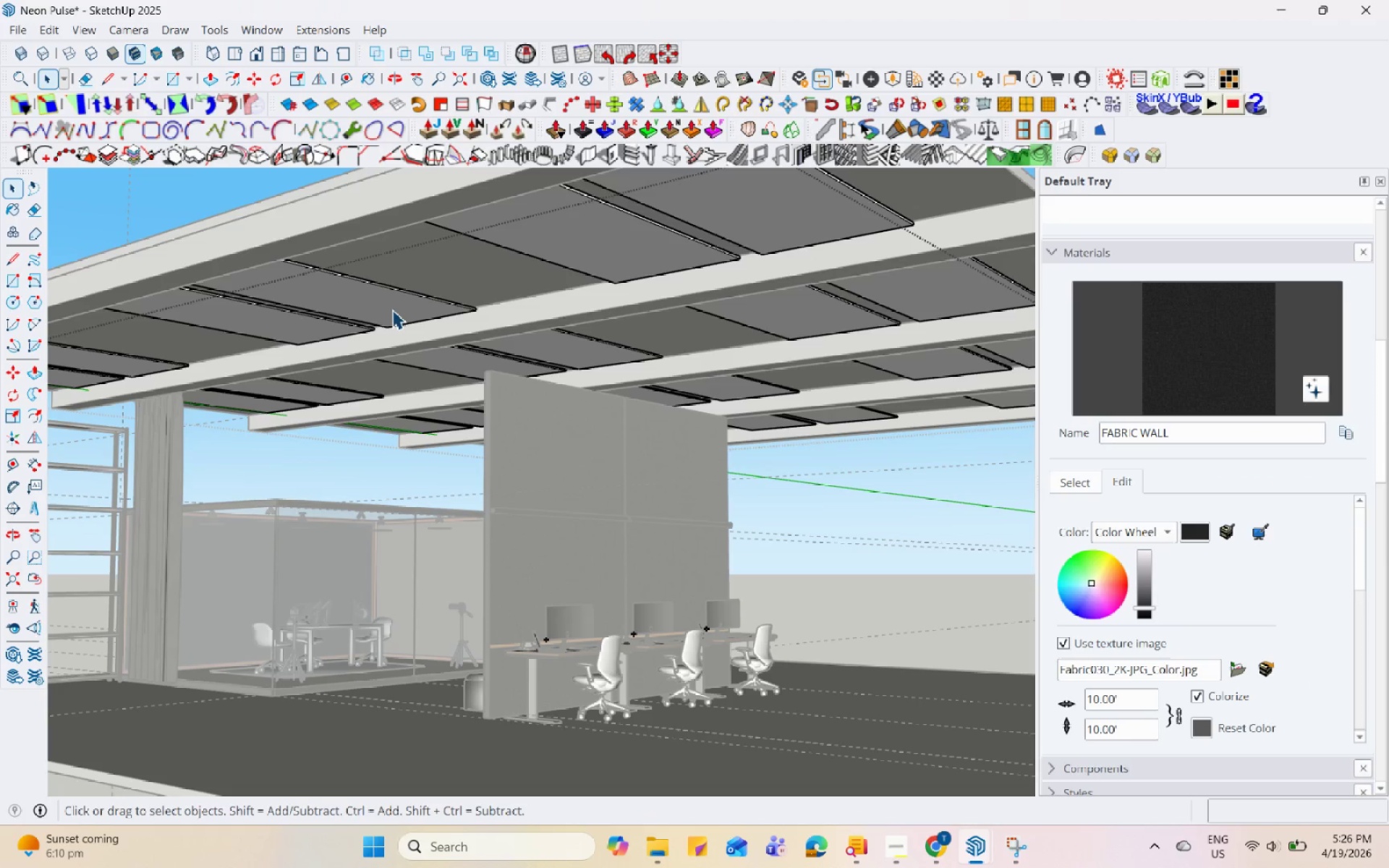 
triple_click([392, 310])
 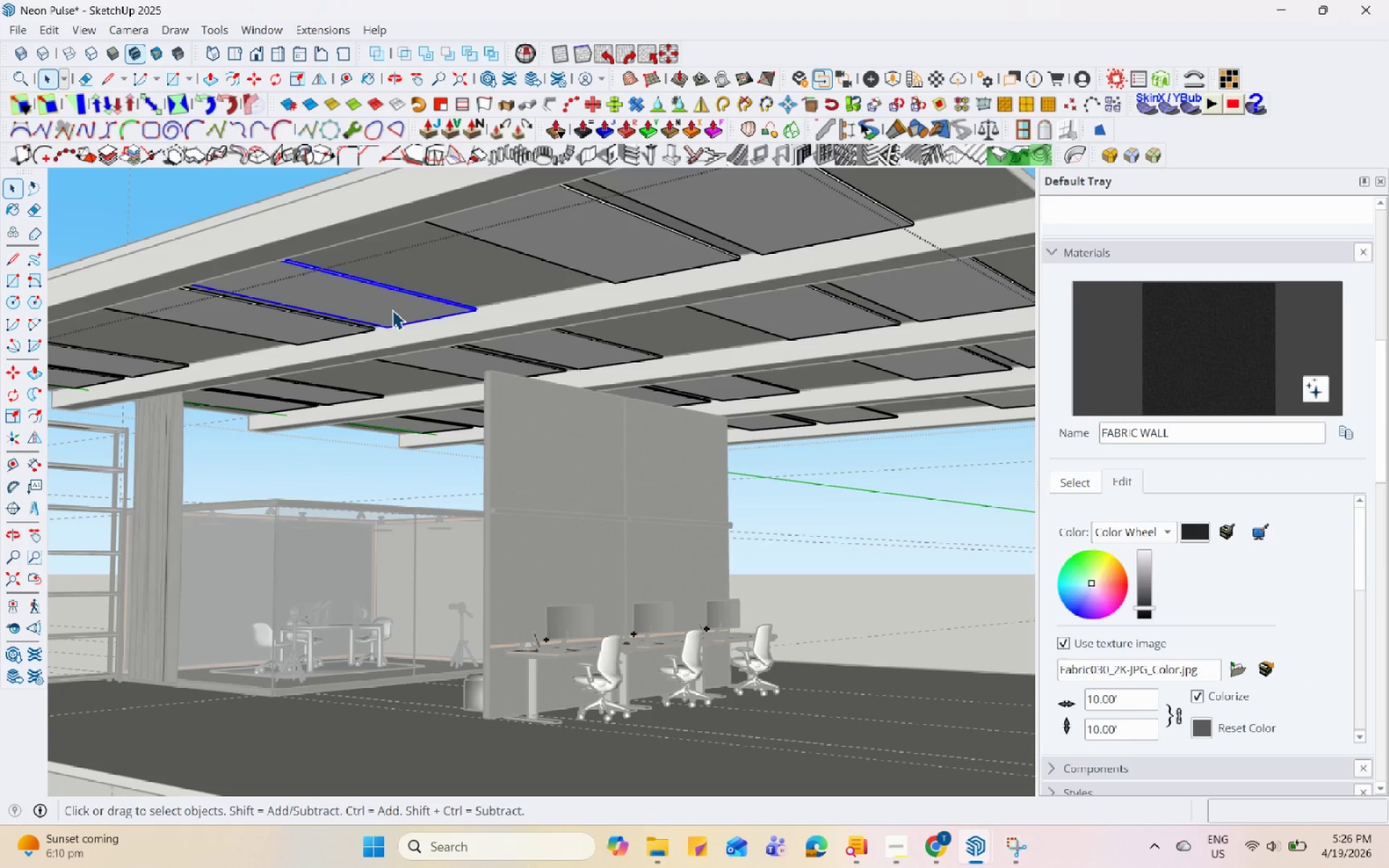 
triple_click([392, 310])
 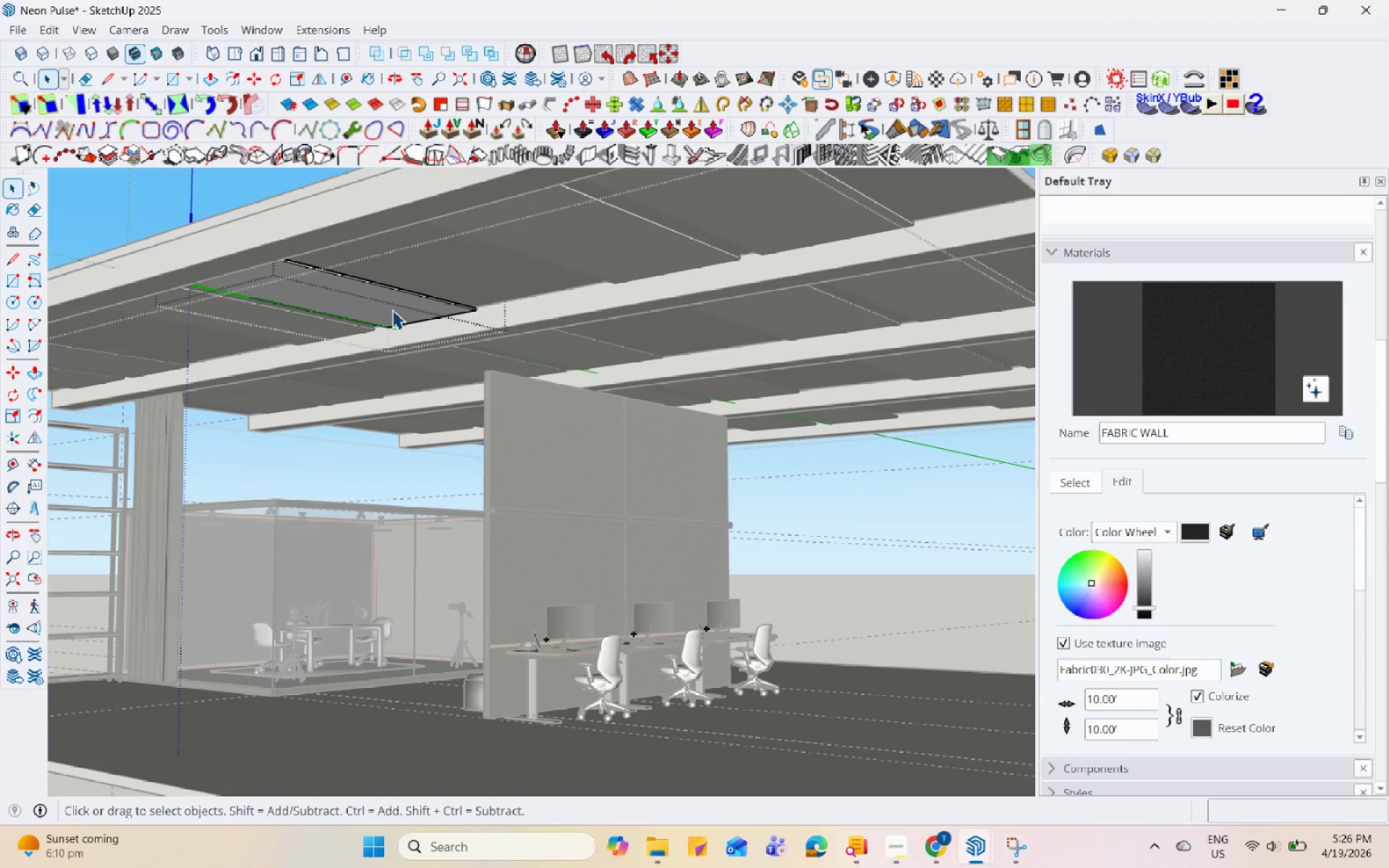 
triple_click([392, 310])
 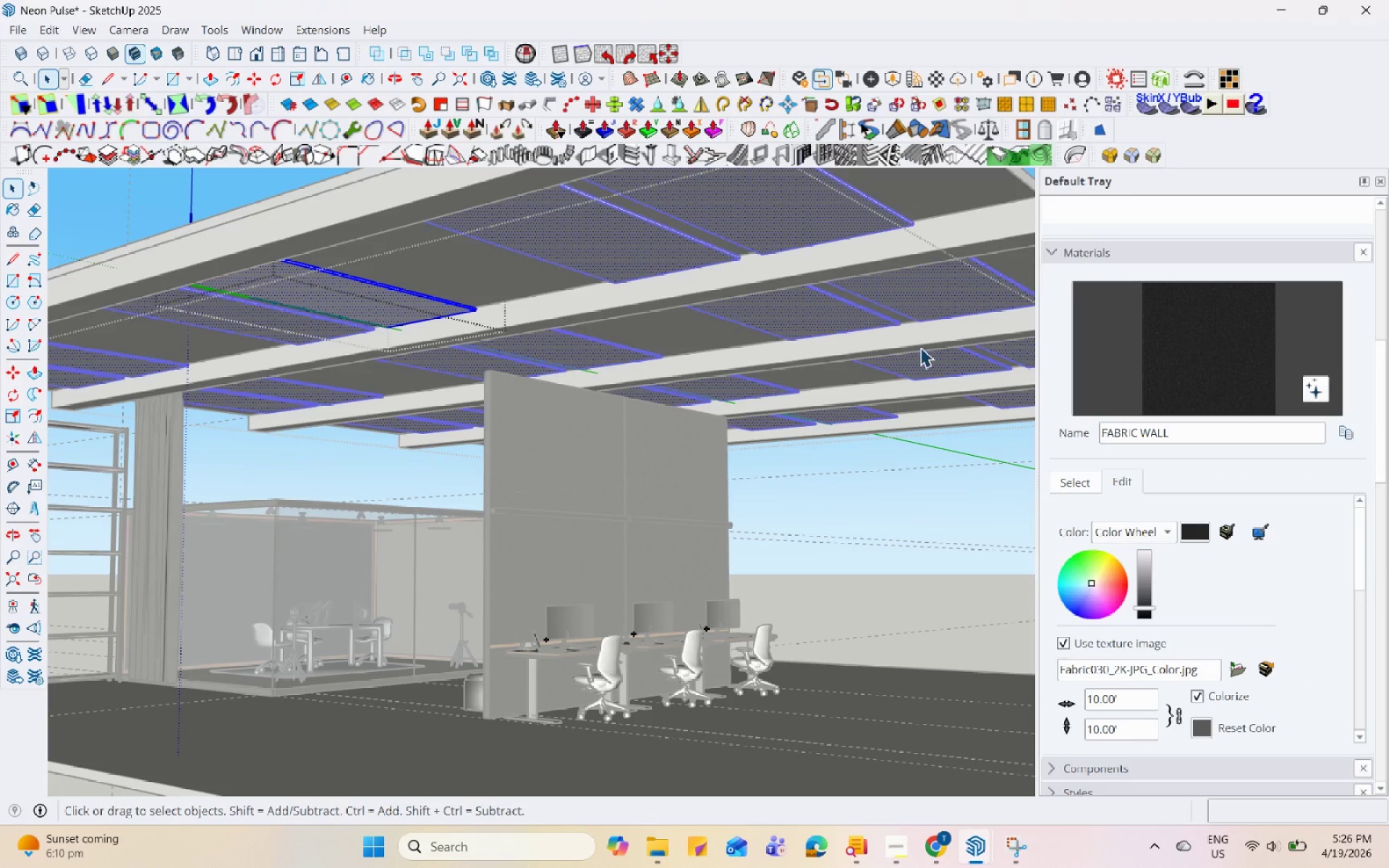 
double_click([1172, 367])
 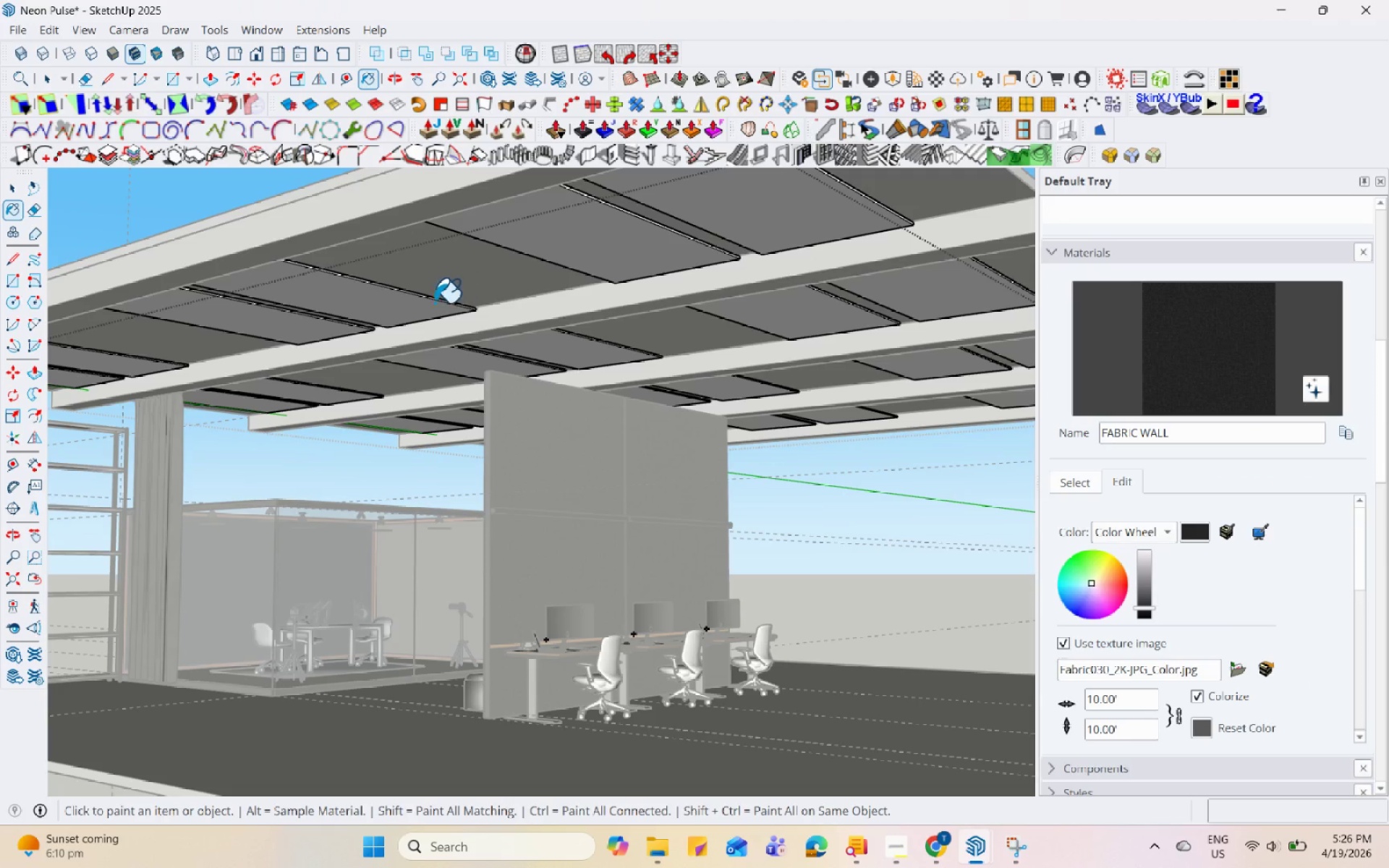 
left_click([377, 312])
 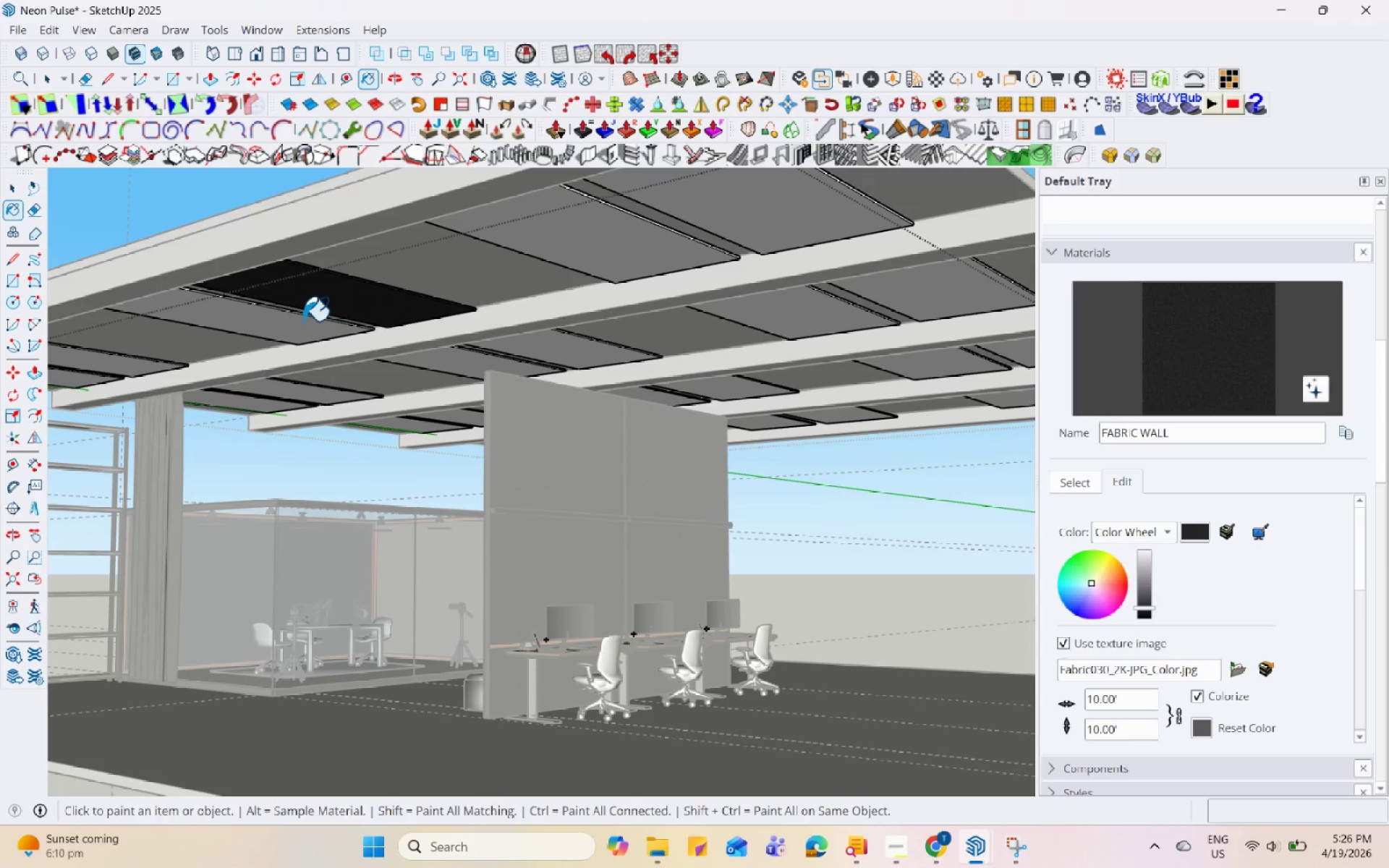 
key(Space)
 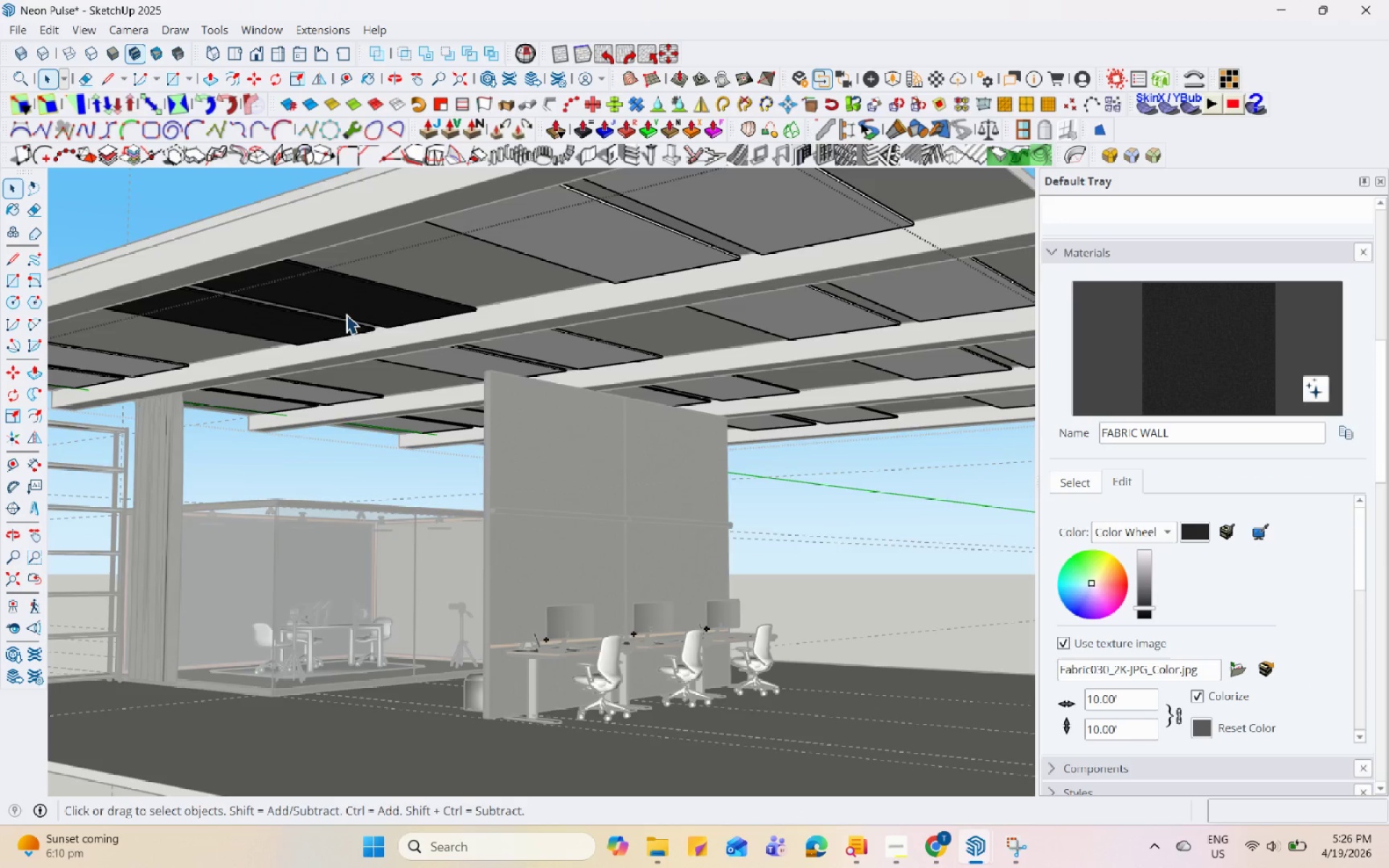 
key(Escape)
 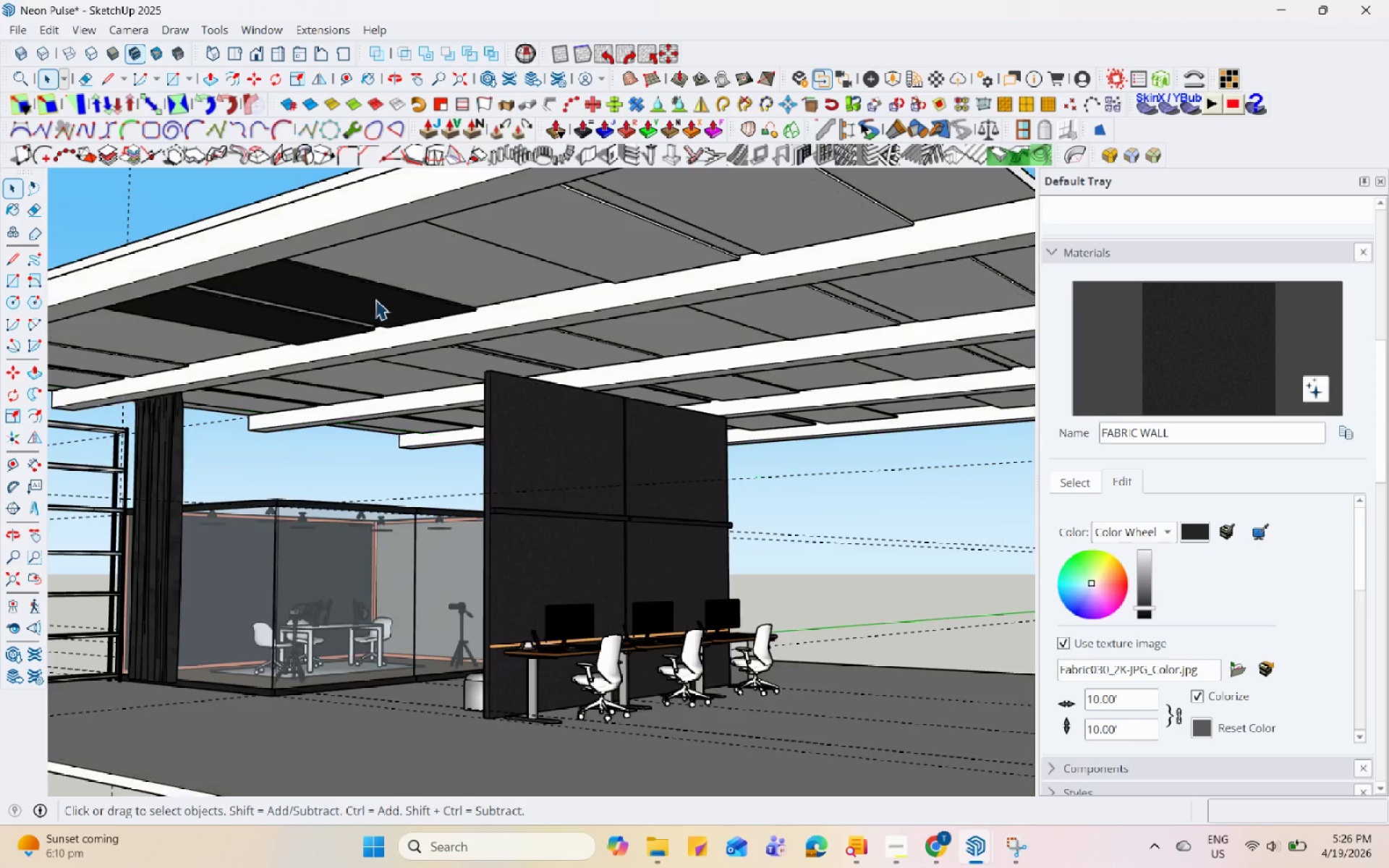 
left_click([375, 299])
 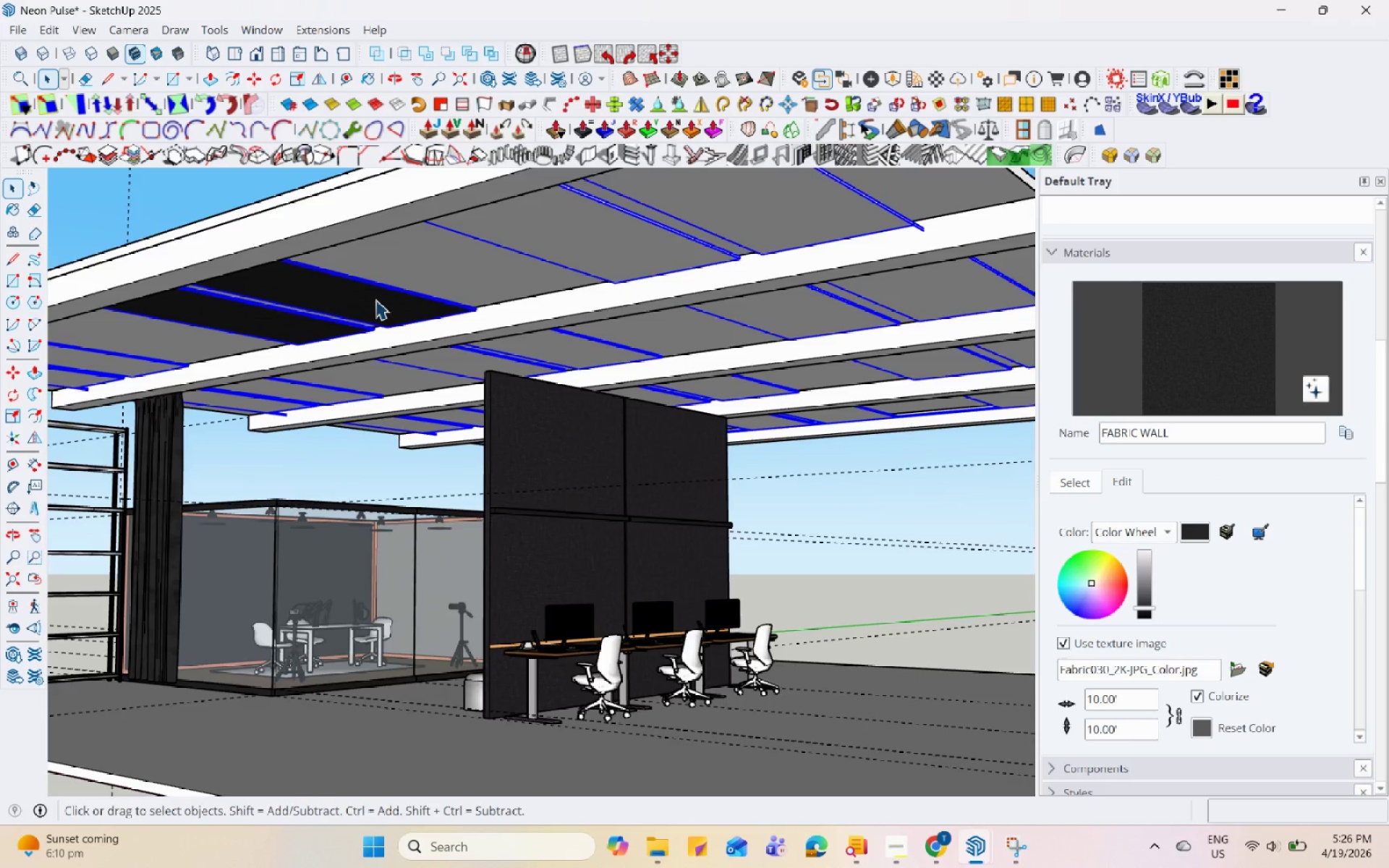 
double_click([375, 299])
 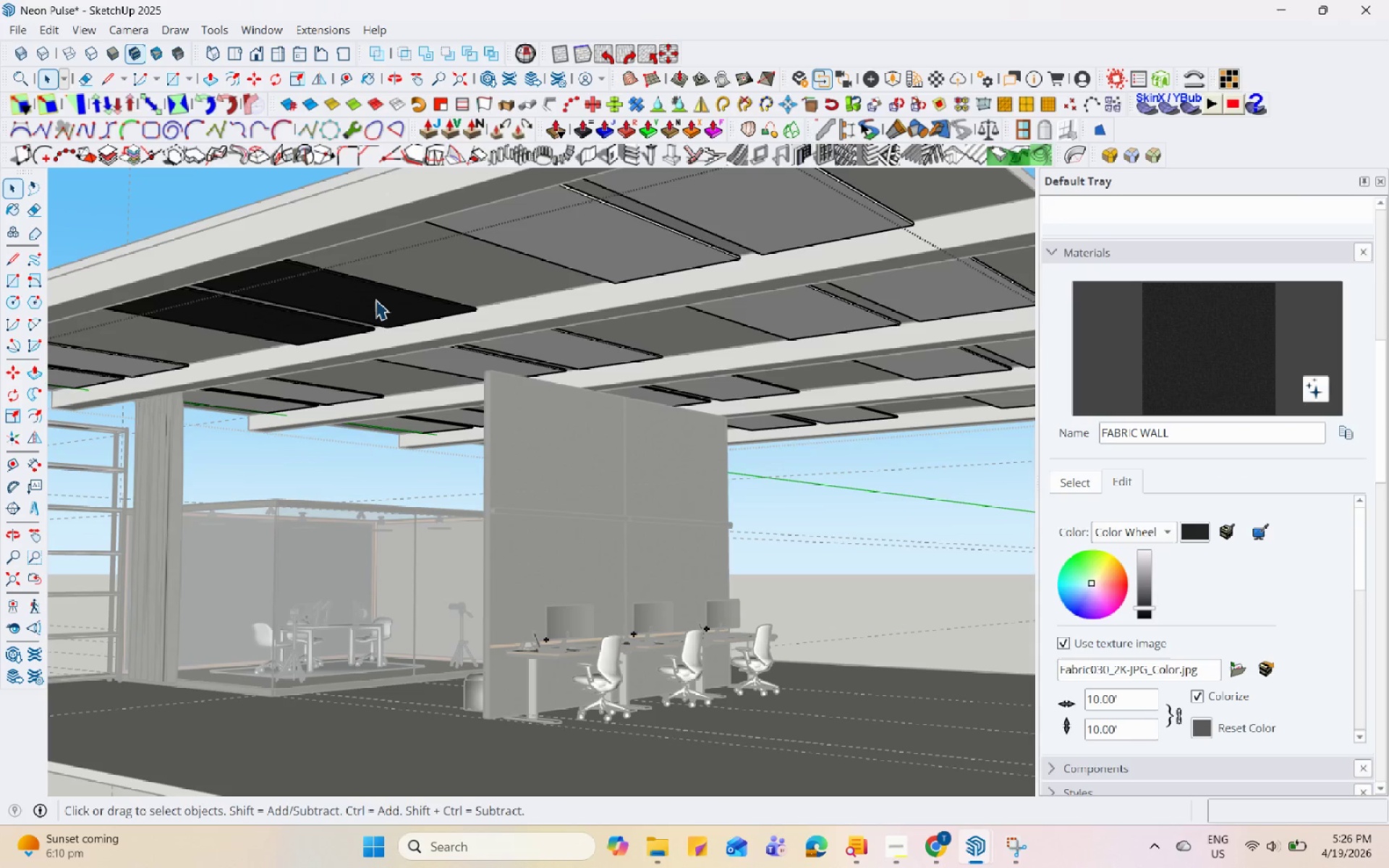 
triple_click([375, 299])
 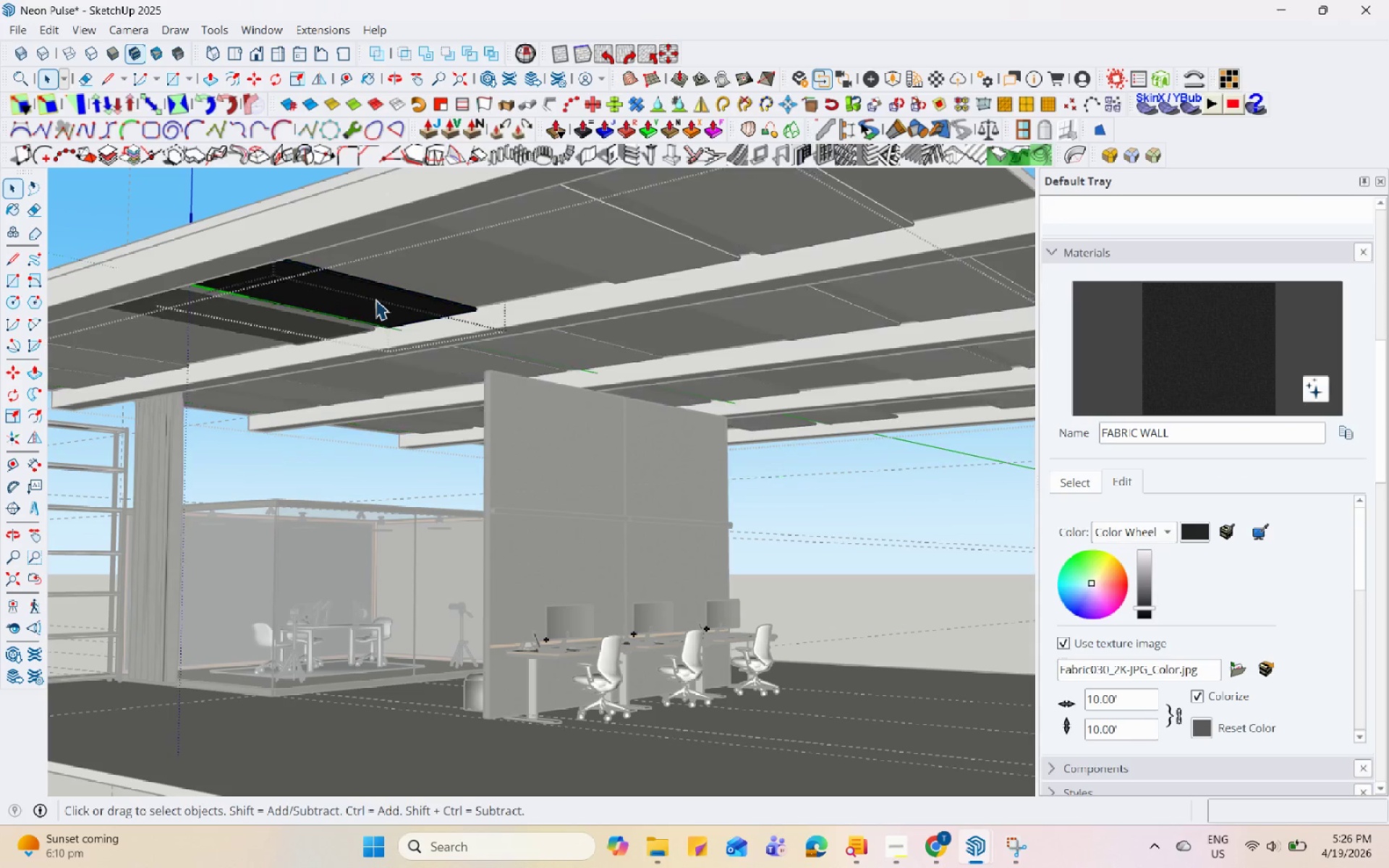 
triple_click([375, 299])
 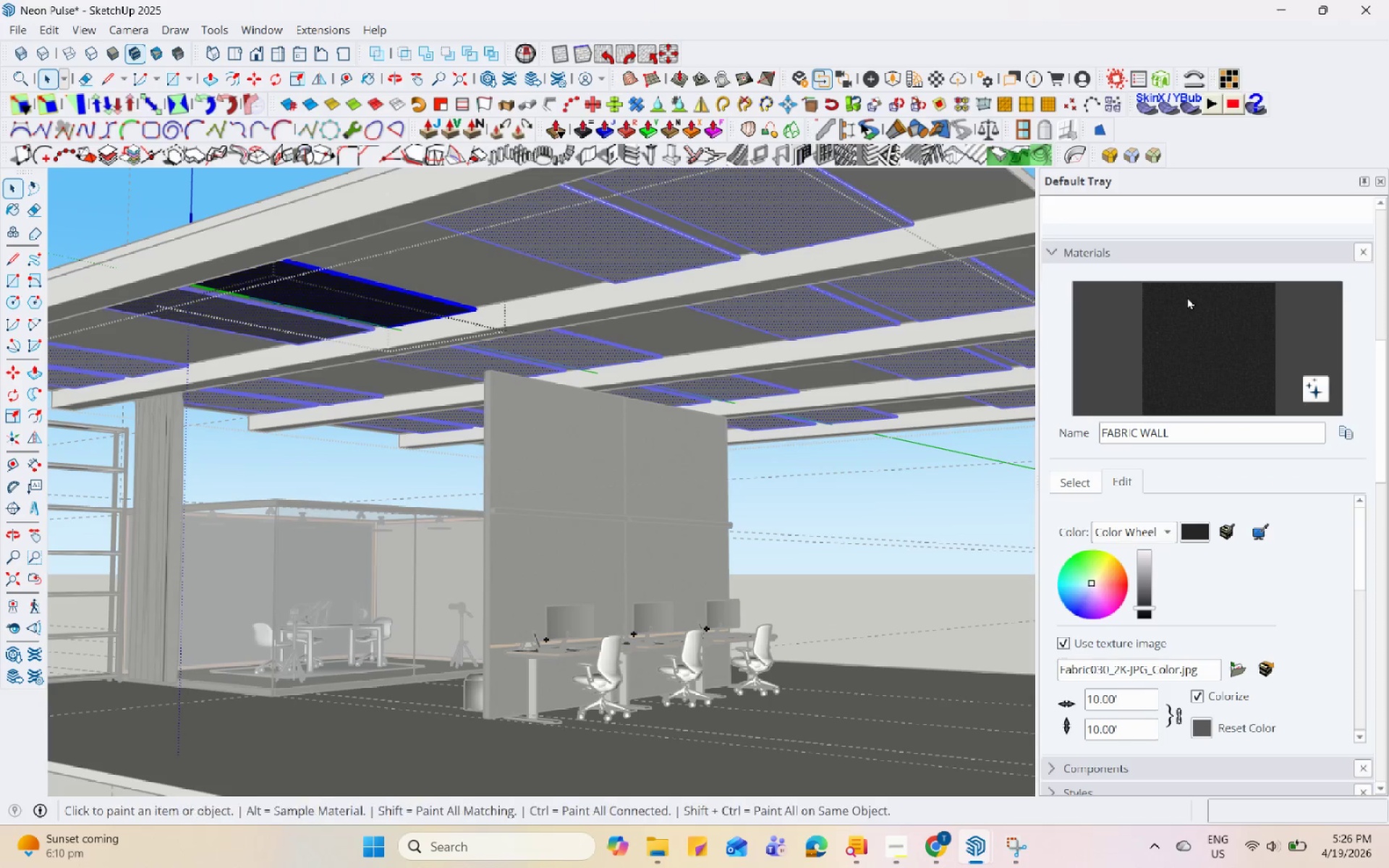 
double_click([358, 292])
 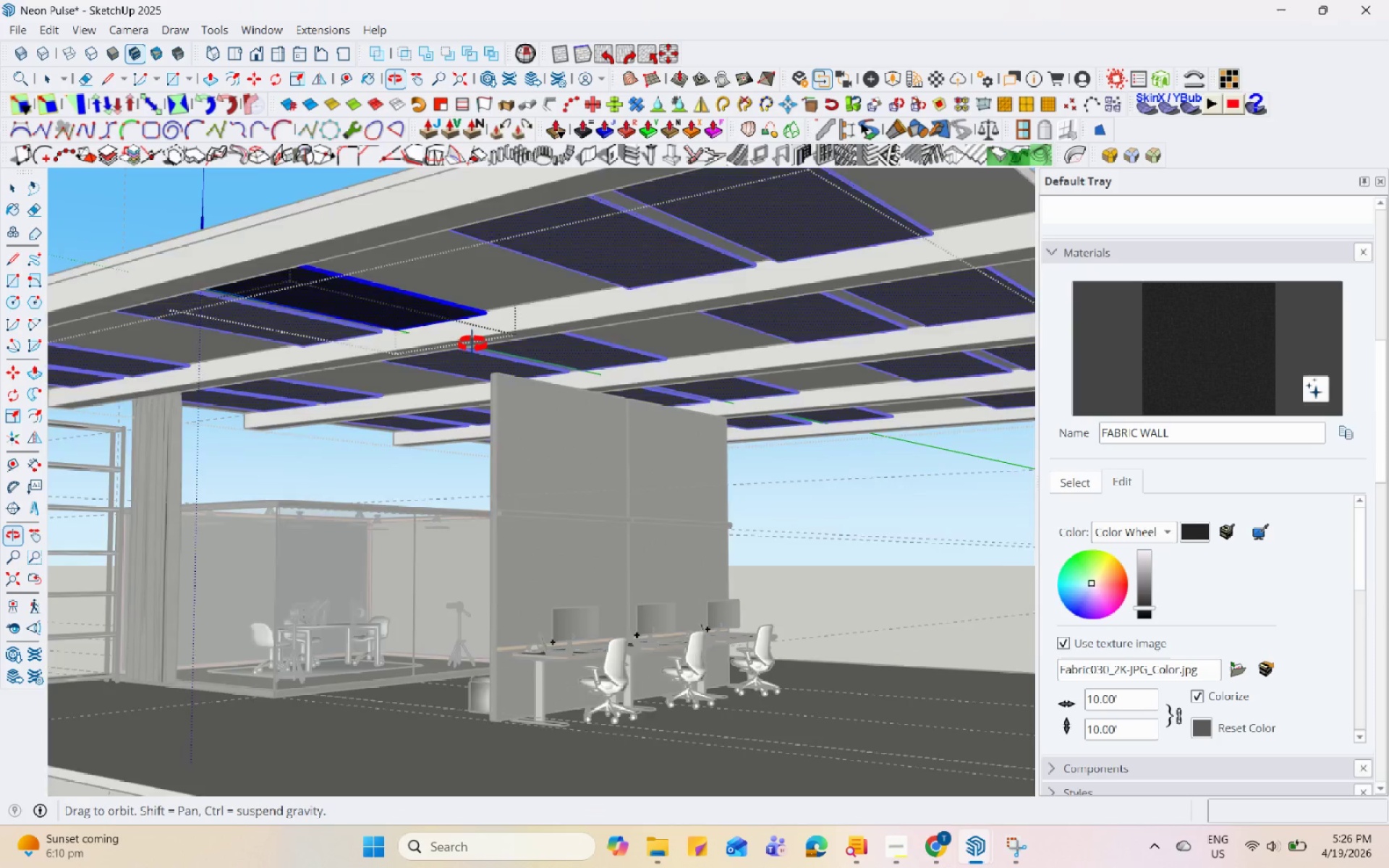 
key(Space)
 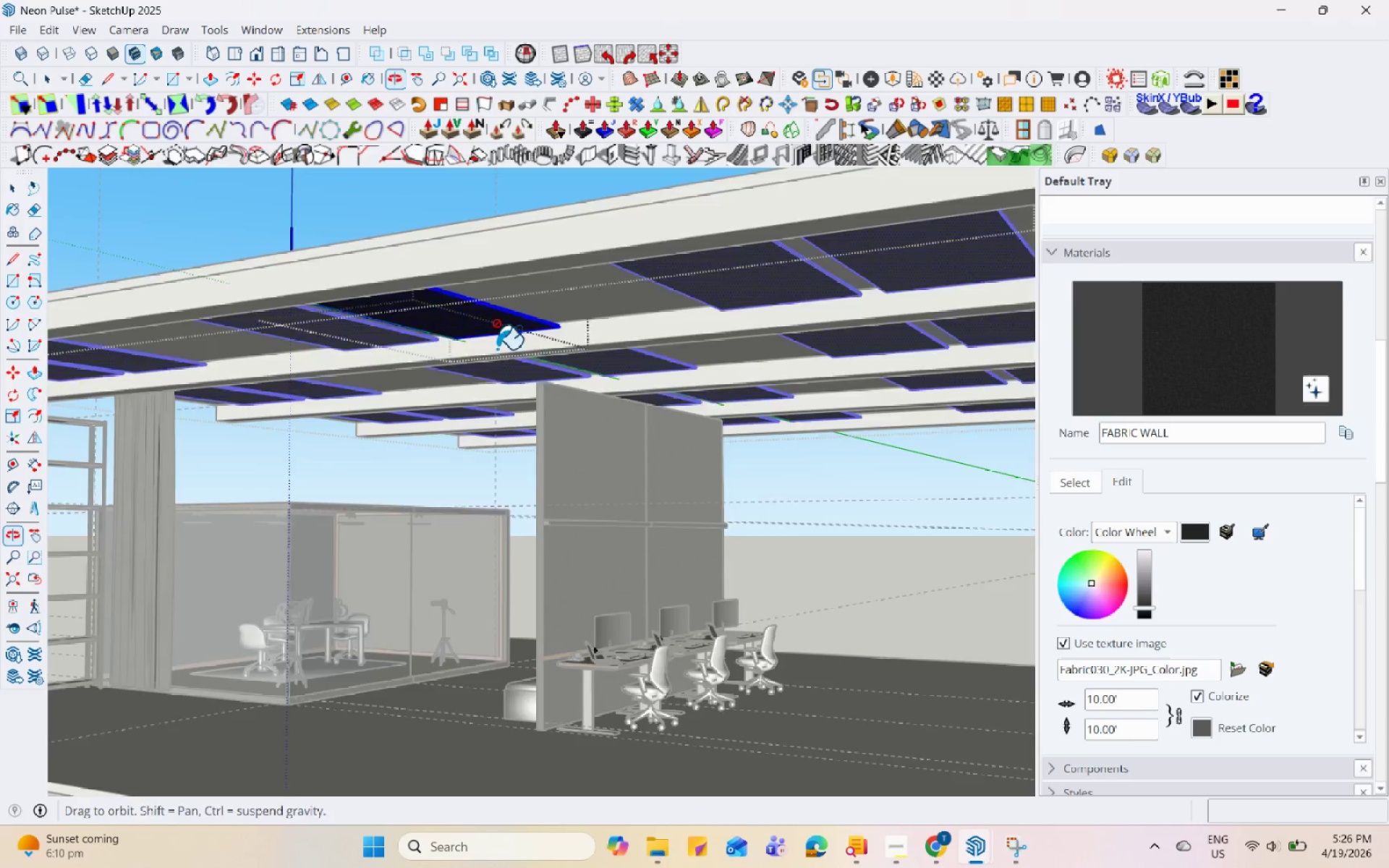 
key(Escape)
 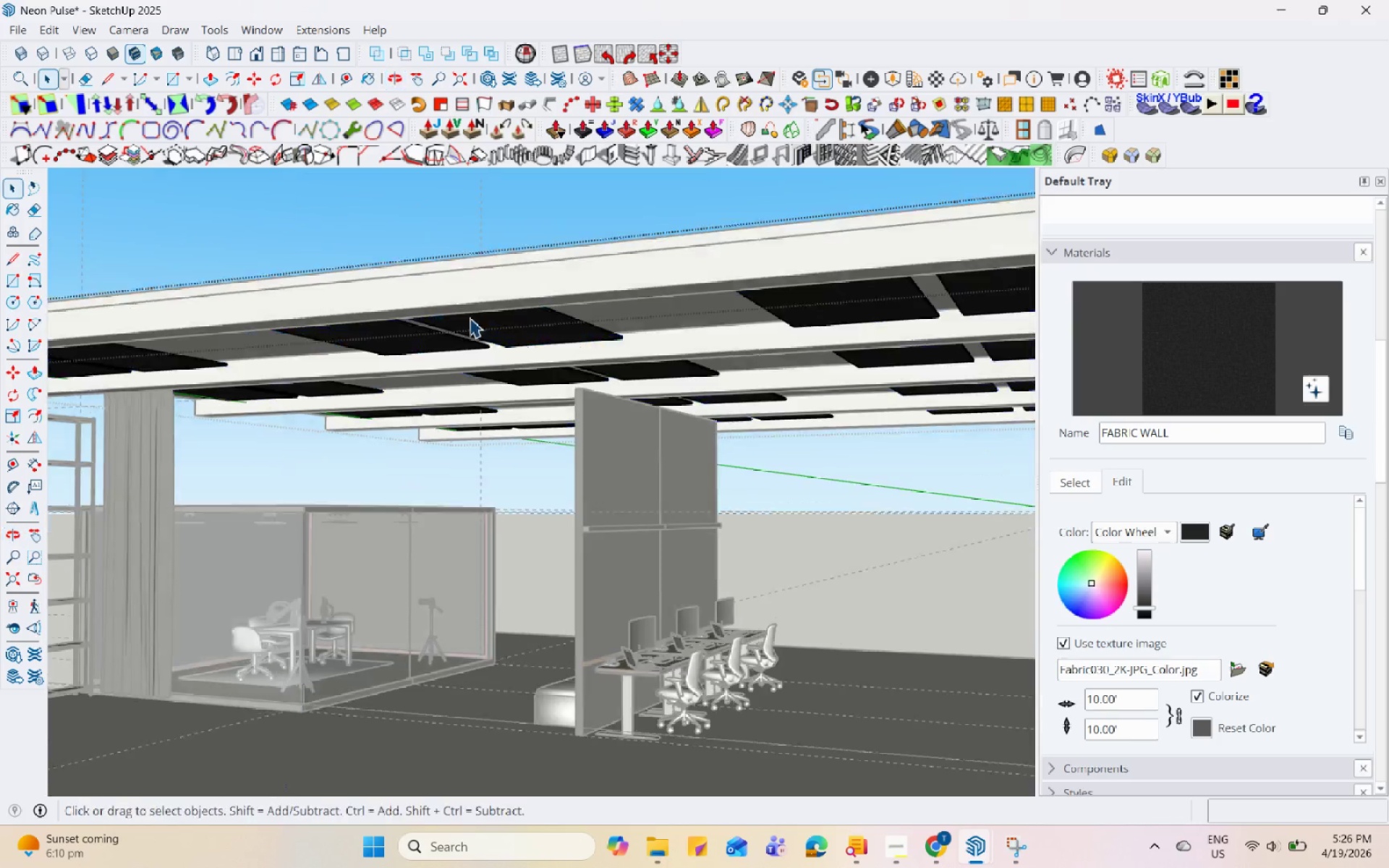 
key(Escape)
 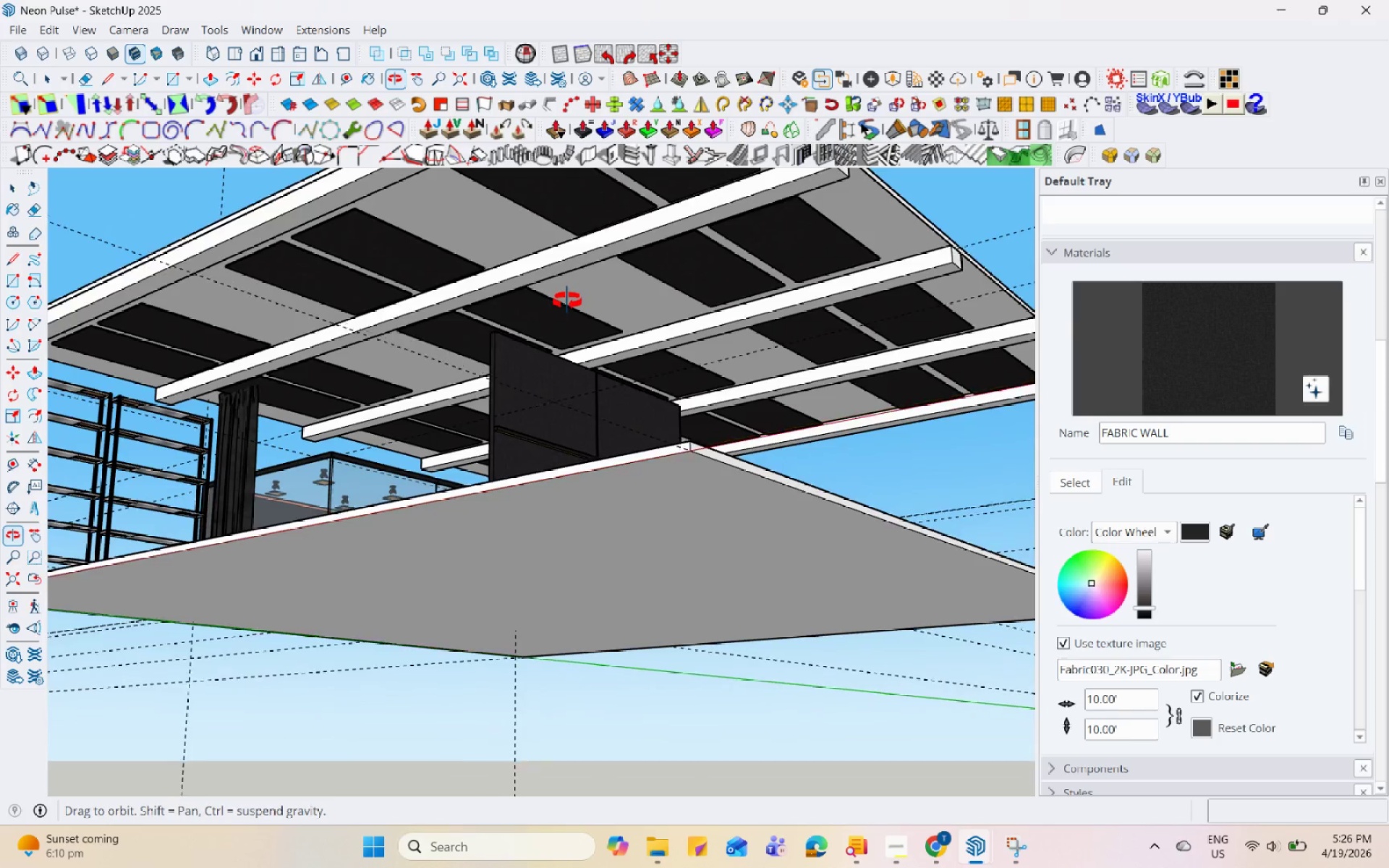 
scroll: coordinate [470, 318], scroll_direction: down, amount: 4.0
 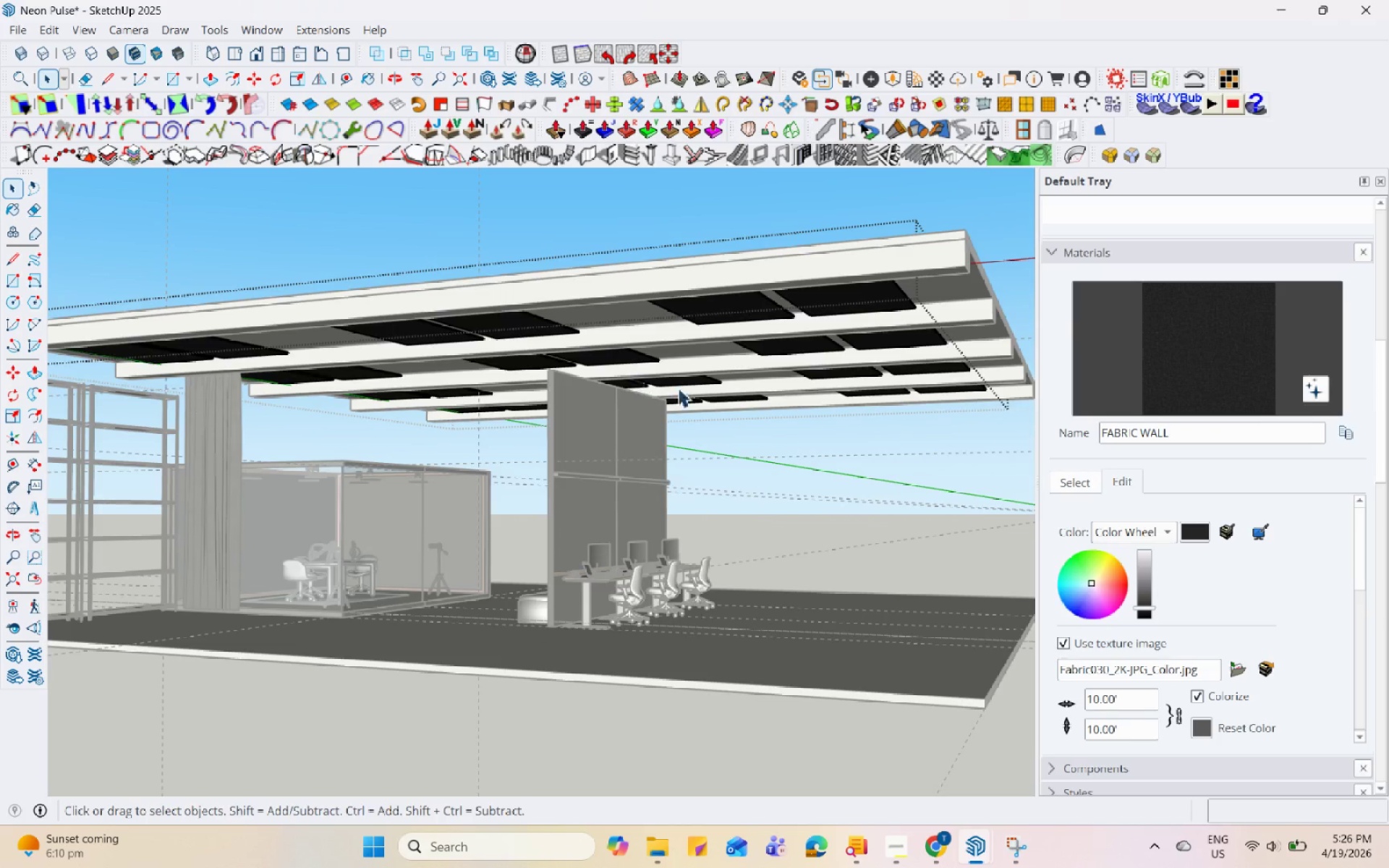 
scroll: coordinate [555, 290], scroll_direction: none, amount: 0.0
 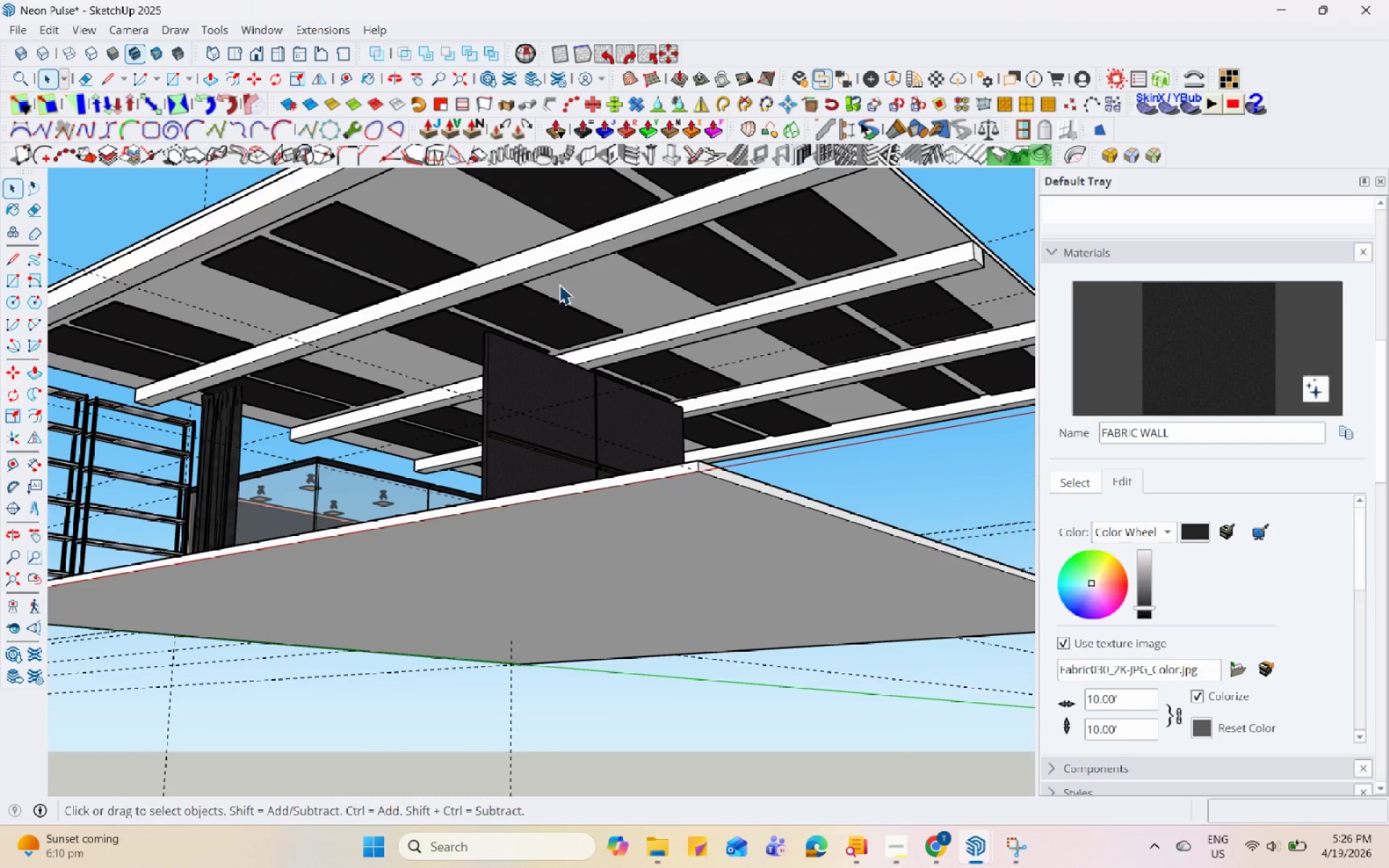 
wait(7.68)
 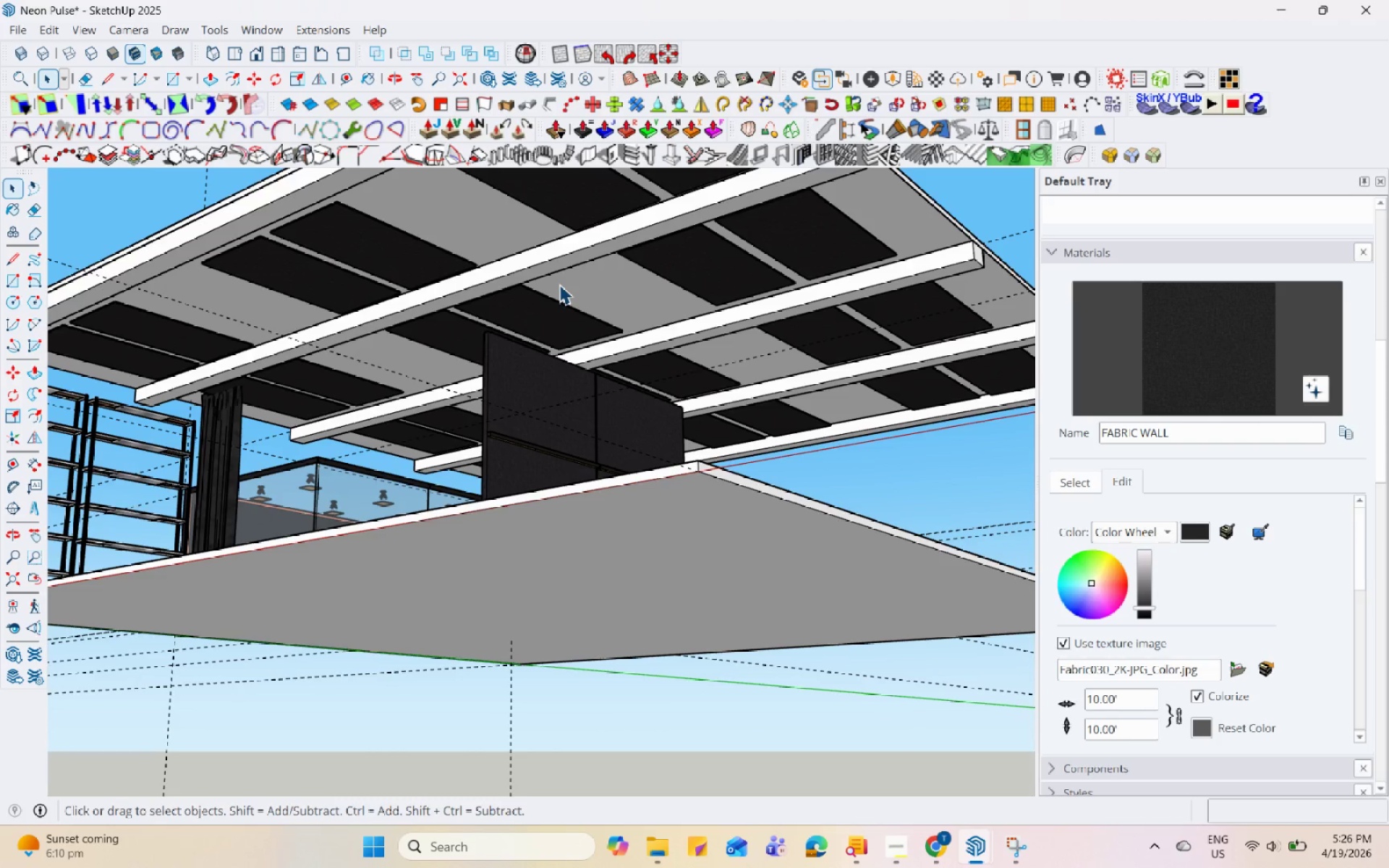 
scroll: coordinate [600, 512], scroll_direction: up, amount: 2.0
 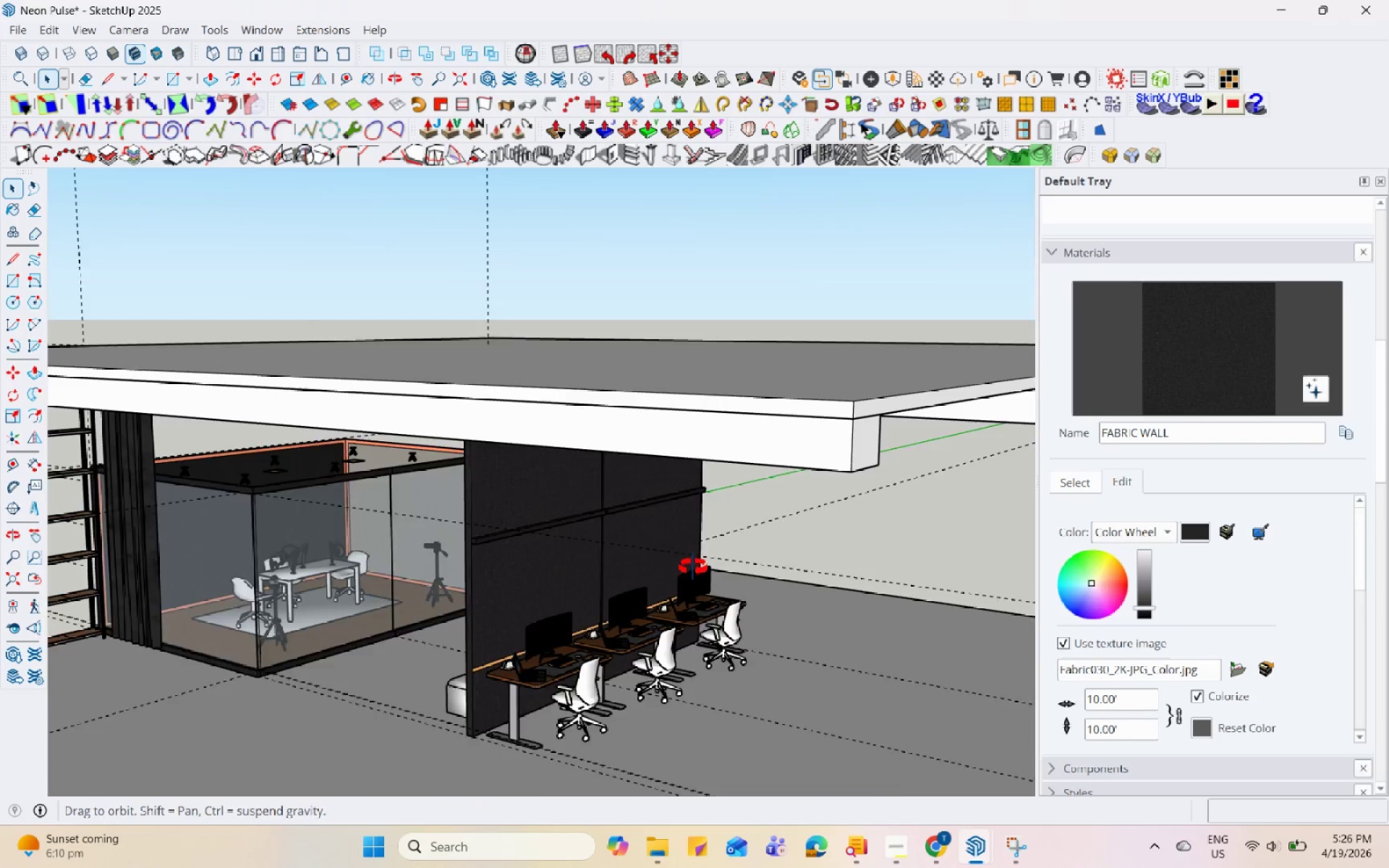 
scroll: coordinate [565, 471], scroll_direction: down, amount: 1.0
 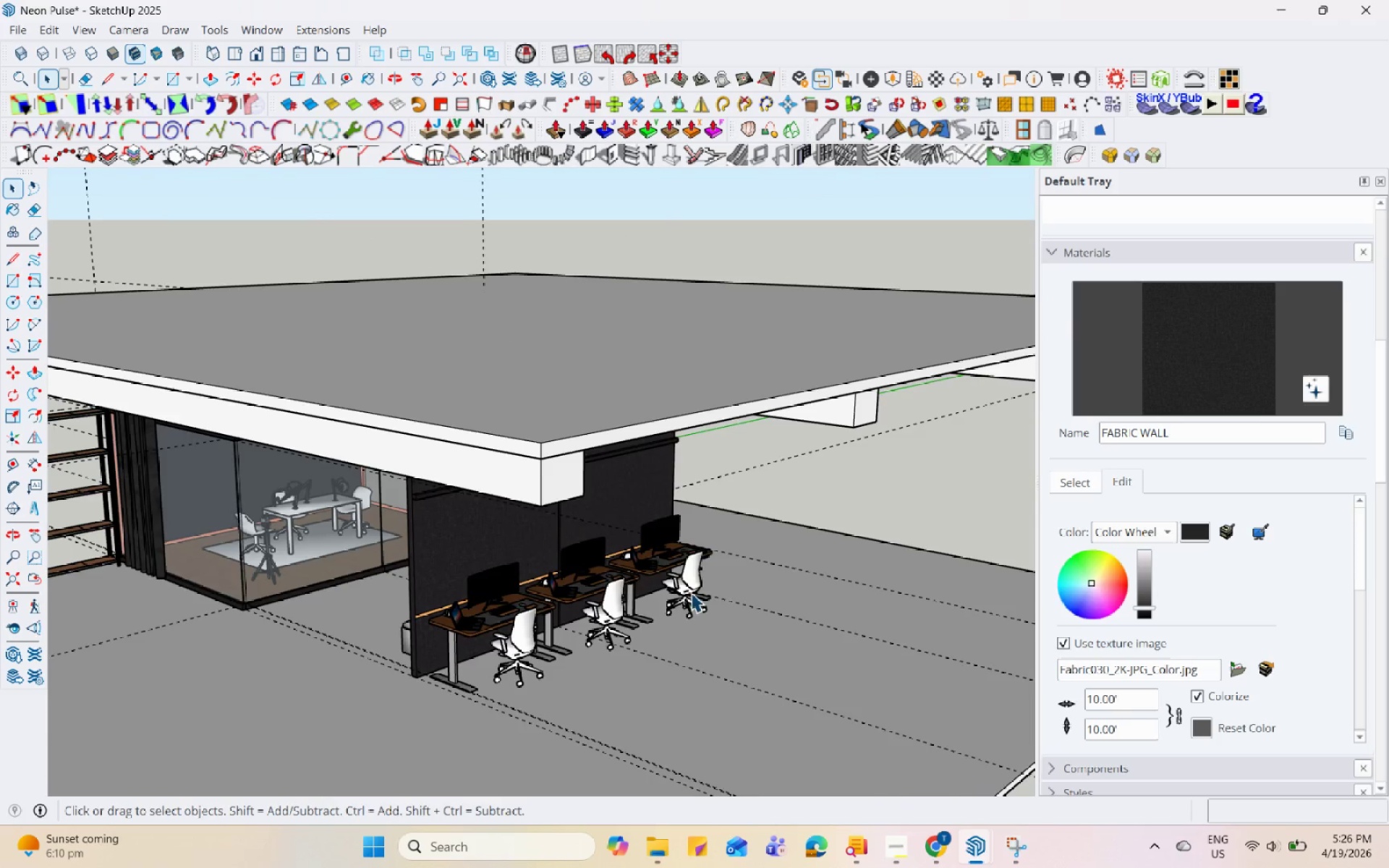 
scroll: coordinate [634, 249], scroll_direction: up, amount: 2.0
 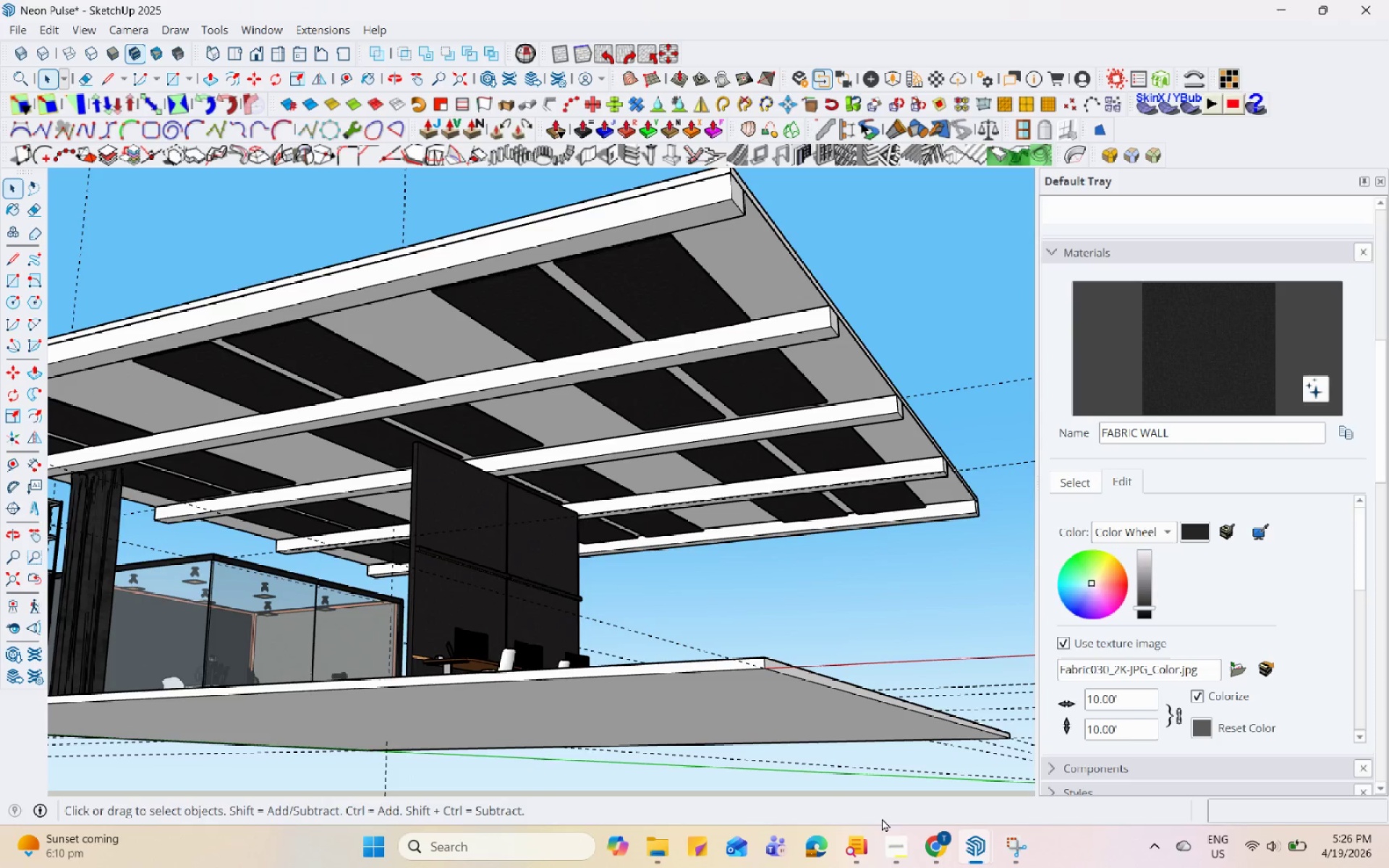 
left_click([934, 843])
 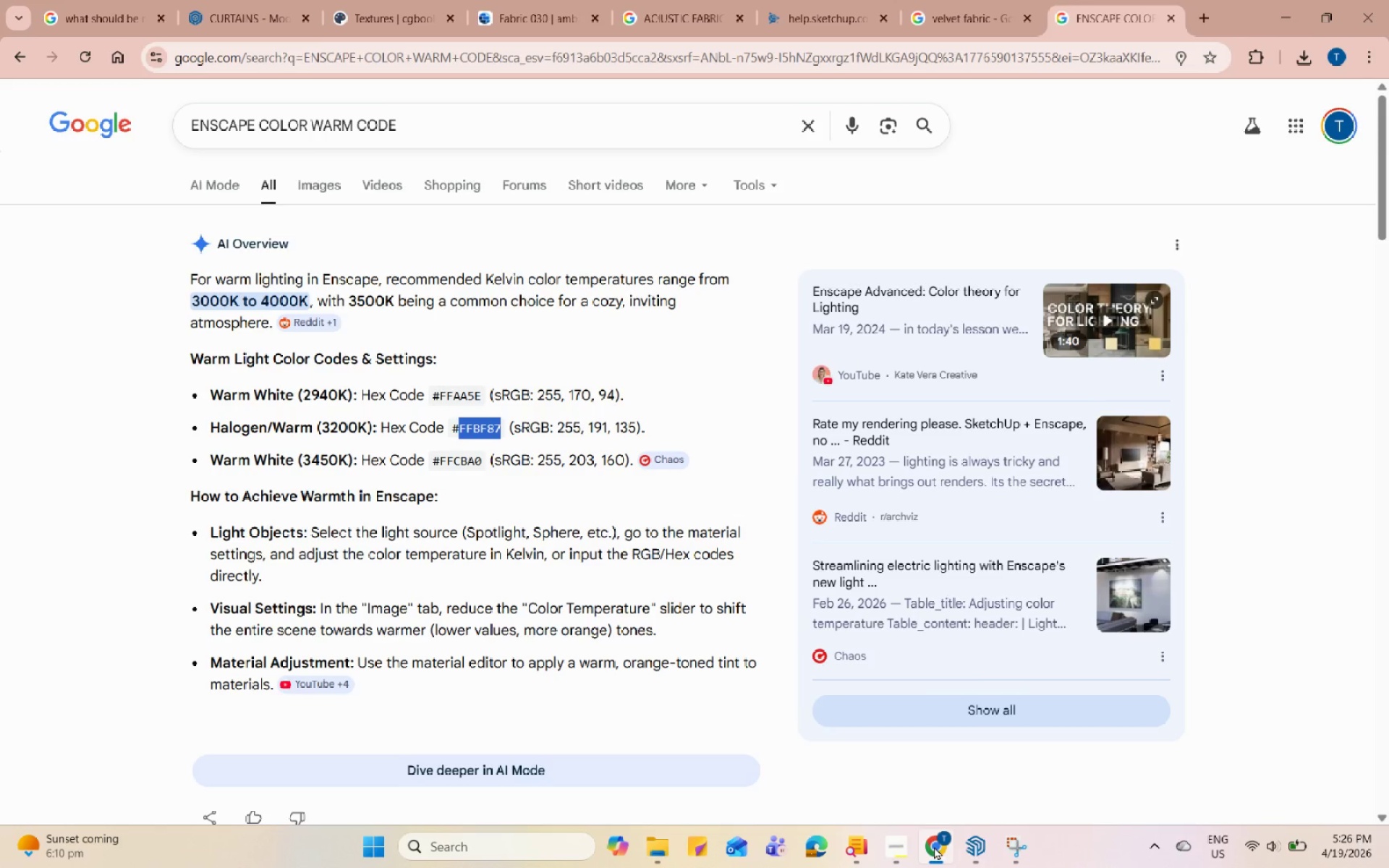 
left_click([934, 846])
 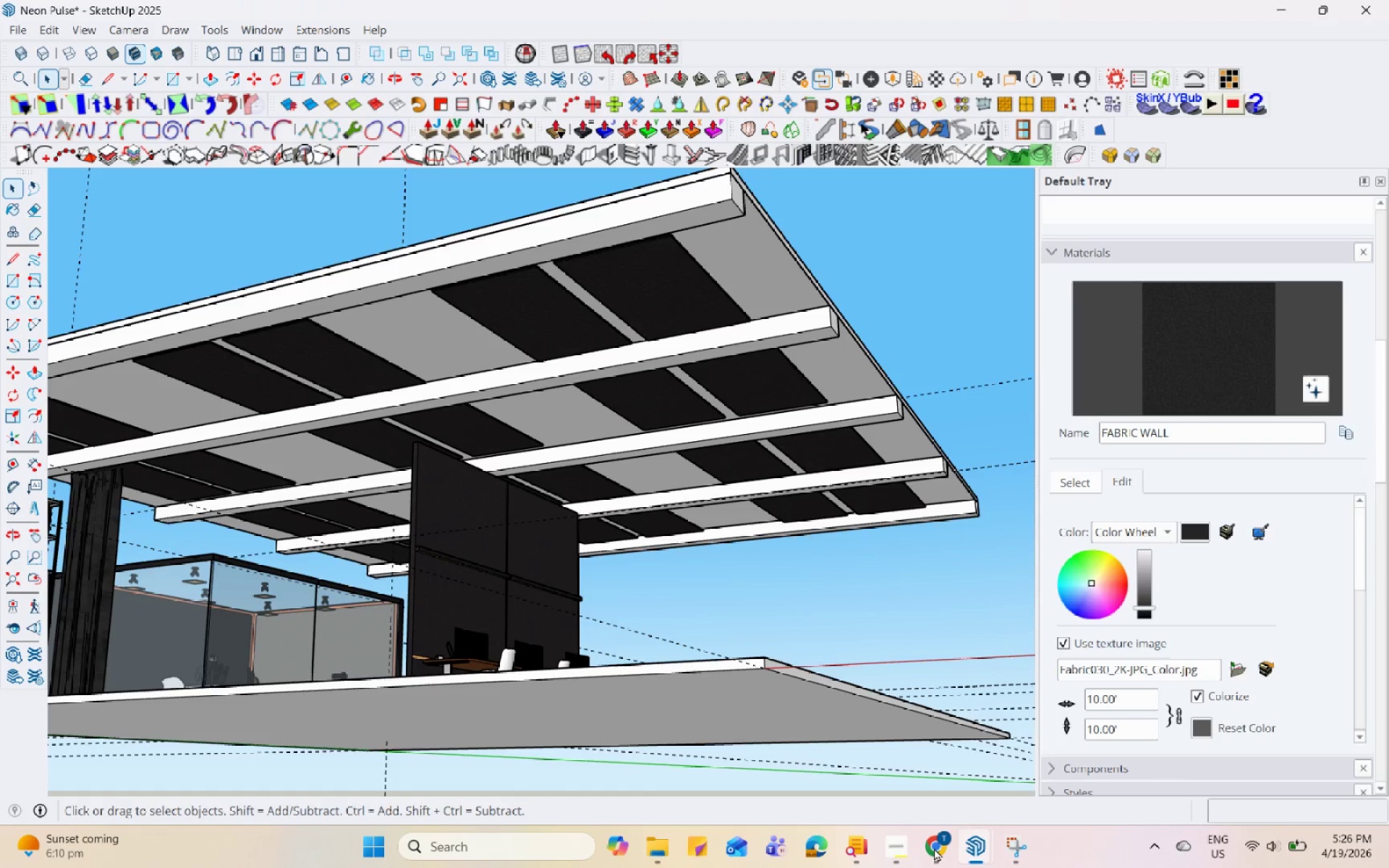 
left_click([934, 848])
 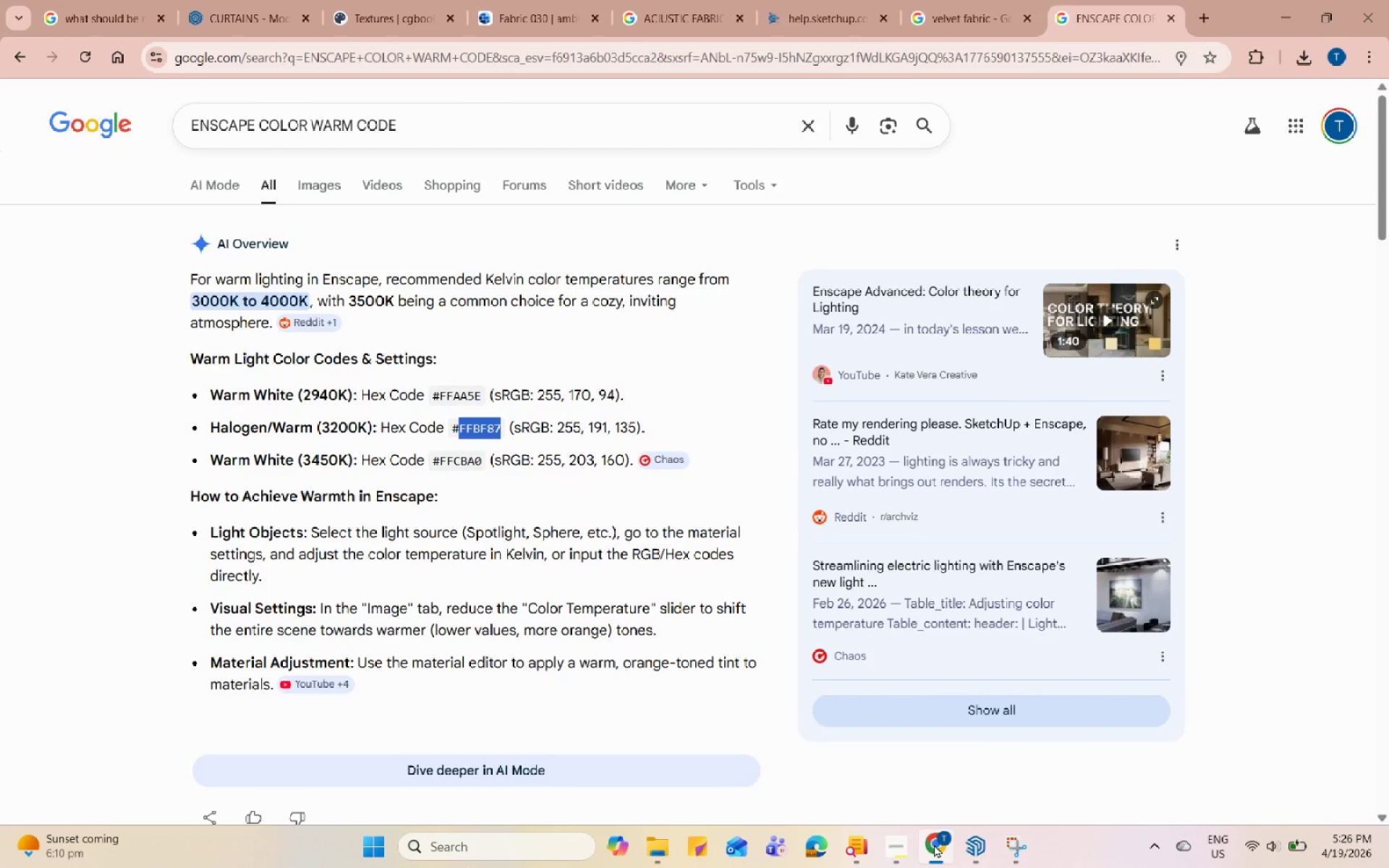 
left_click([854, 0])
 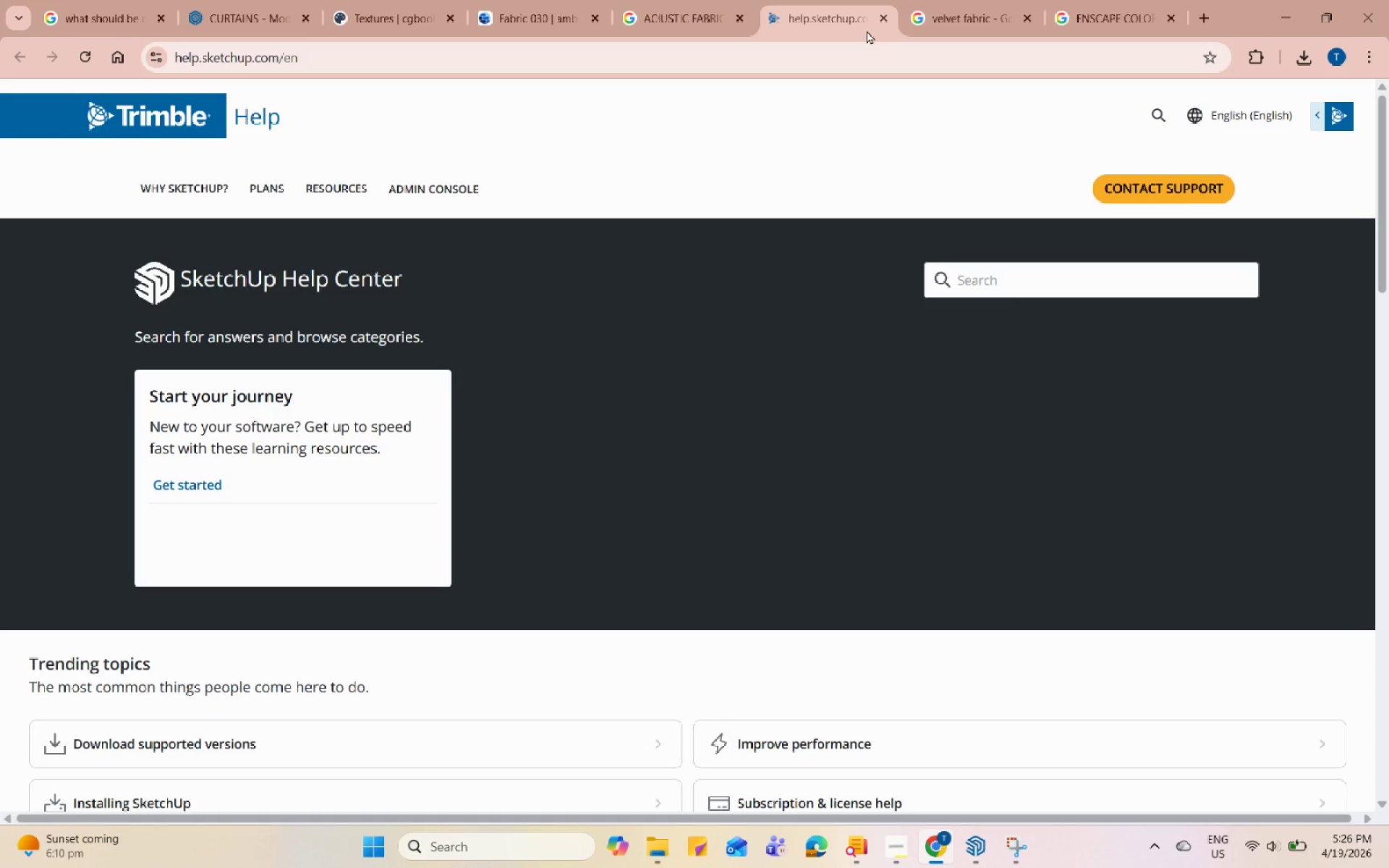 
left_click([888, 12])
 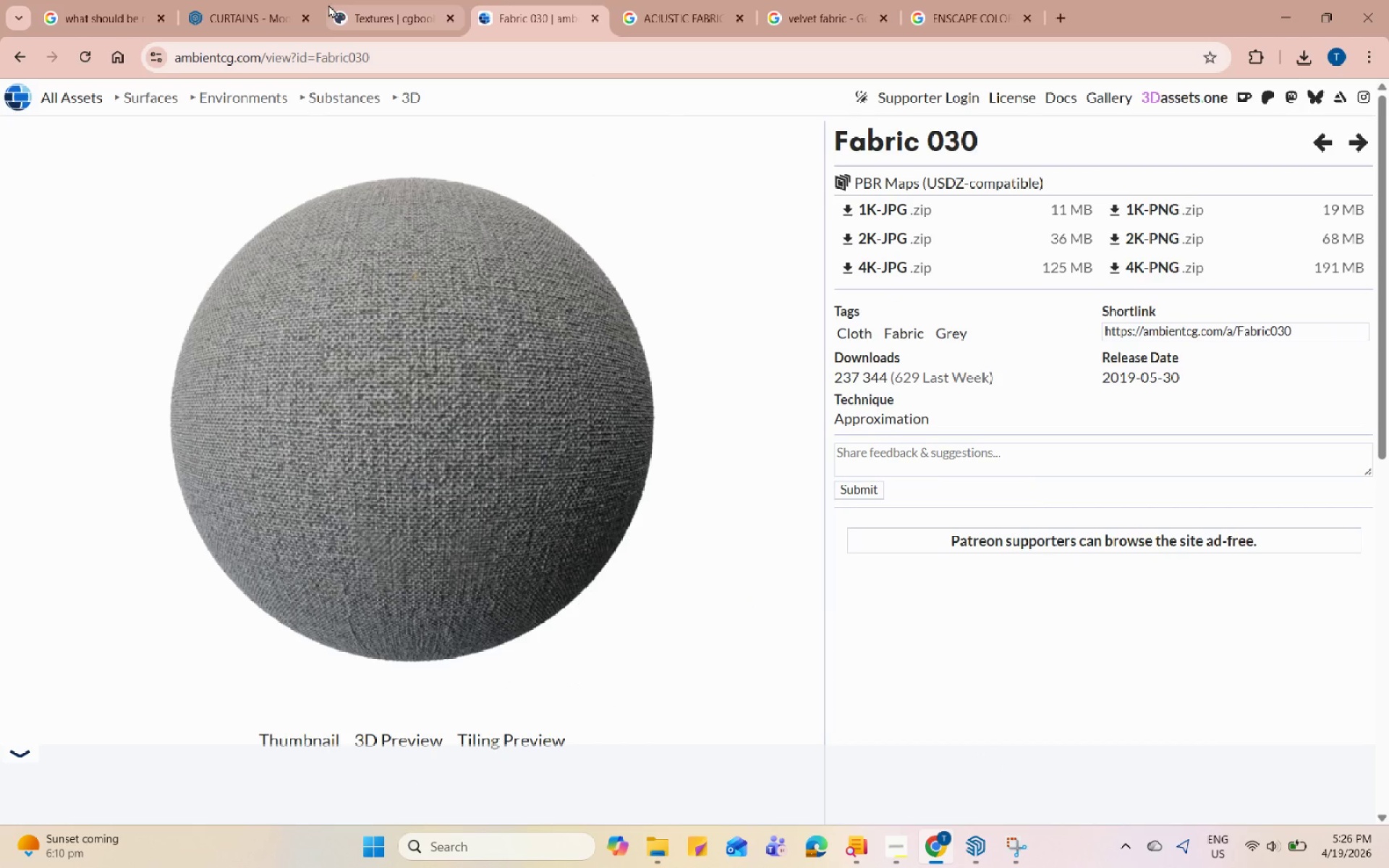 
left_click([11, 65])
 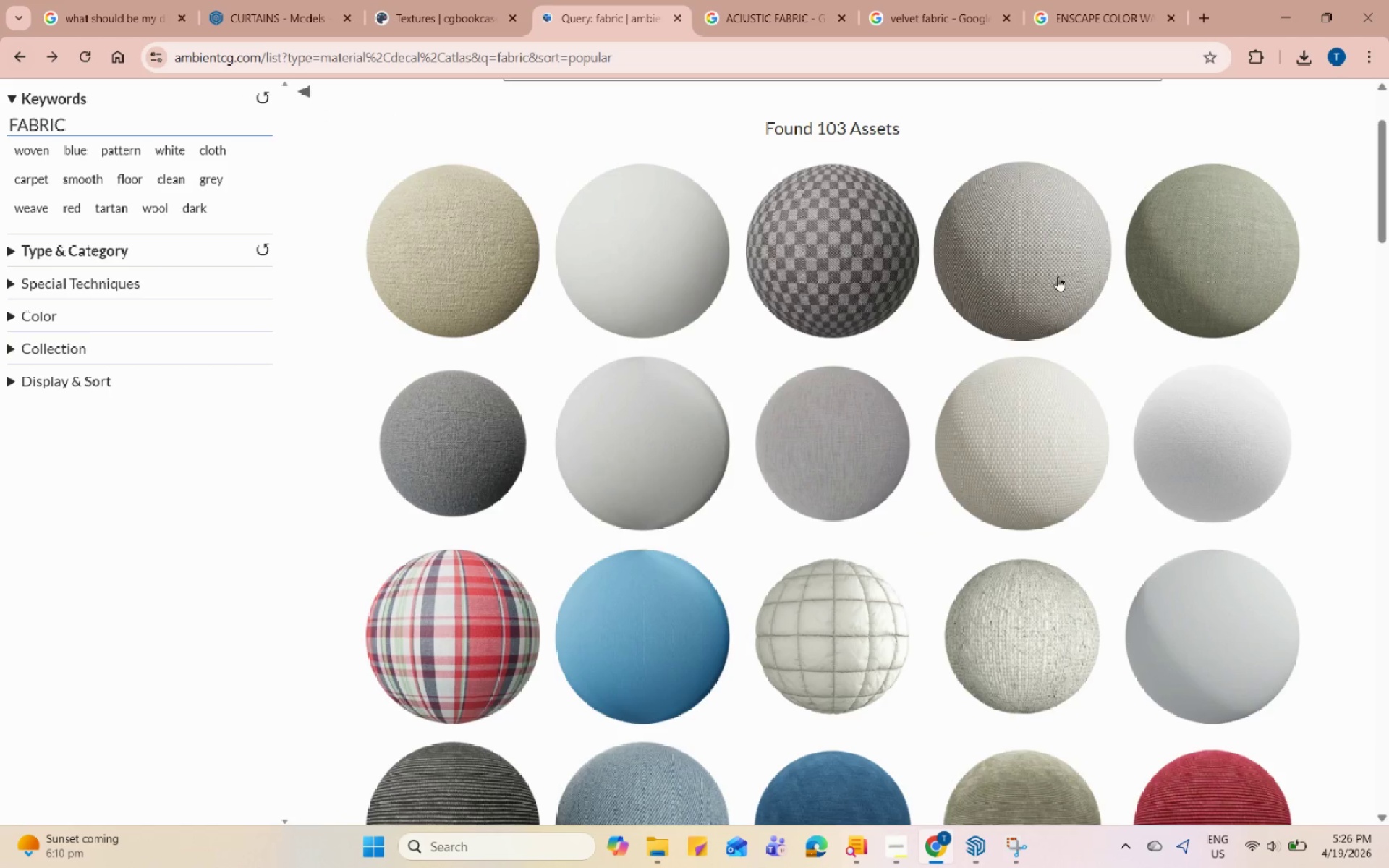 
scroll: coordinate [1058, 276], scroll_direction: up, amount: 1.0
 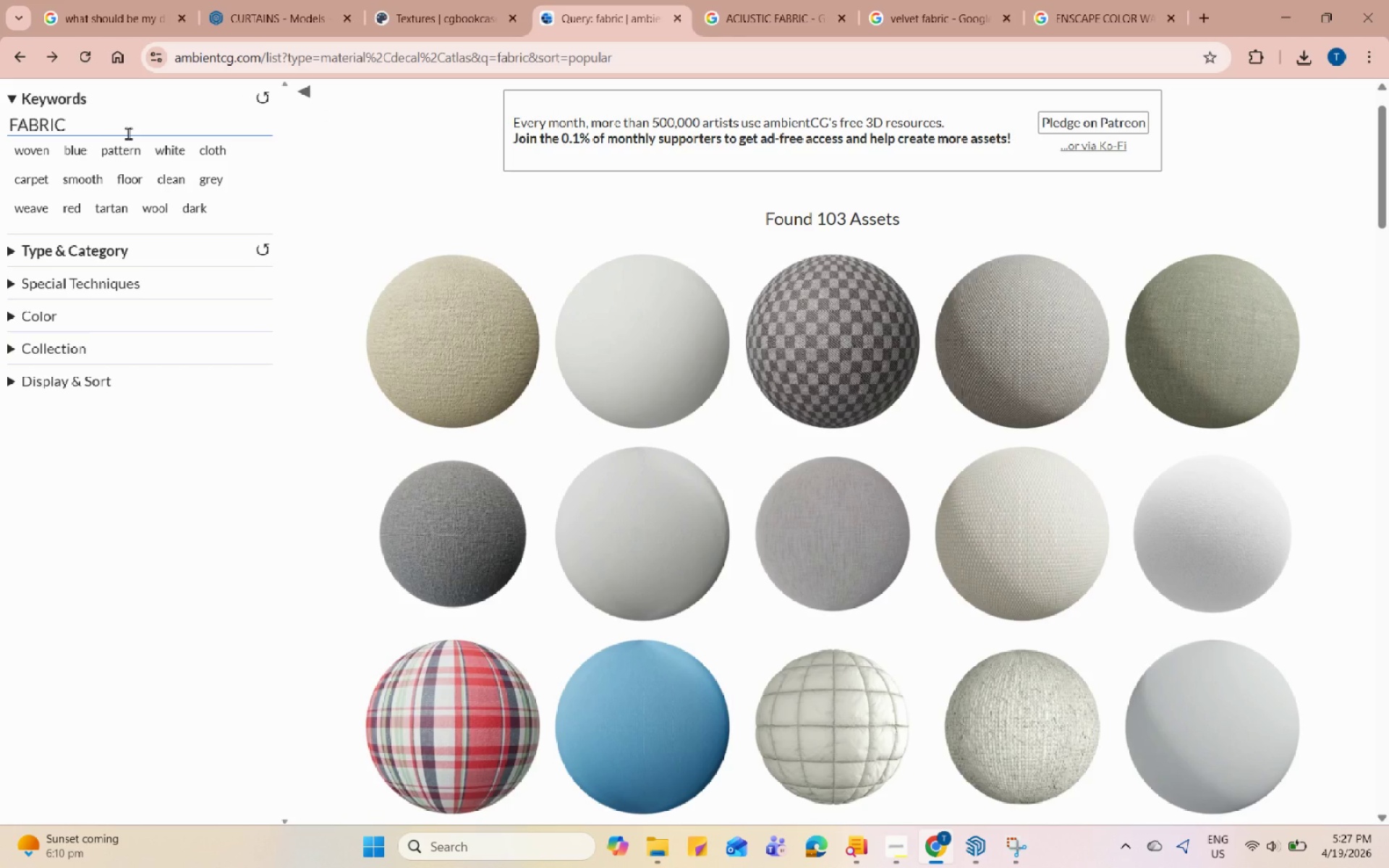 
double_click([129, 127])
 